 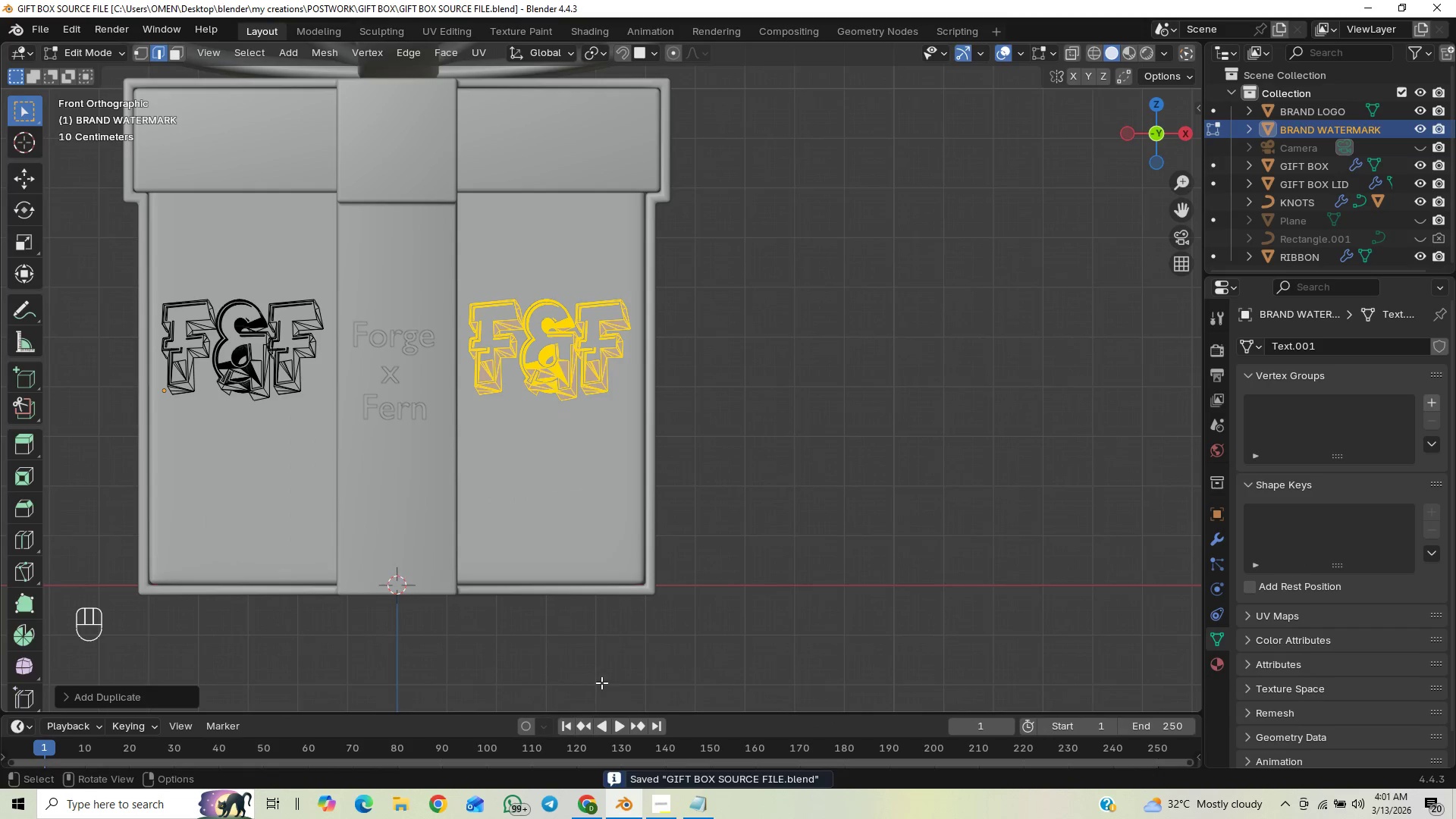 
key(Control+S)
 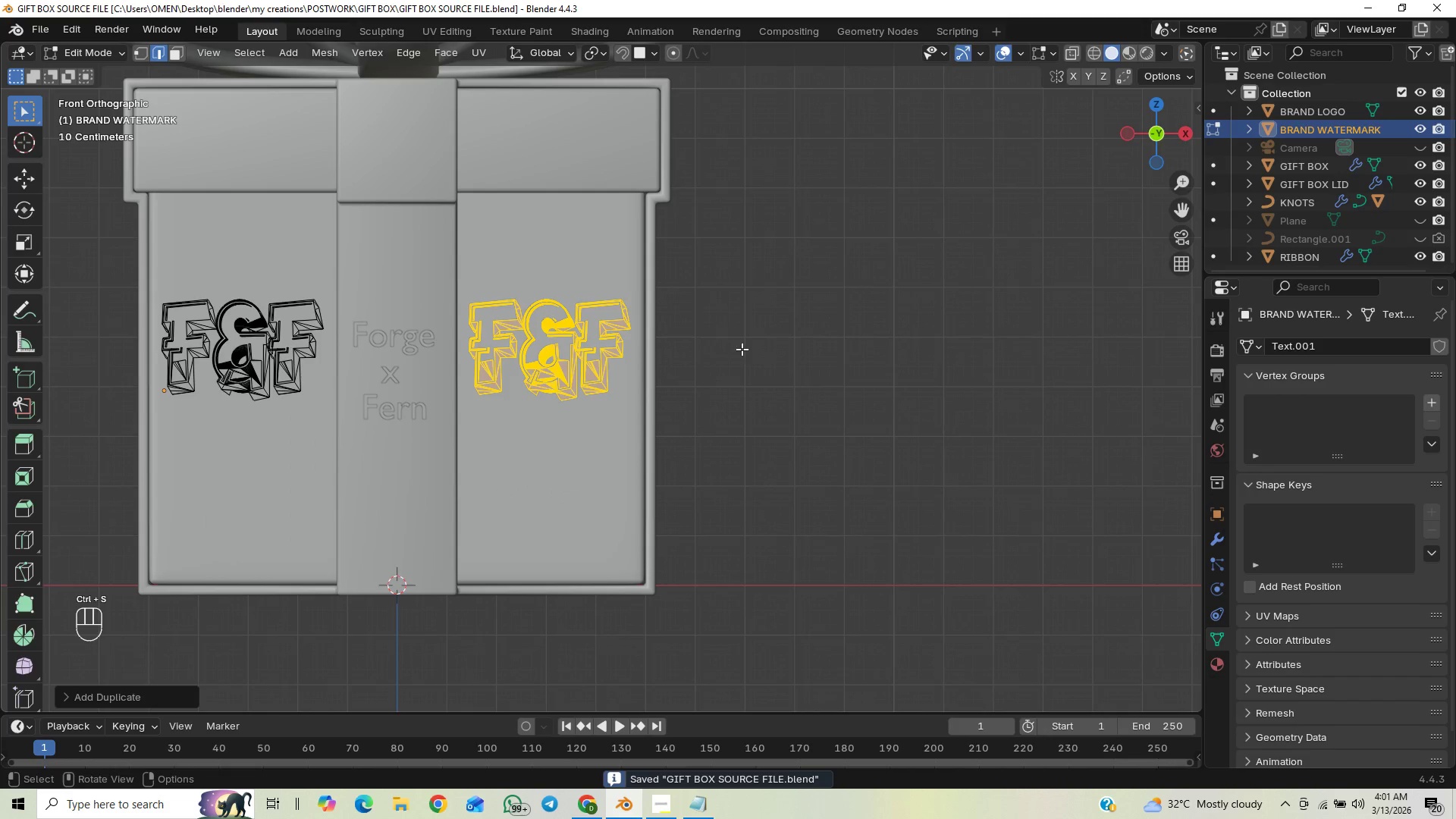 
scroll: coordinate [726, 361], scroll_direction: down, amount: 2.0
 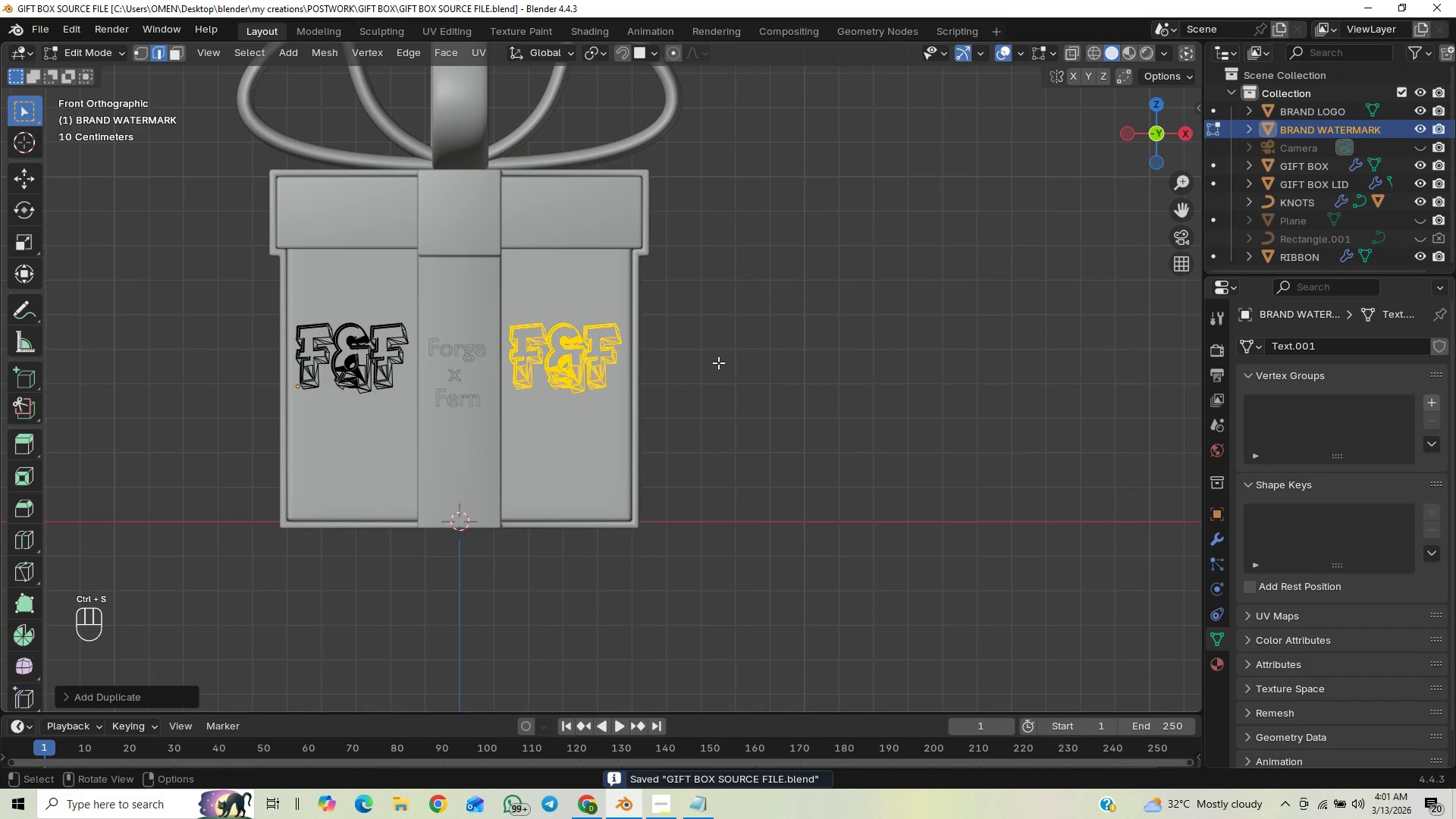 
left_click([718, 360])
 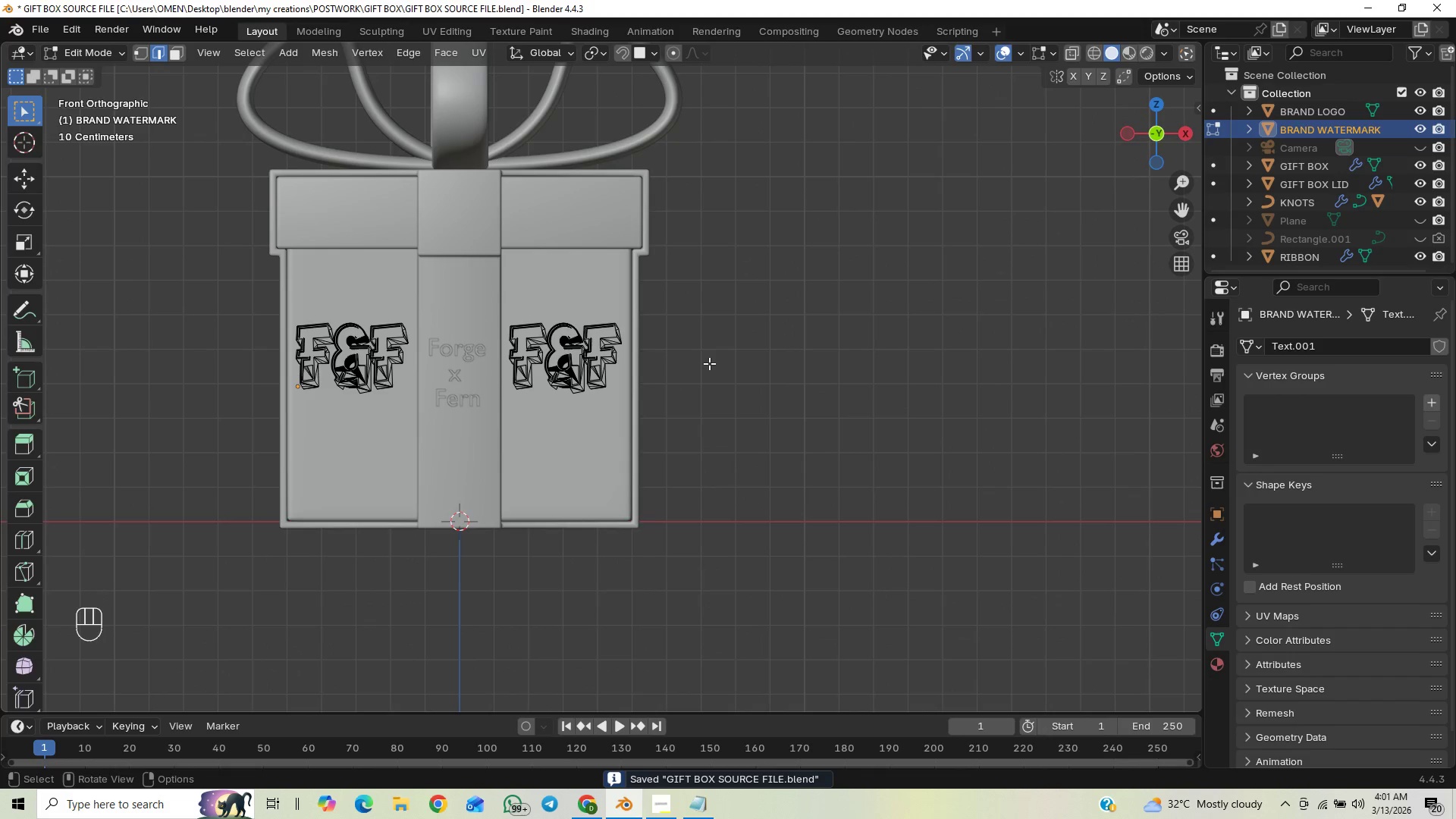 
scroll: coordinate [679, 360], scroll_direction: up, amount: 6.0
 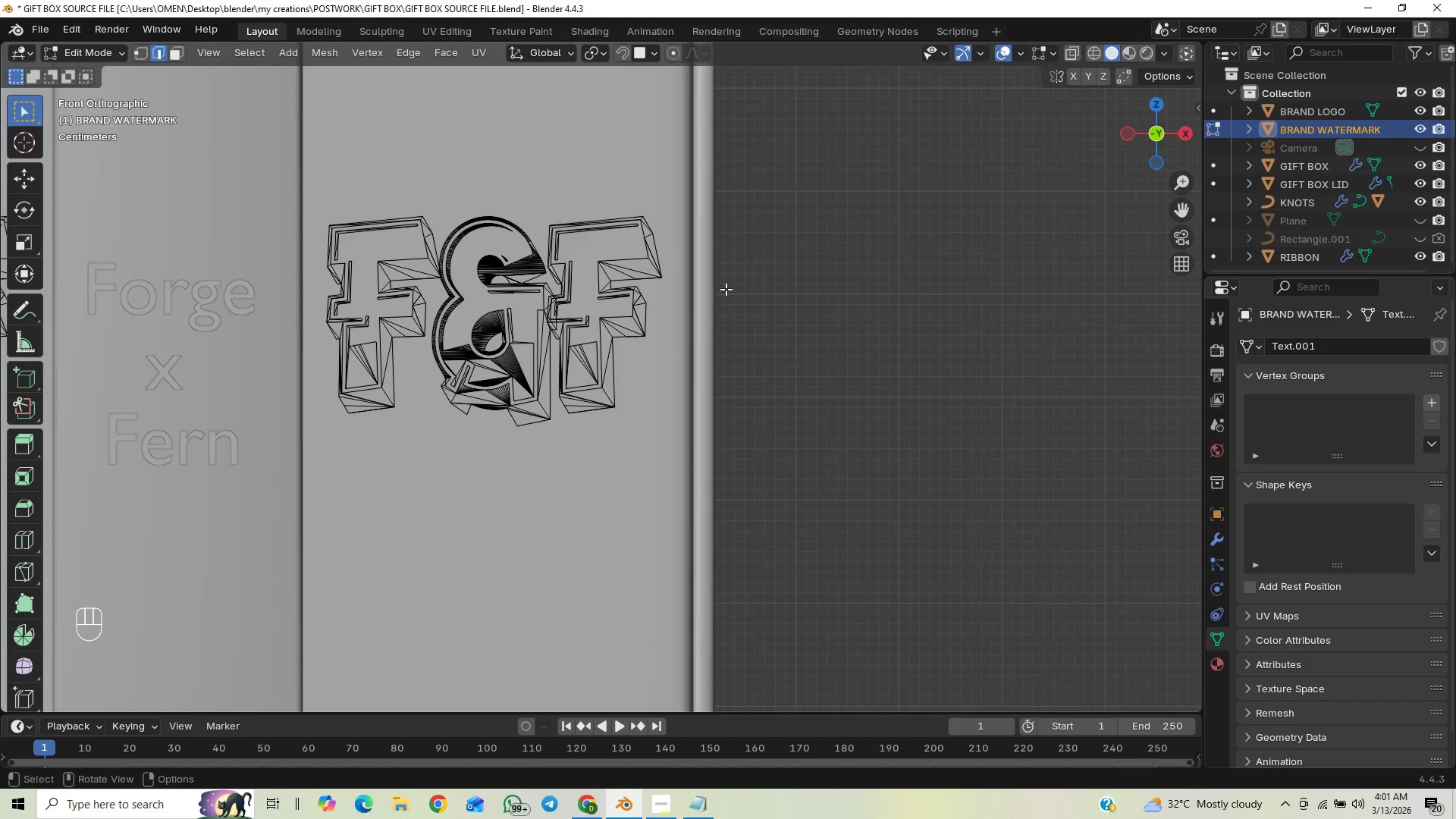 
key(Tab)
 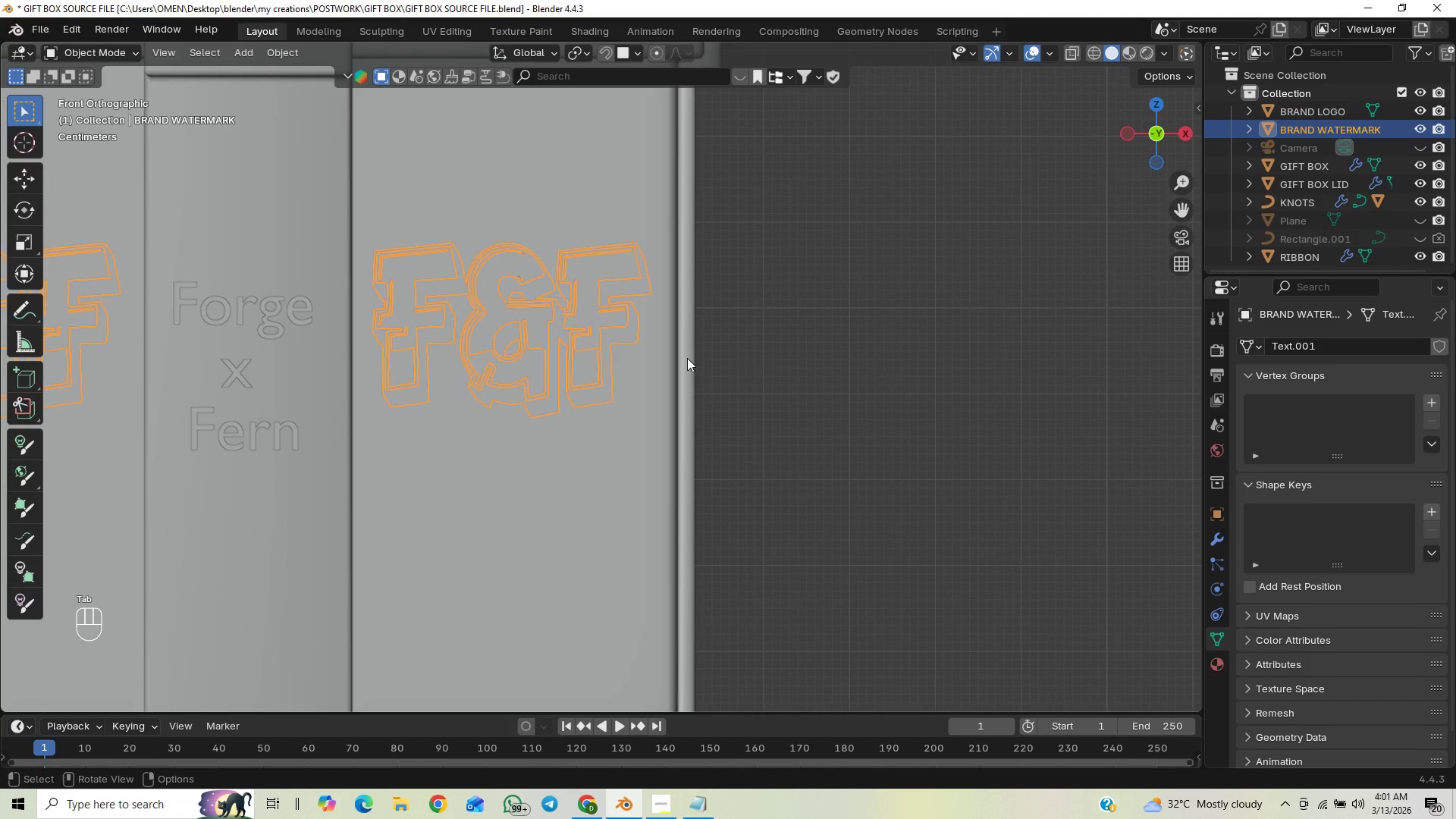 
scroll: coordinate [693, 342], scroll_direction: down, amount: 1.0
 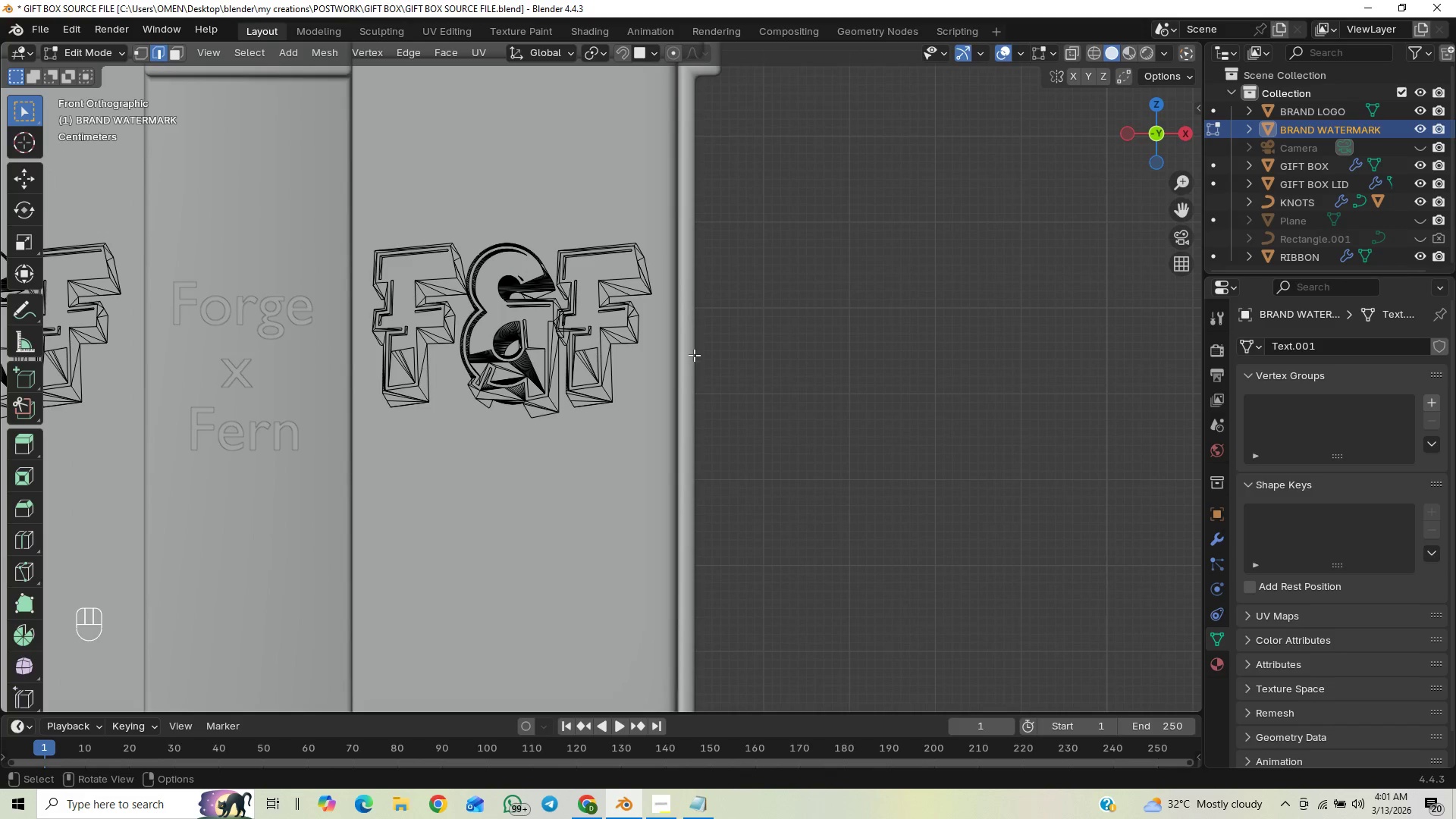 
key(Tab)
 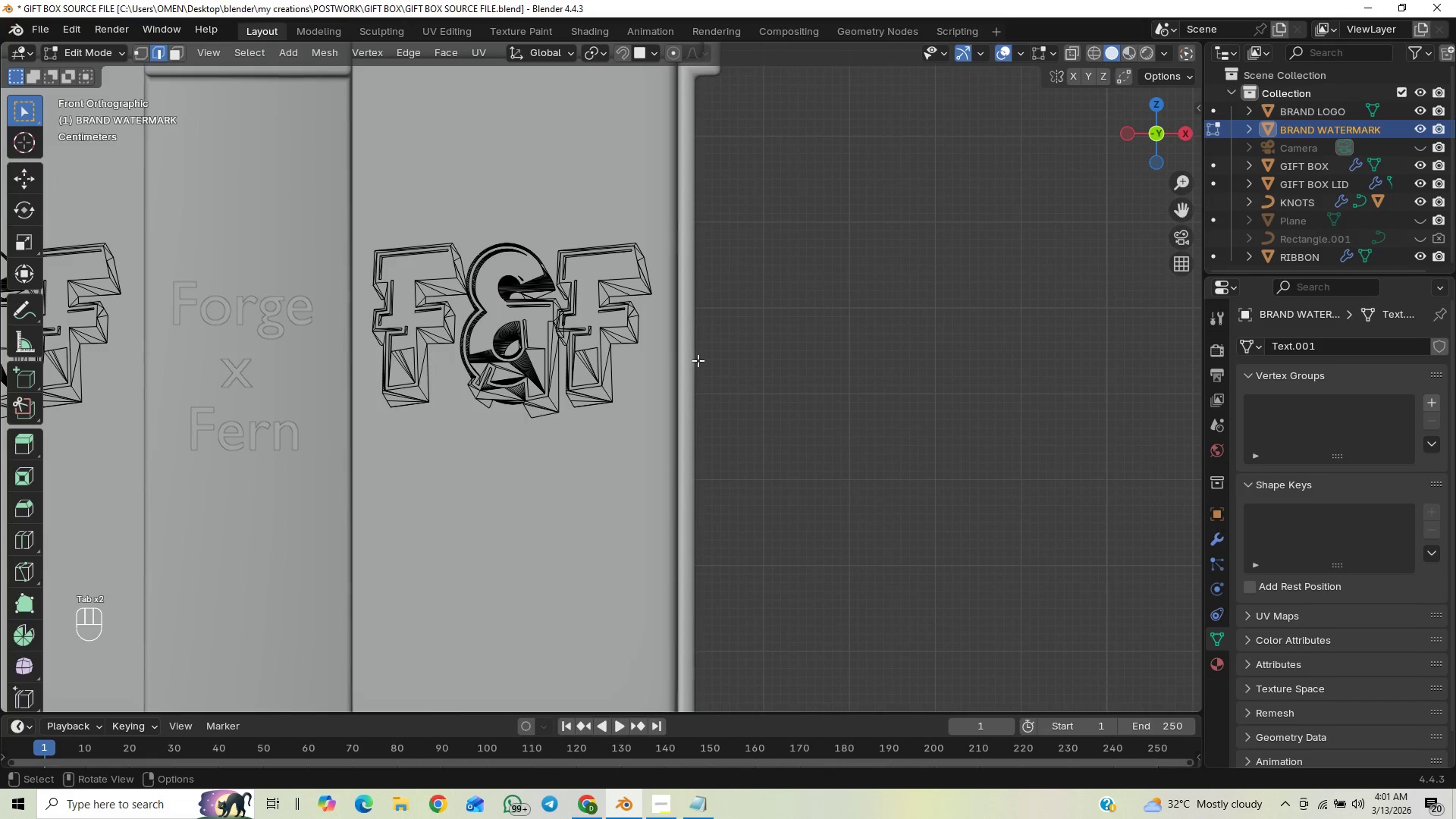 
scroll: coordinate [698, 366], scroll_direction: down, amount: 2.0
 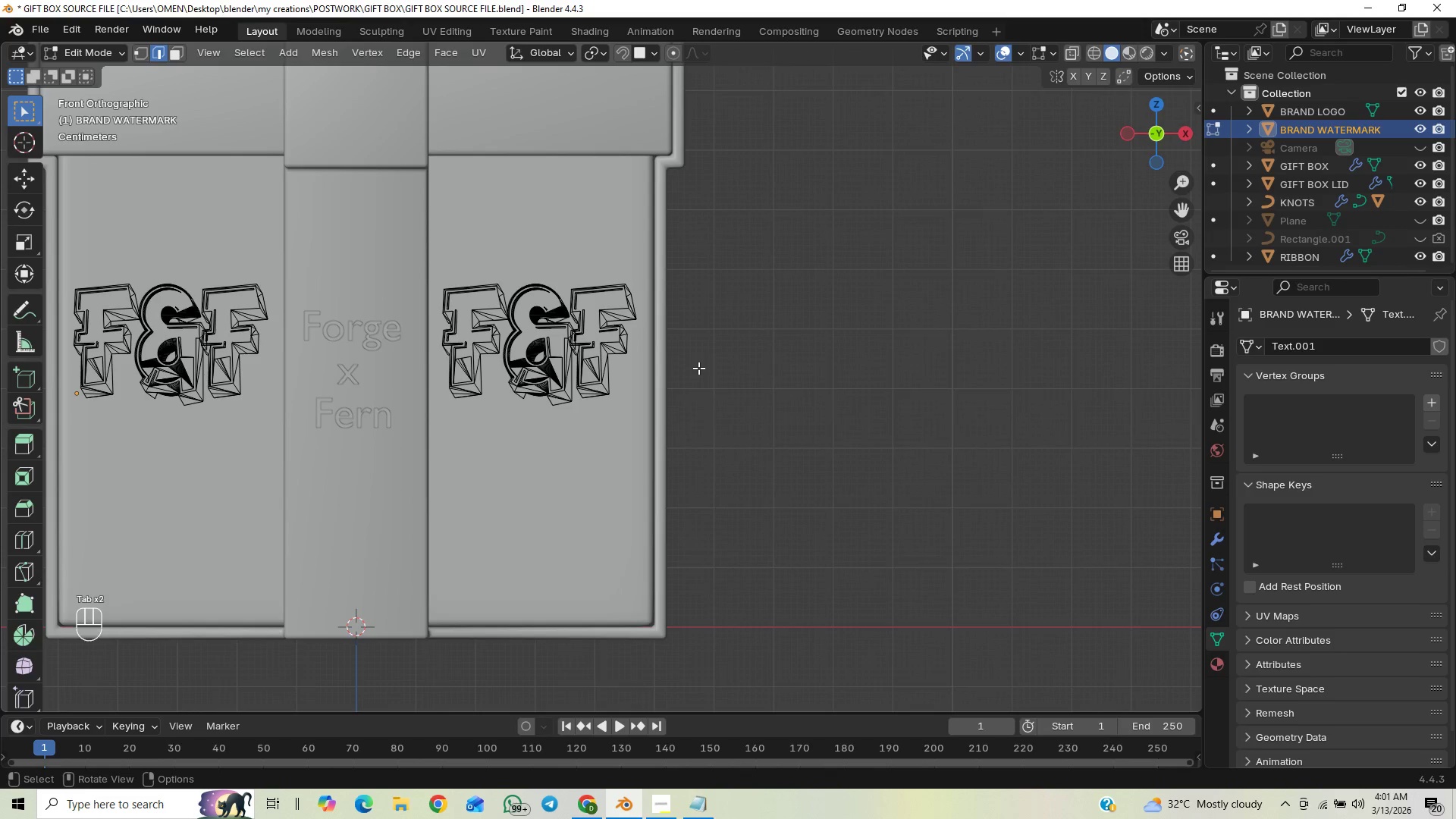 
key(Control+S)
 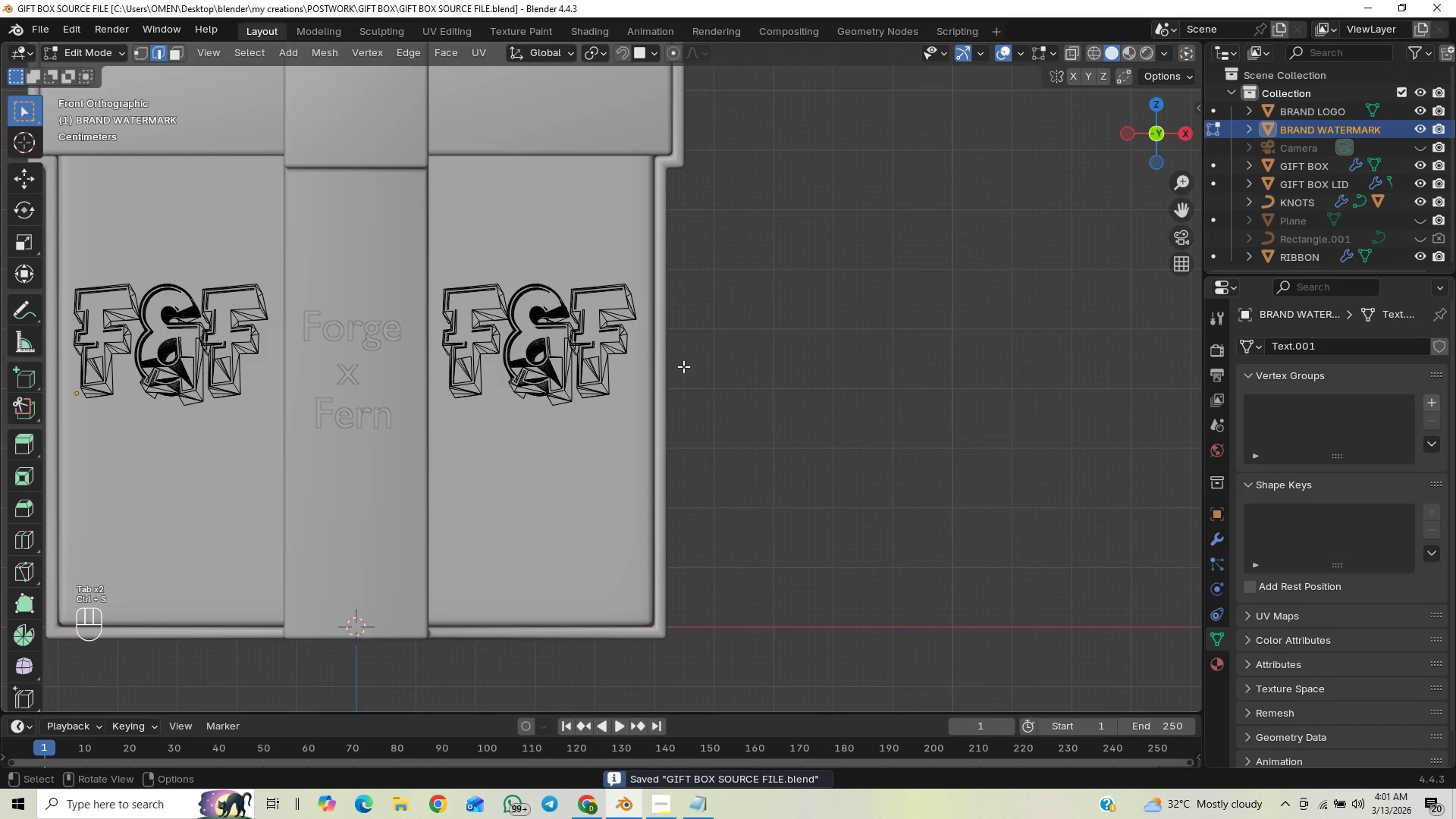 
scroll: coordinate [677, 370], scroll_direction: down, amount: 1.0
 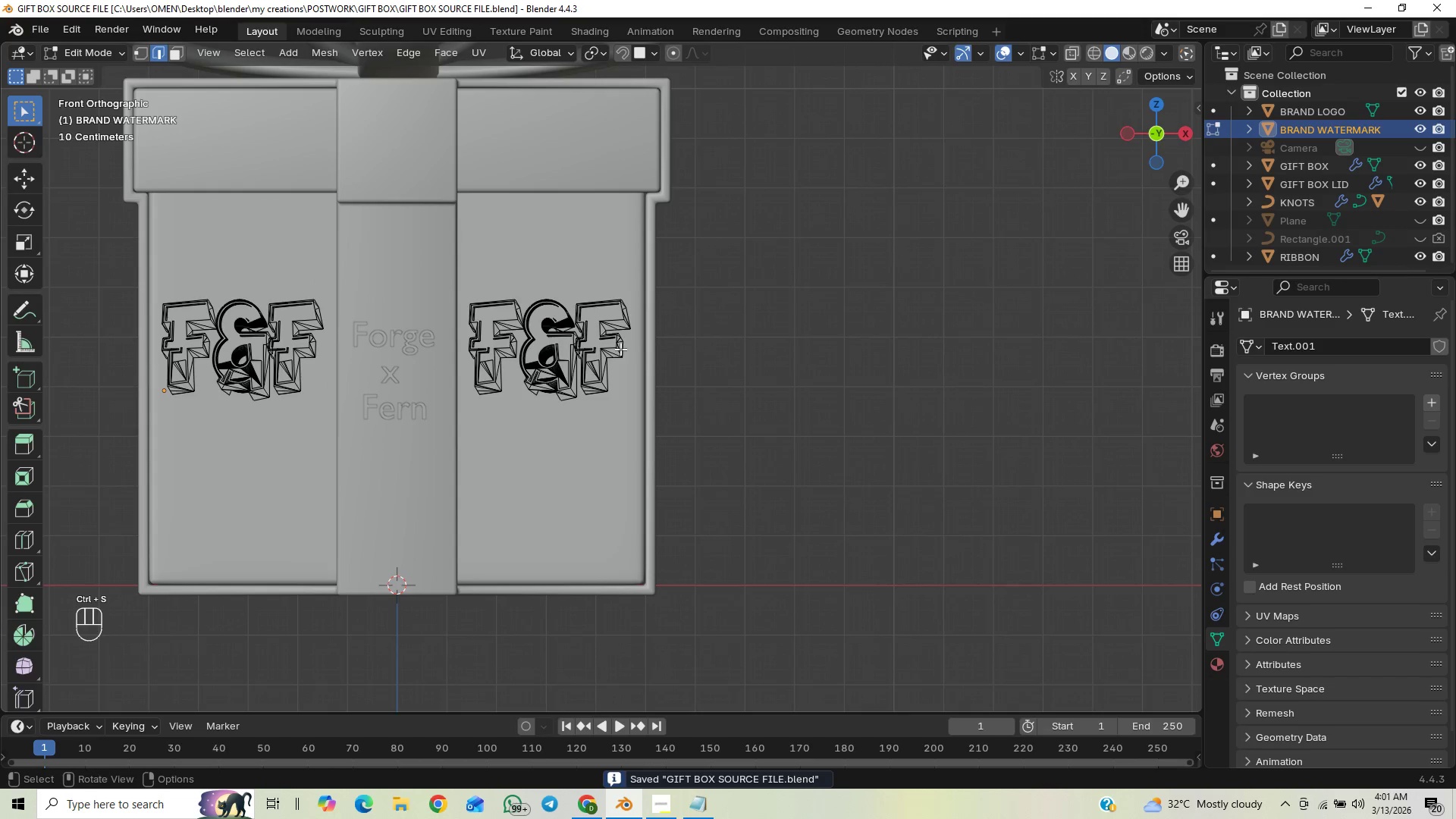 
key(CapsLock)
 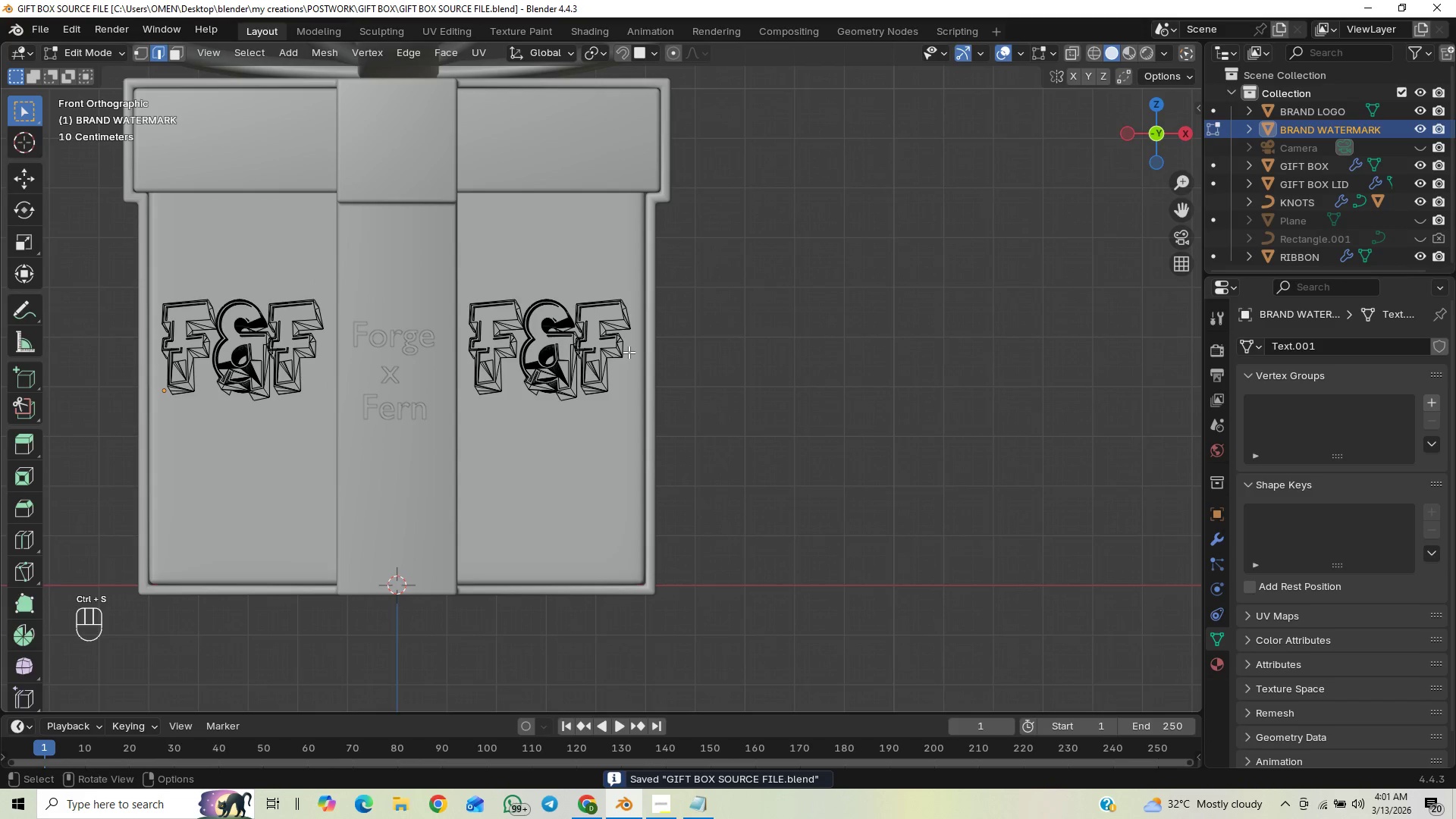 
key(Tab)
 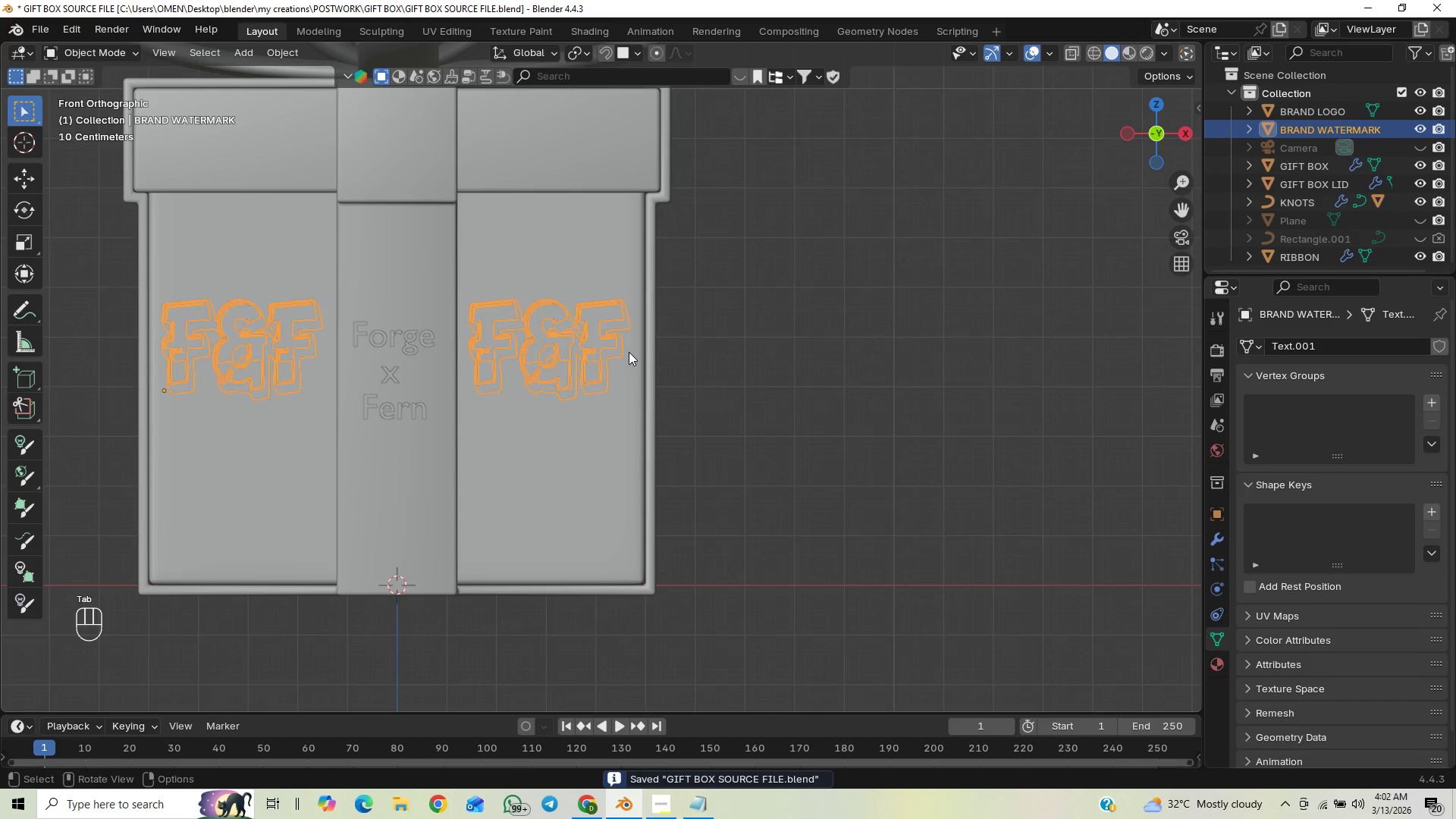 
key(Tab)
 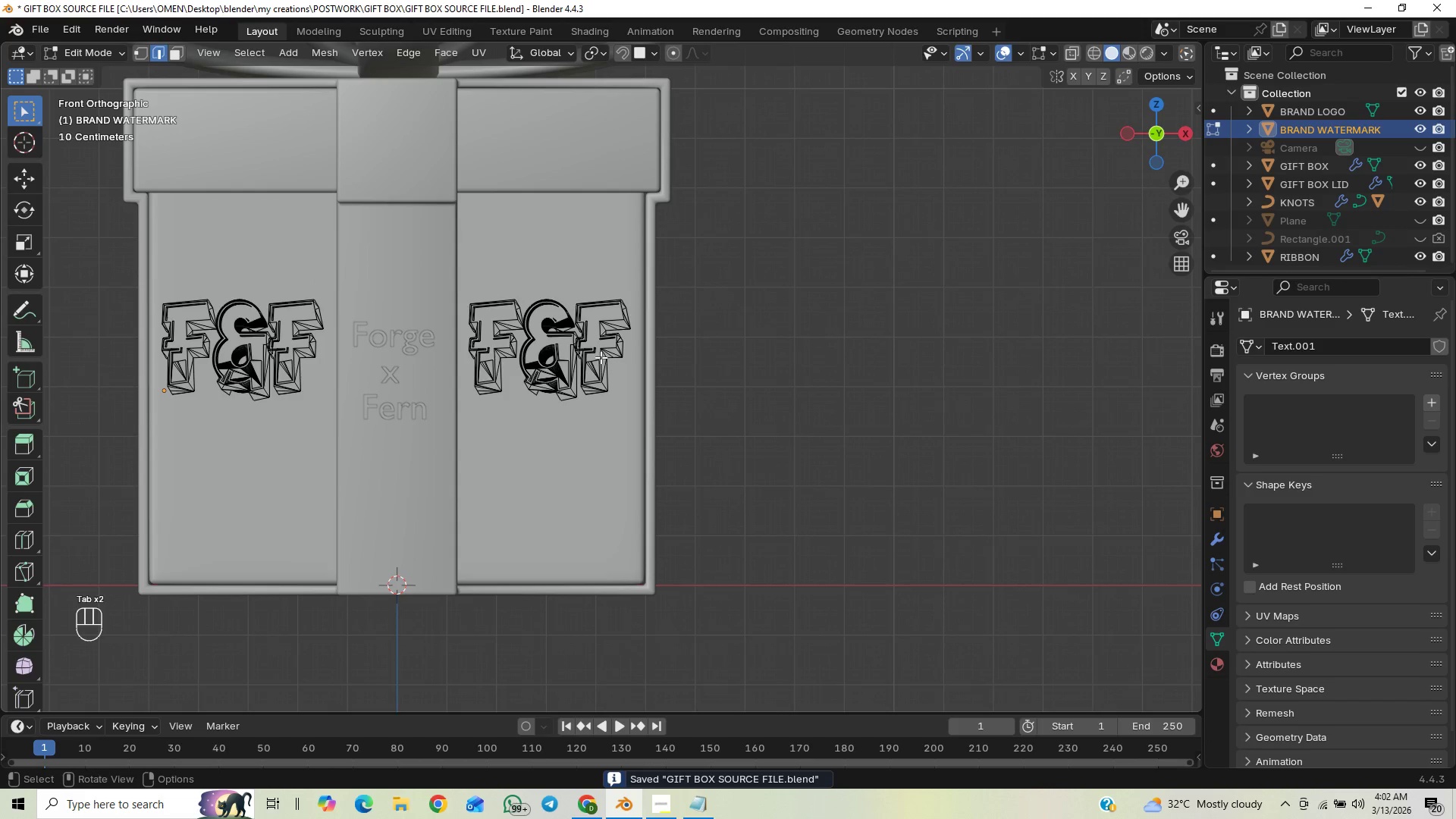 
key(Tab)
 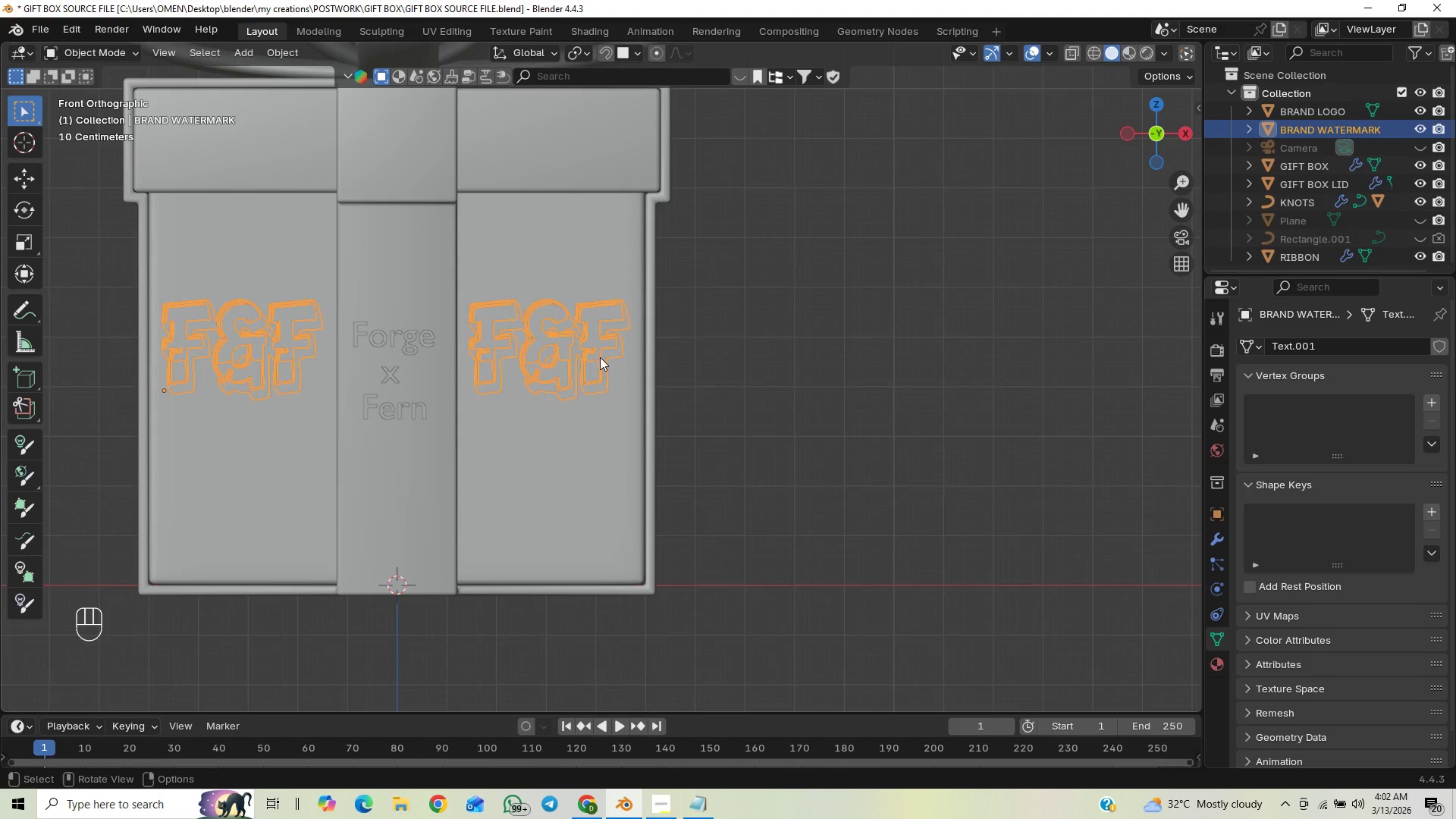 
key(Tab)
 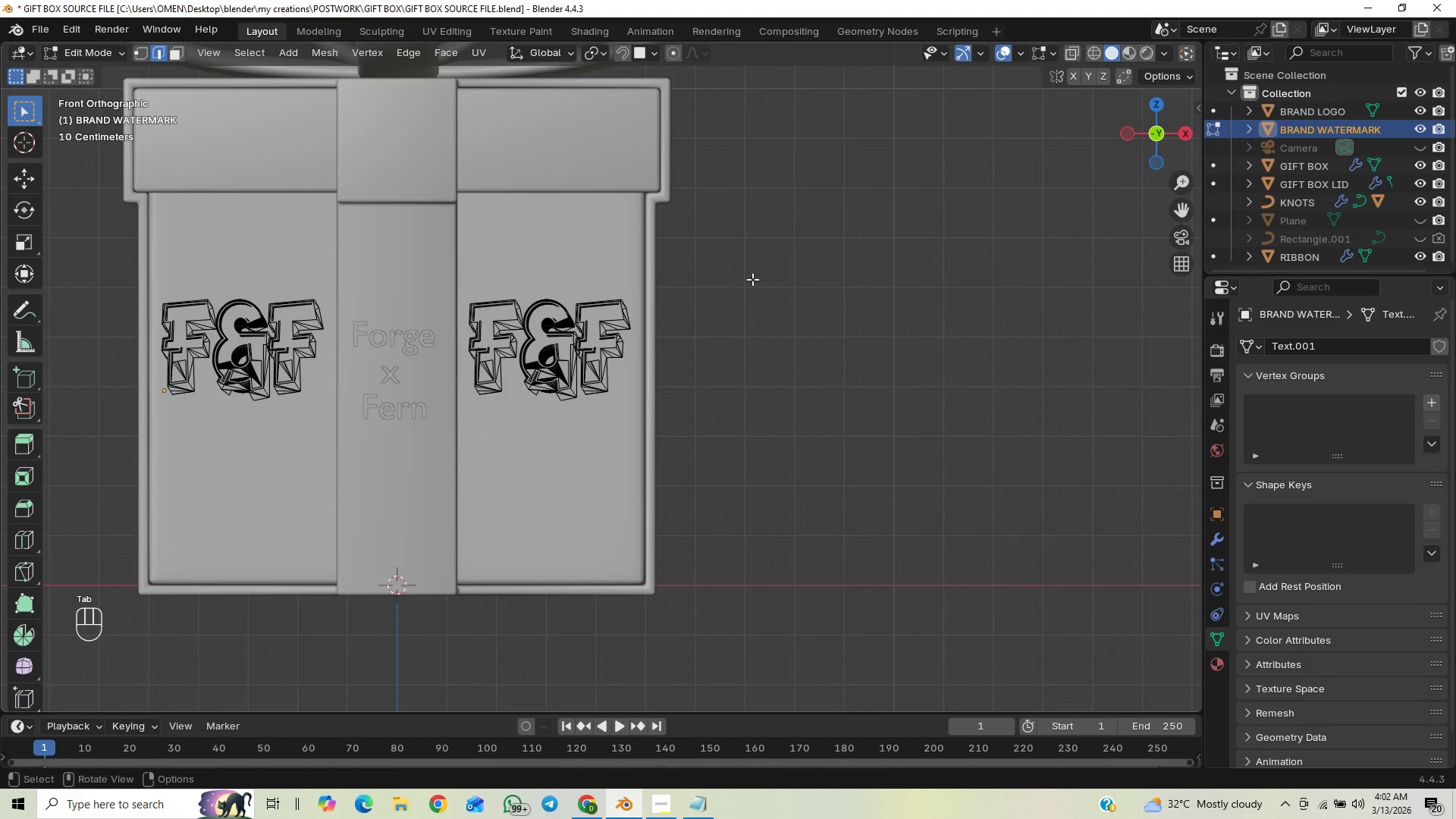 
key(A)
 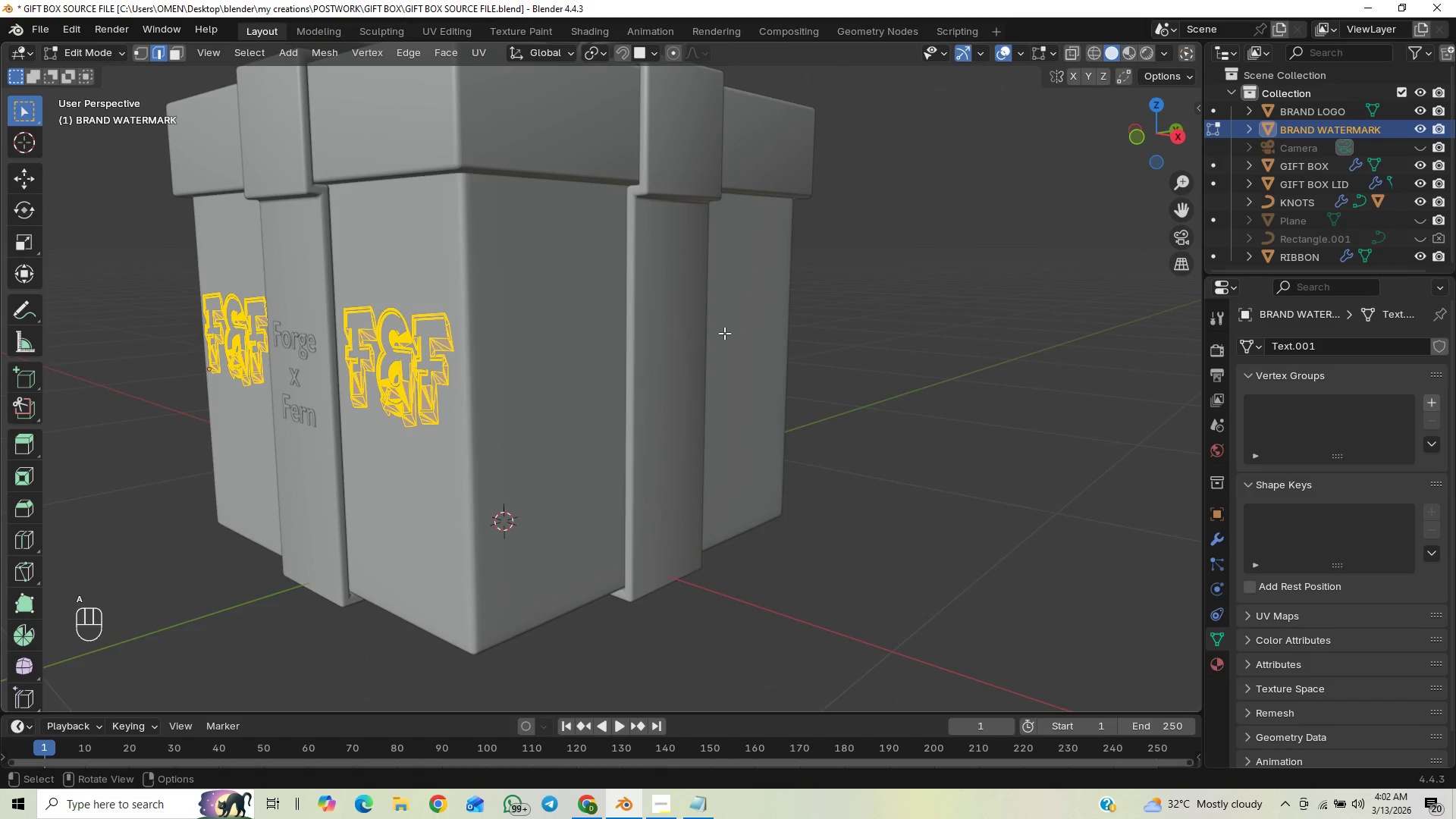 
key(Shift+D)
 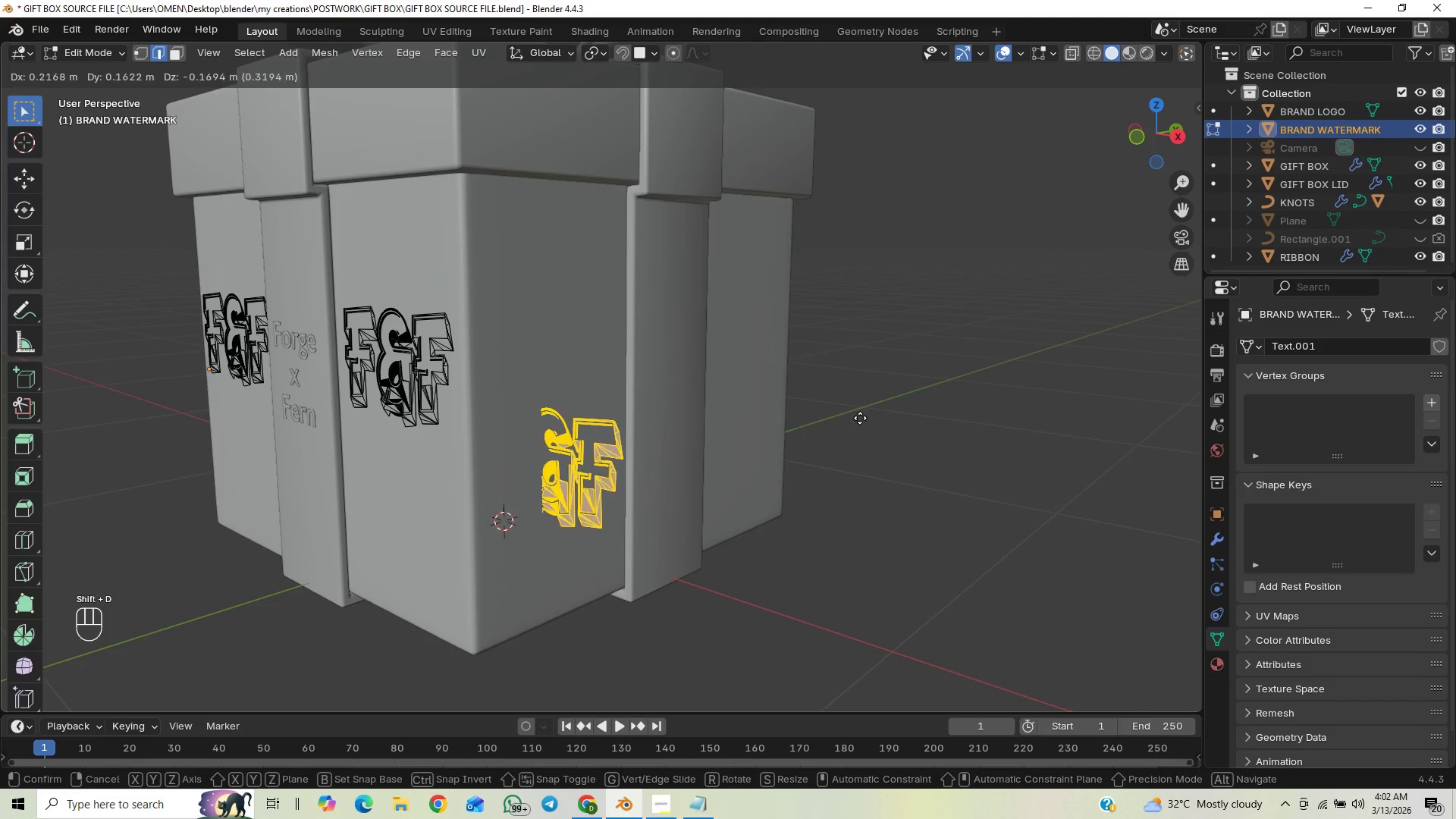 
key(X)
 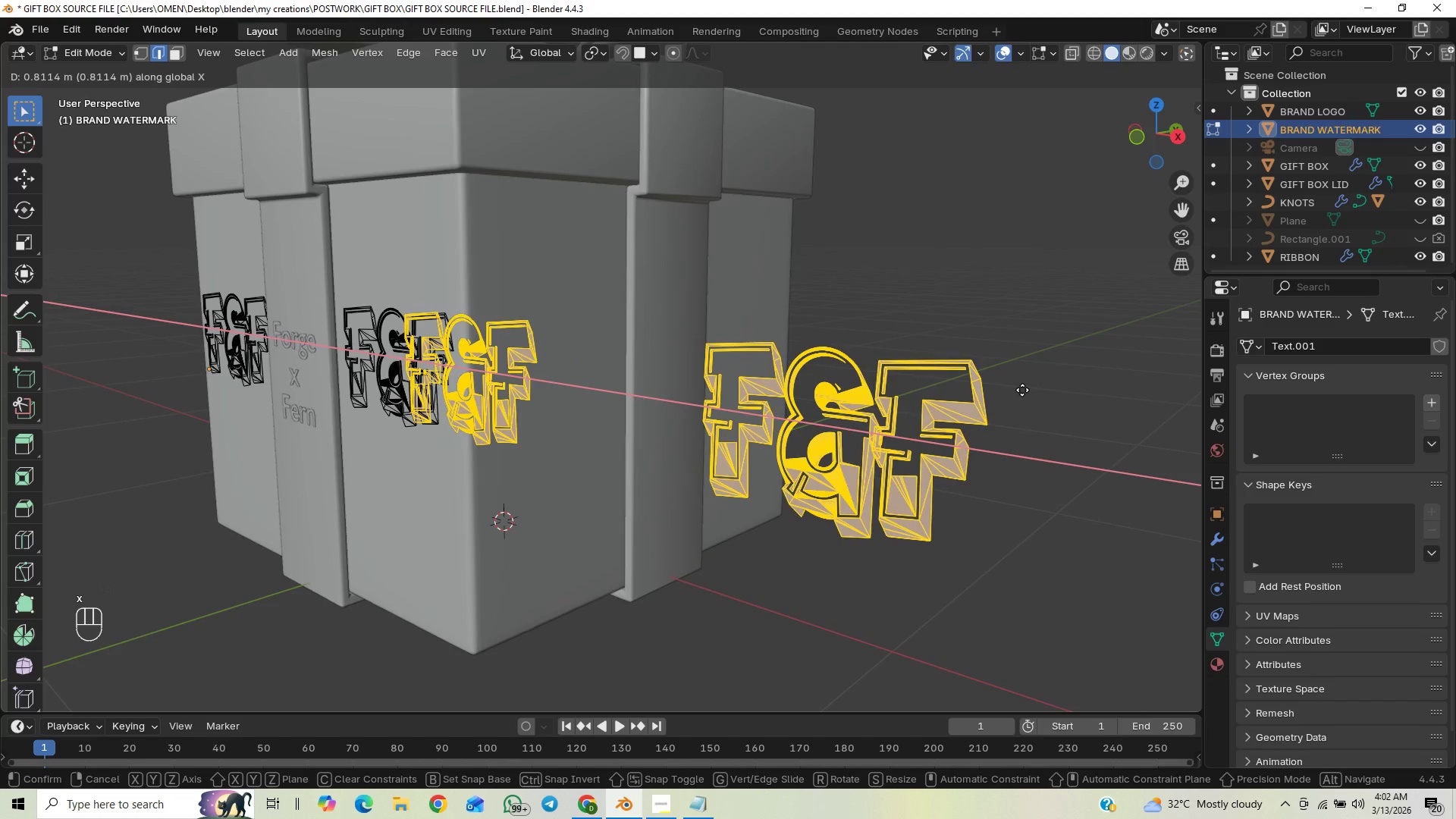 
left_click([1010, 388])
 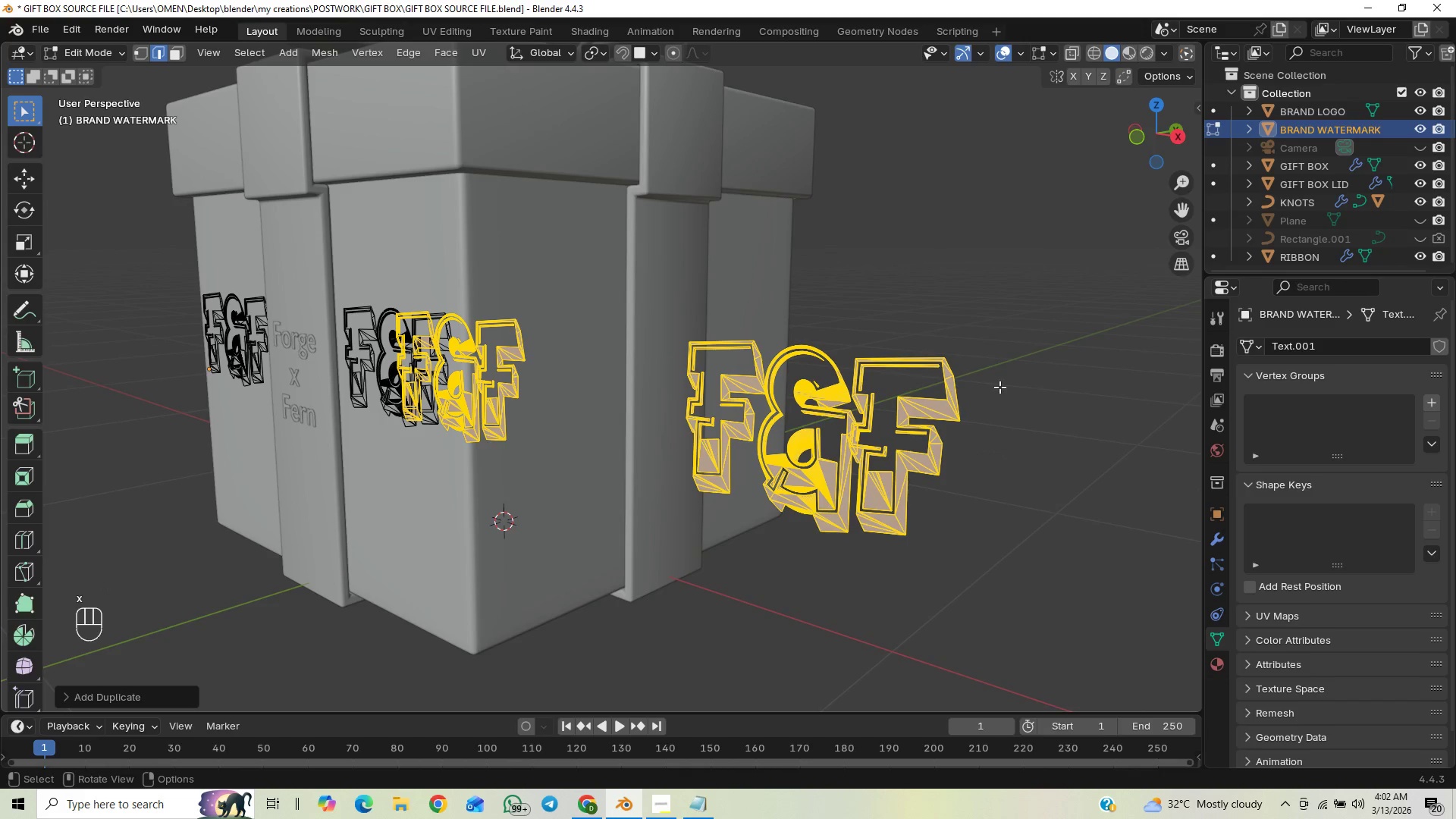 
type(RZ)
 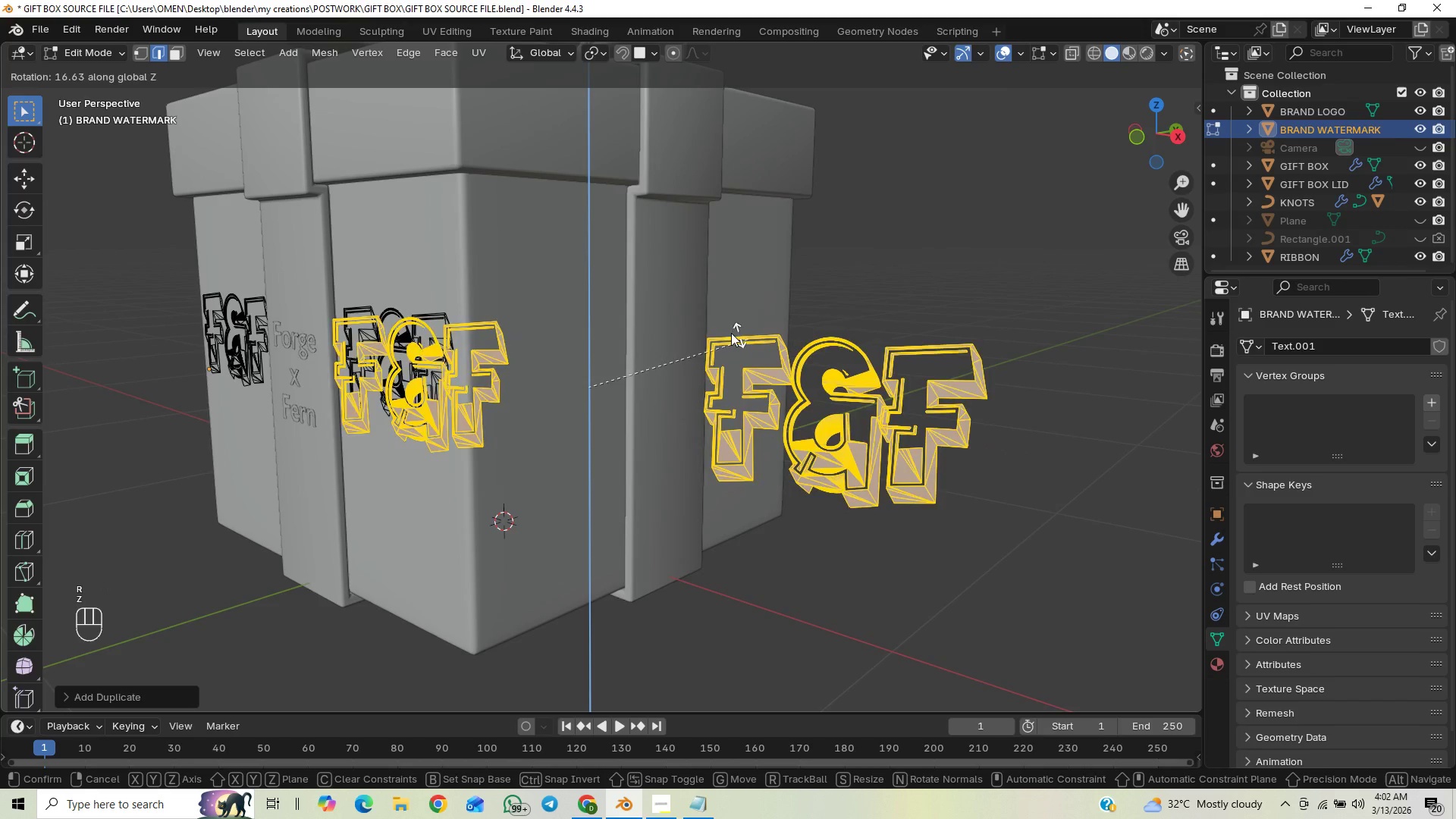 
type(90)
 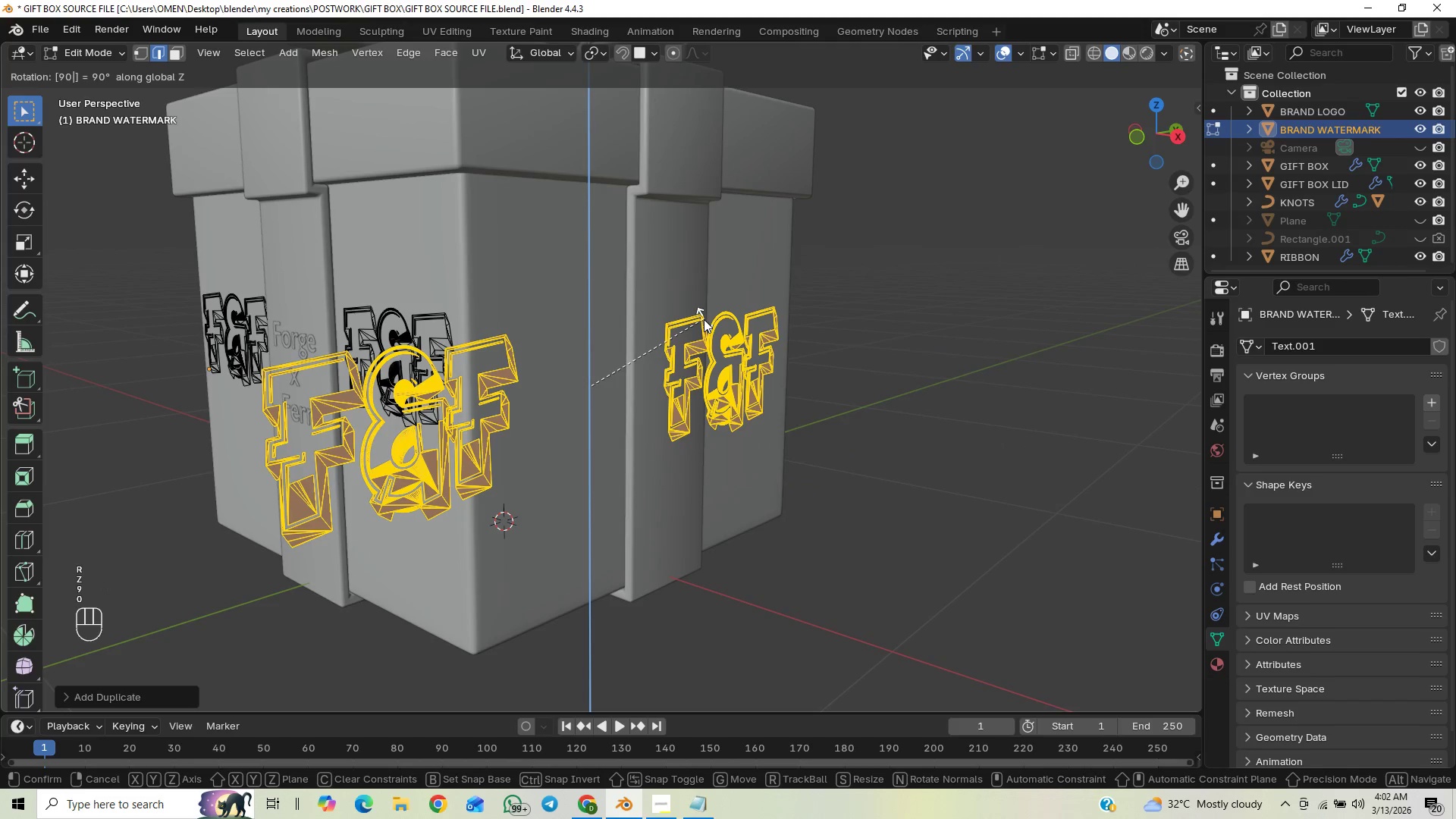 
key(Enter)
 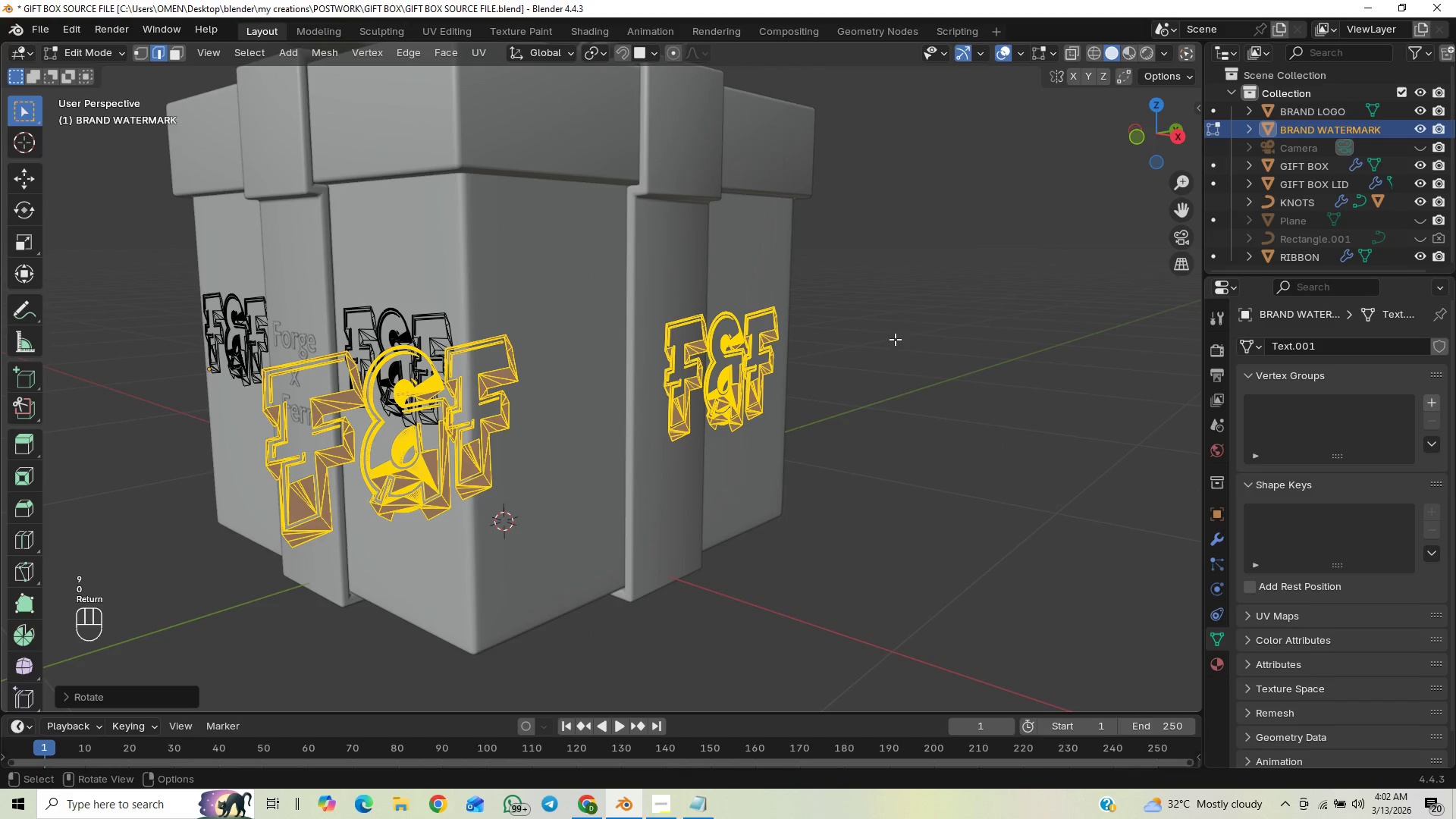 
key(PageDown)
 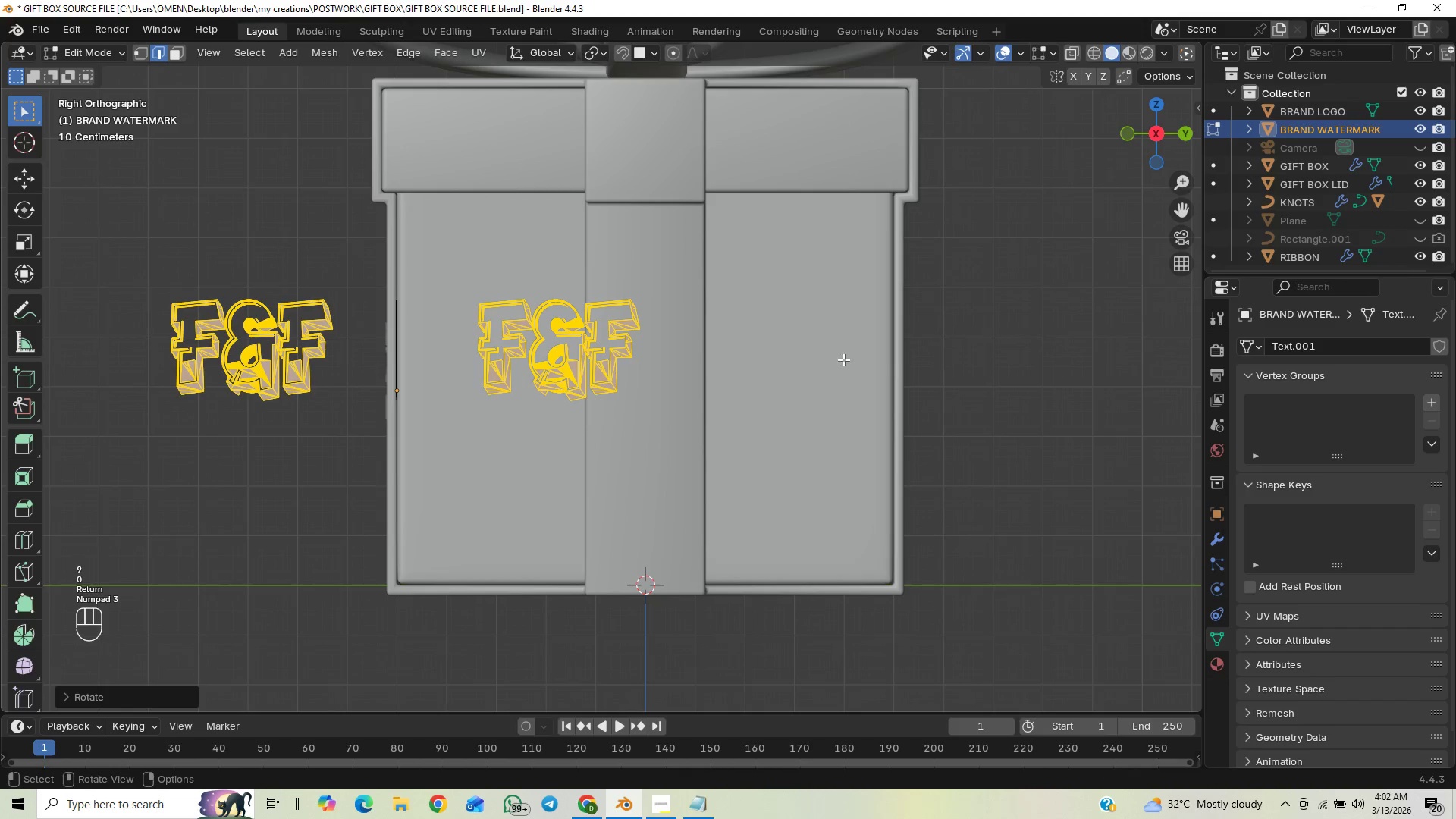 
scroll: coordinate [735, 341], scroll_direction: down, amount: 1.0
 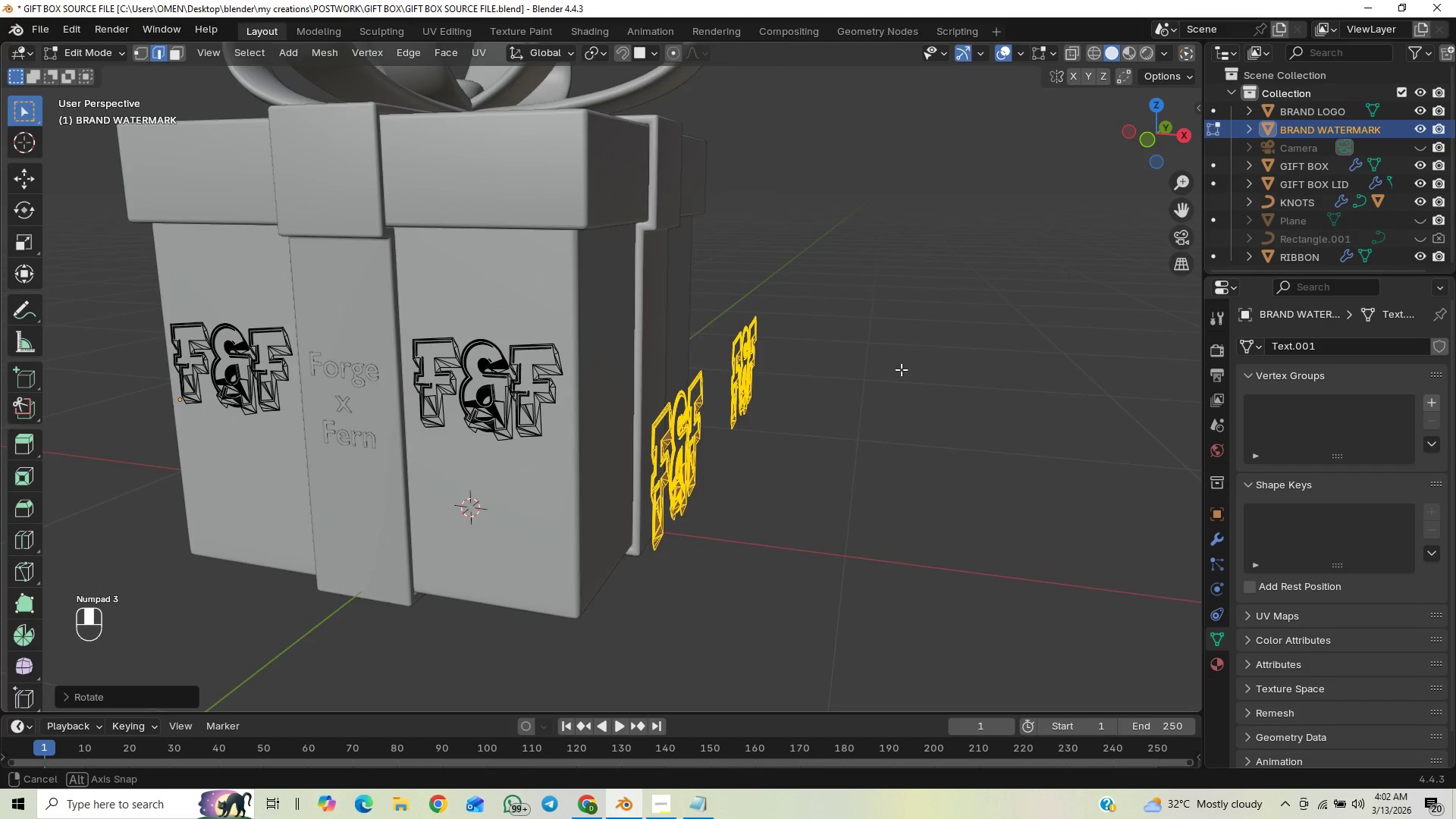 
scroll: coordinate [896, 371], scroll_direction: up, amount: 3.0
 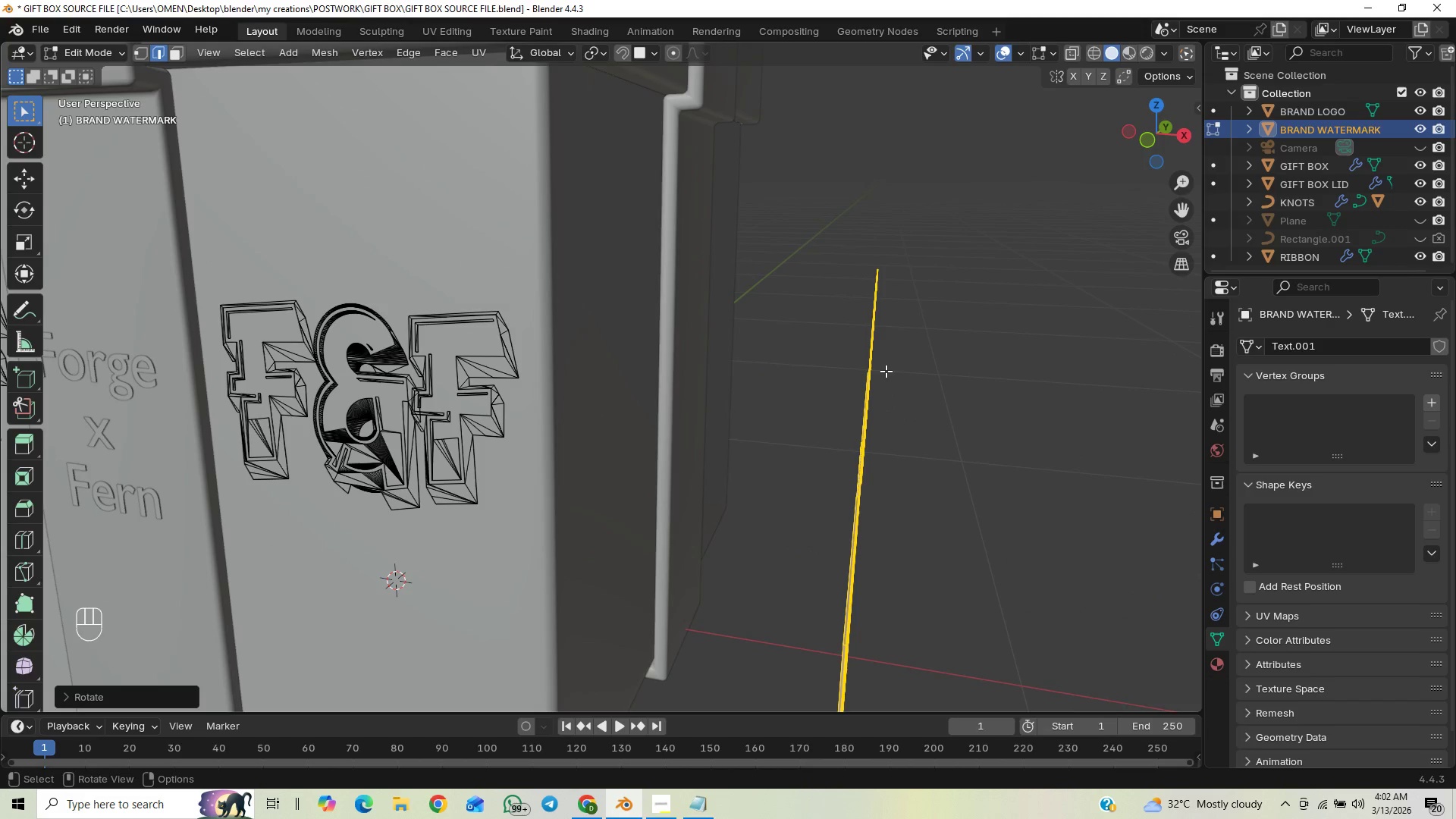 
hold_key(key=ShiftLeft, duration=1.33)
 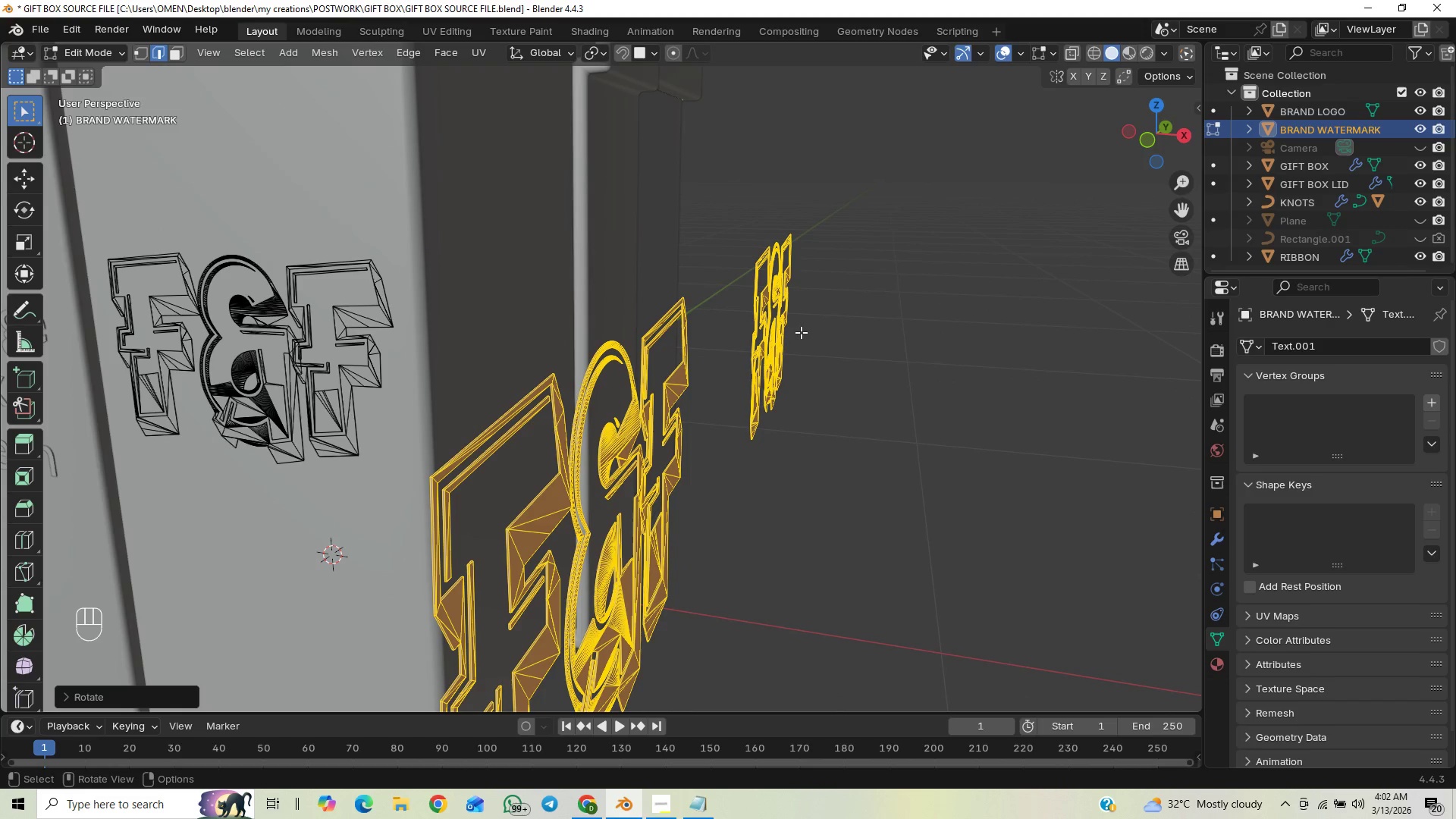 
key(PageDown)
 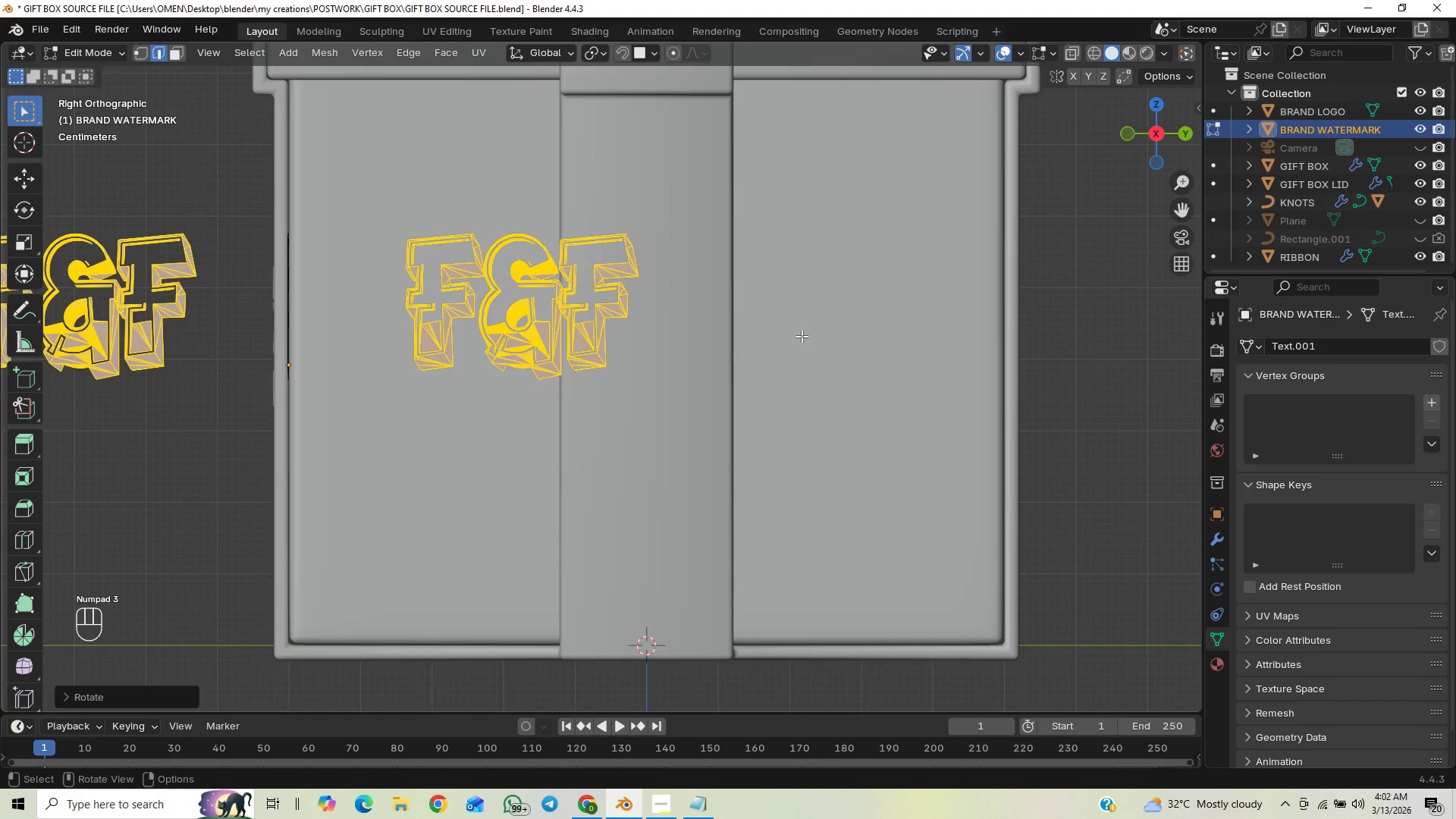 
scroll: coordinate [802, 333], scroll_direction: down, amount: 3.0
 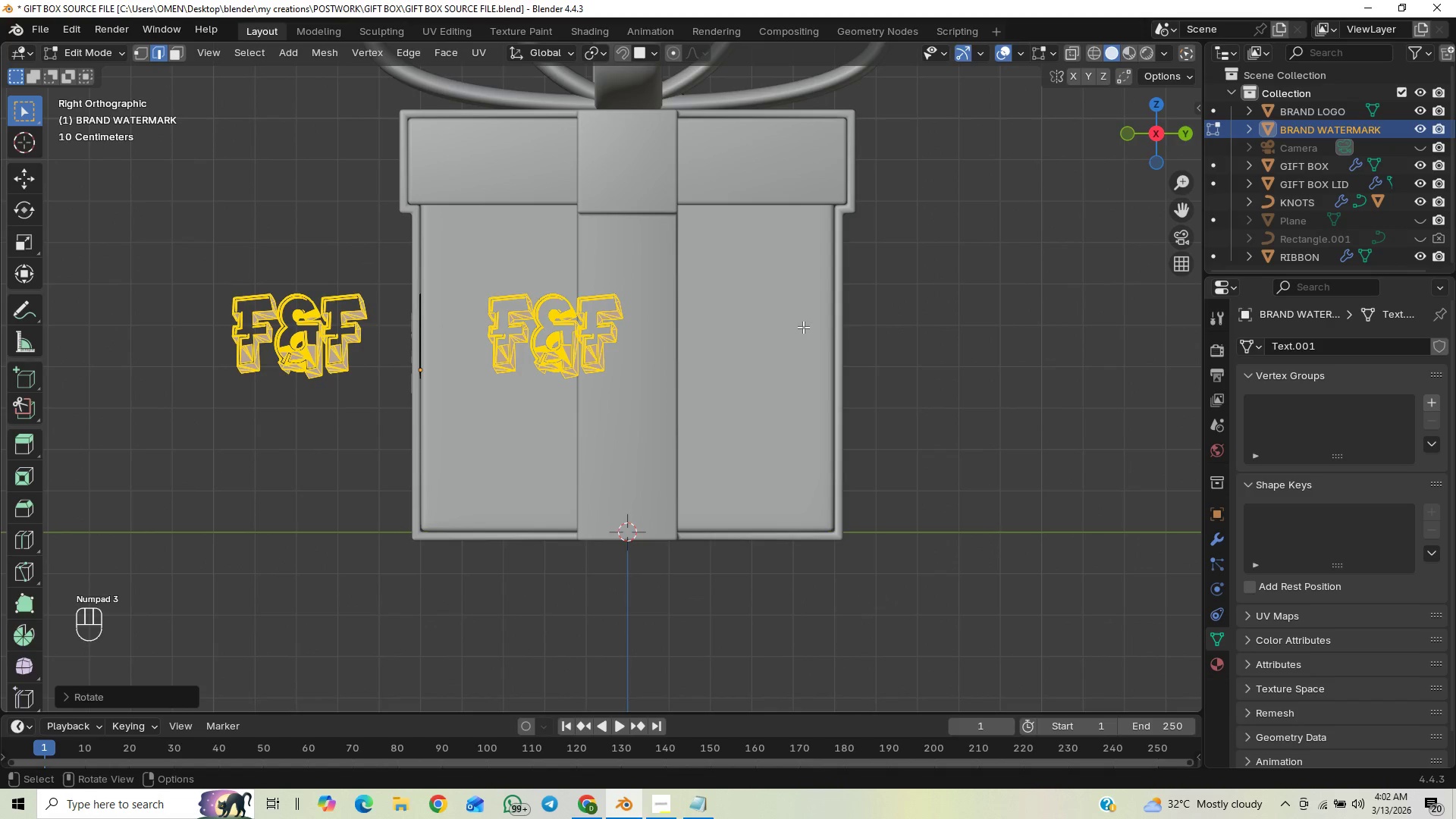 
type(GX)
 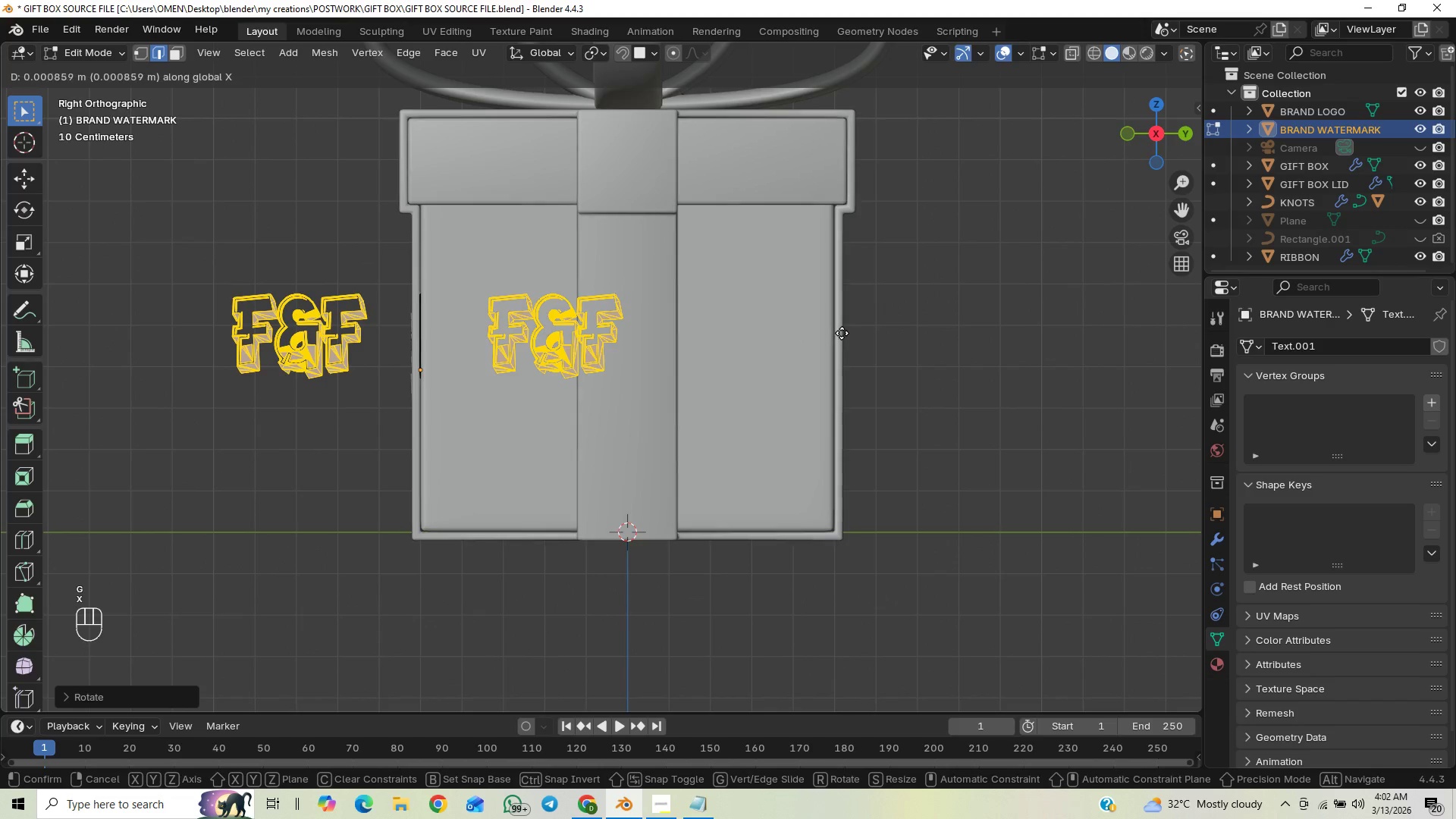 
key(Y)
 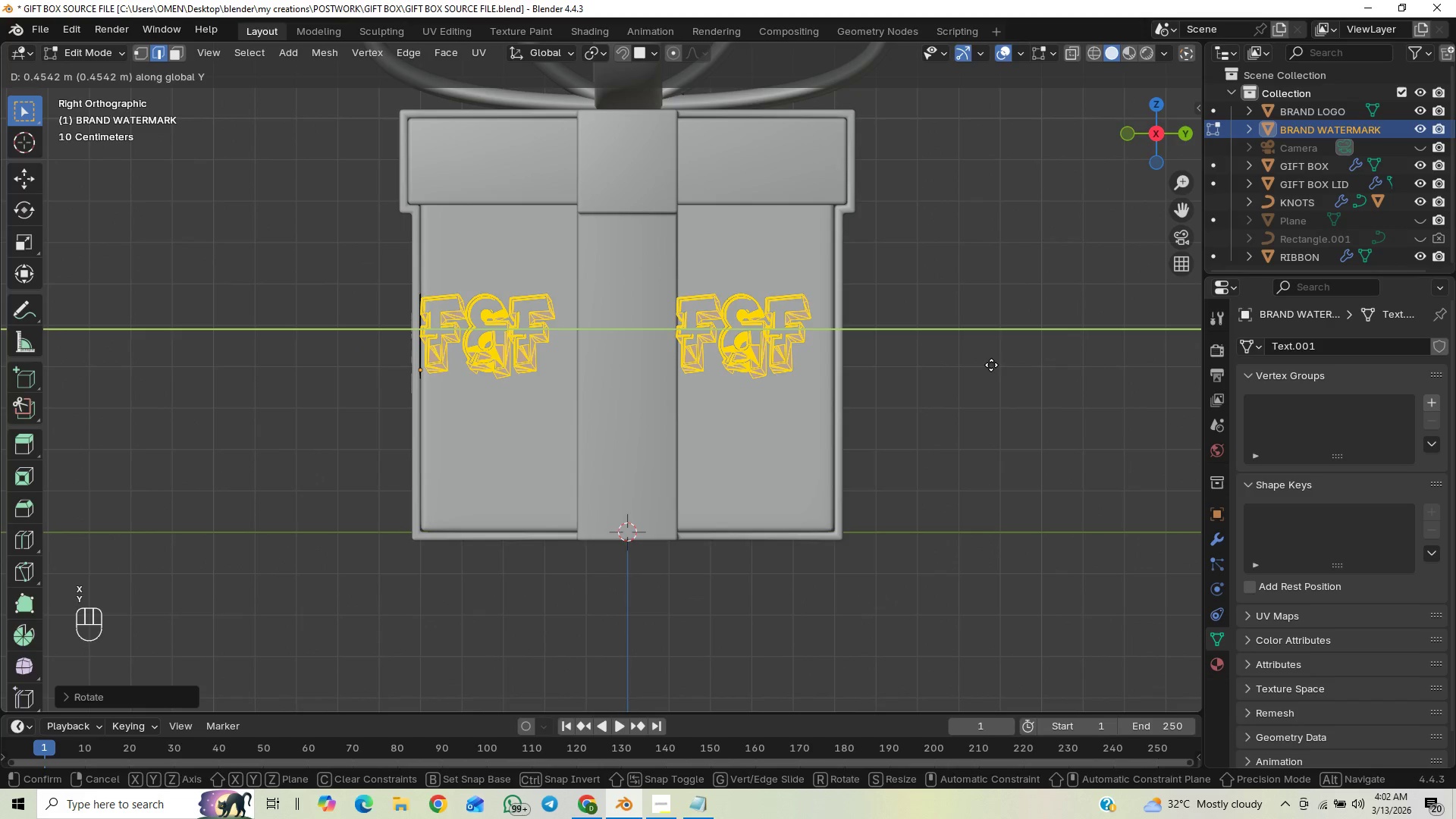 
hold_key(key=ShiftLeft, duration=1.5)
 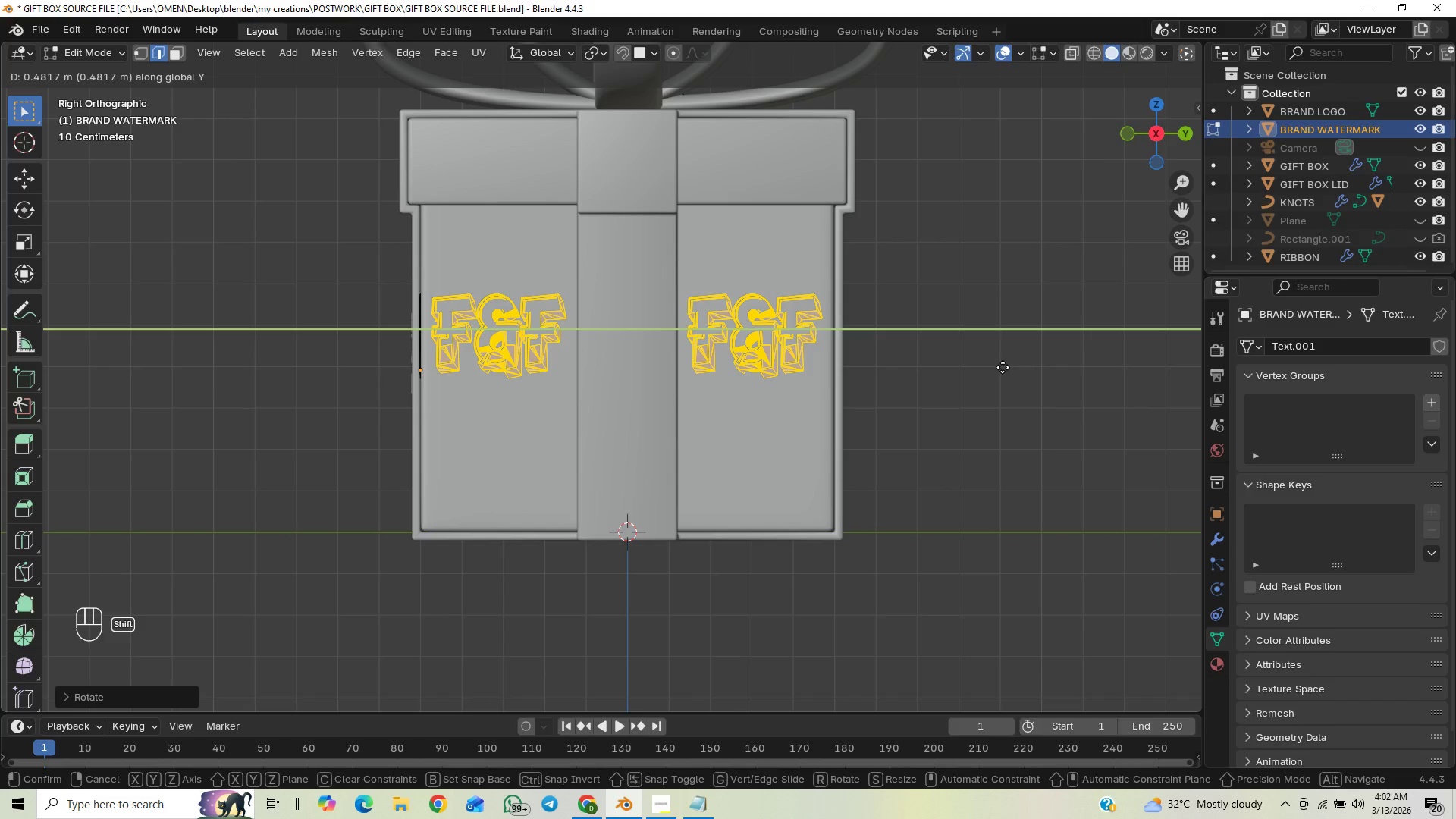 
hold_key(key=ShiftLeft, duration=1.51)
 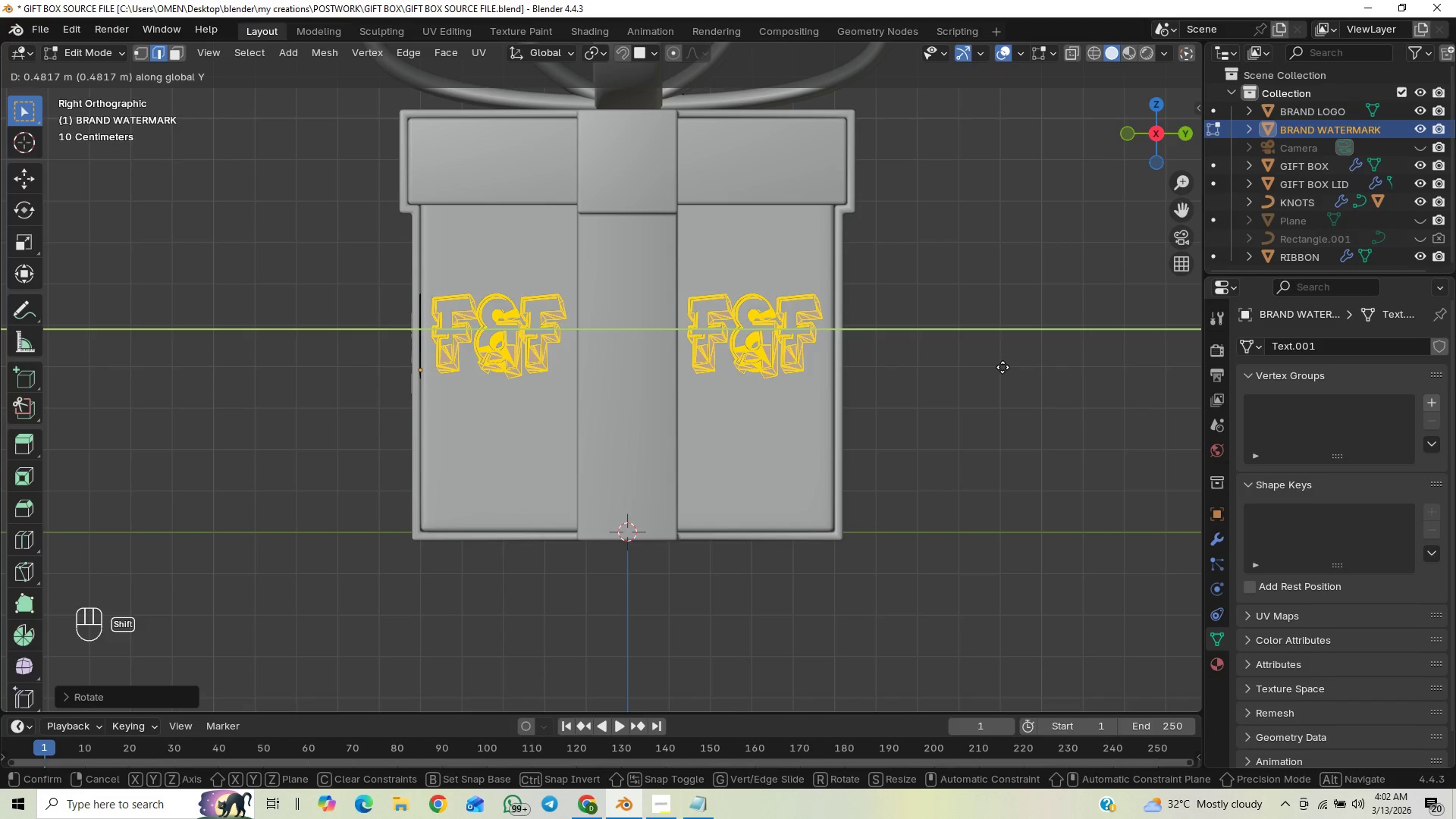 
hold_key(key=ShiftLeft, duration=1.44)
left_click([1003, 367])
 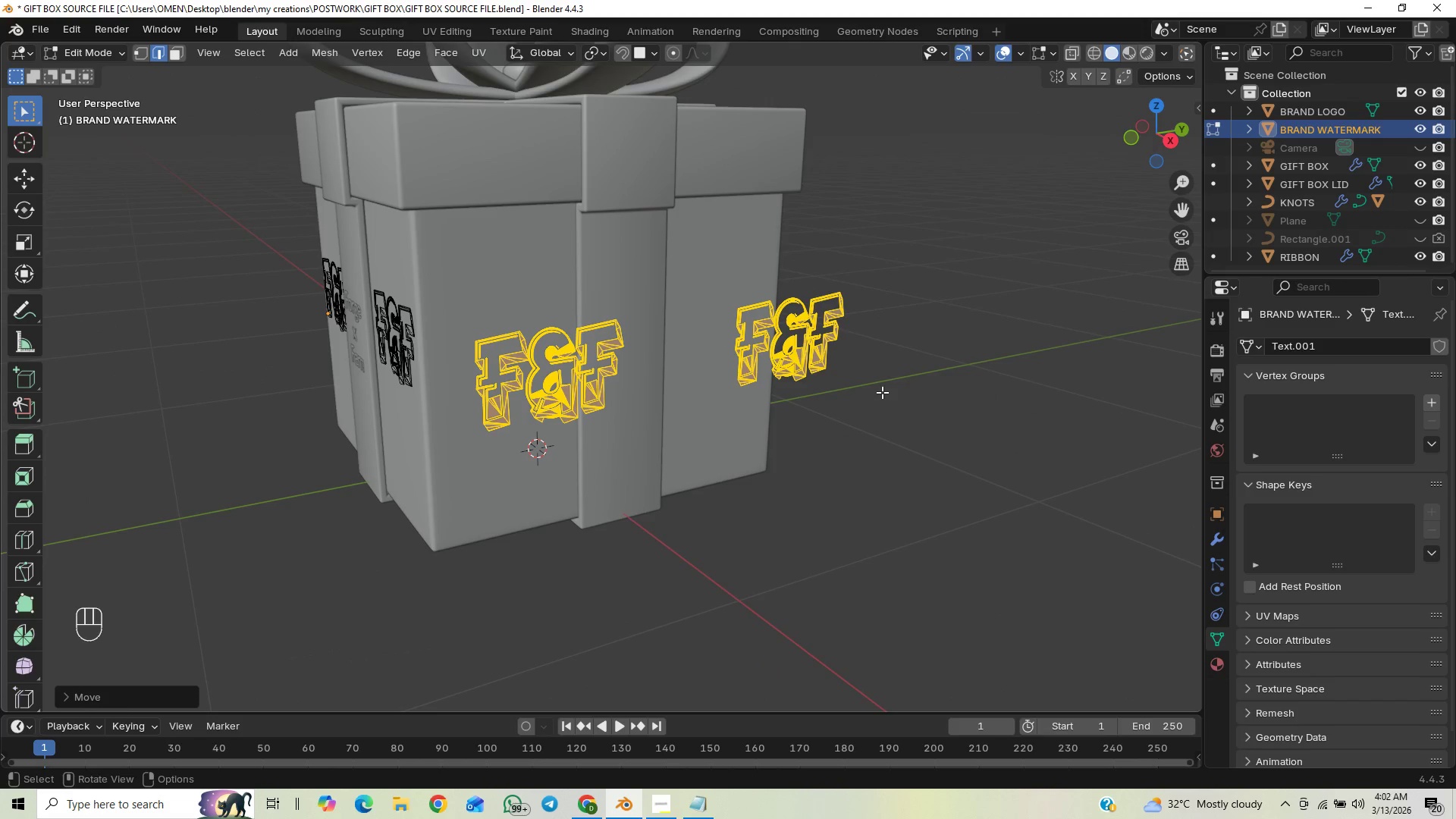 
type(GX)
 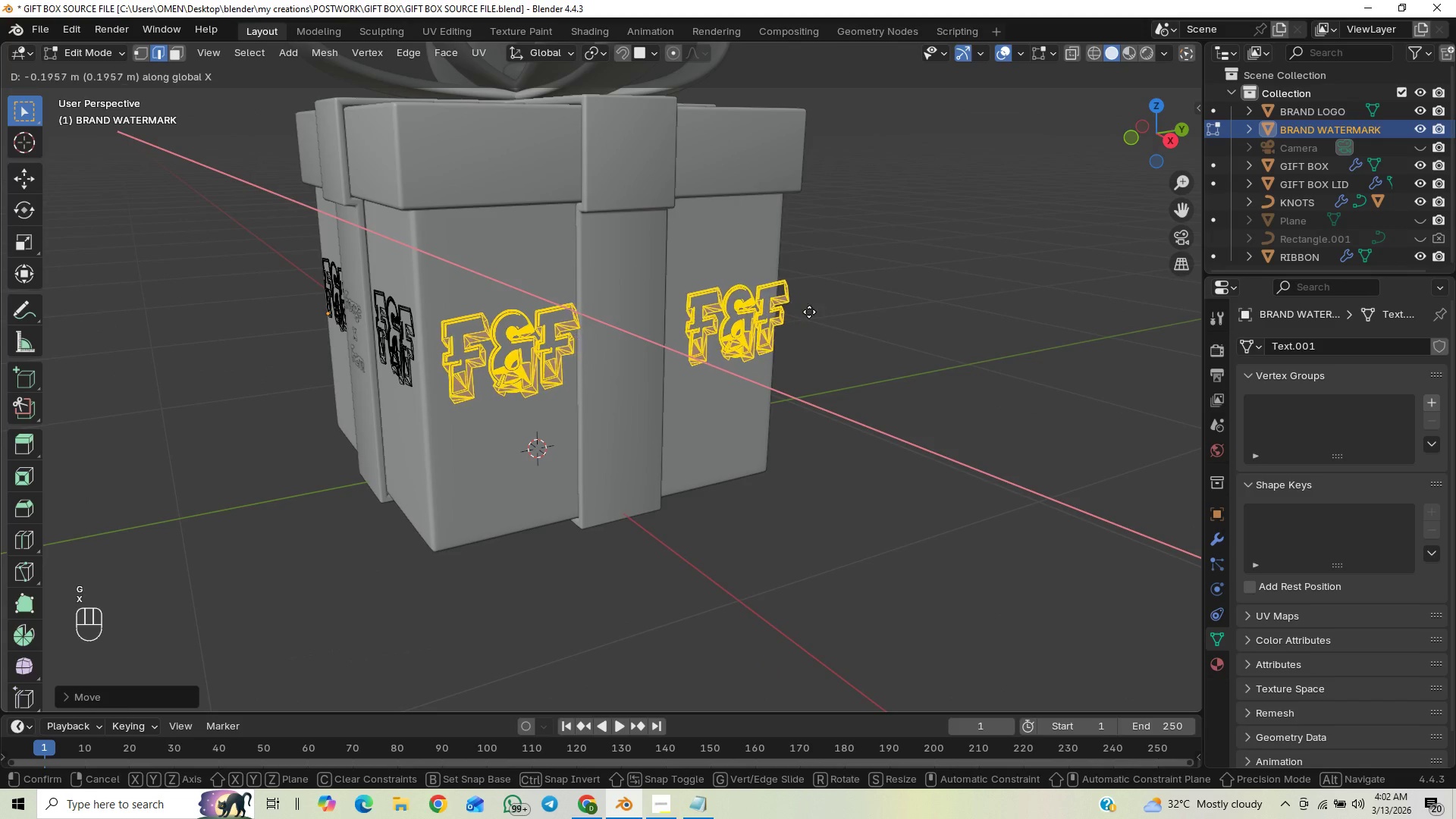 
hold_key(key=ControlLeft, duration=1.5)
left_click([755, 257])
 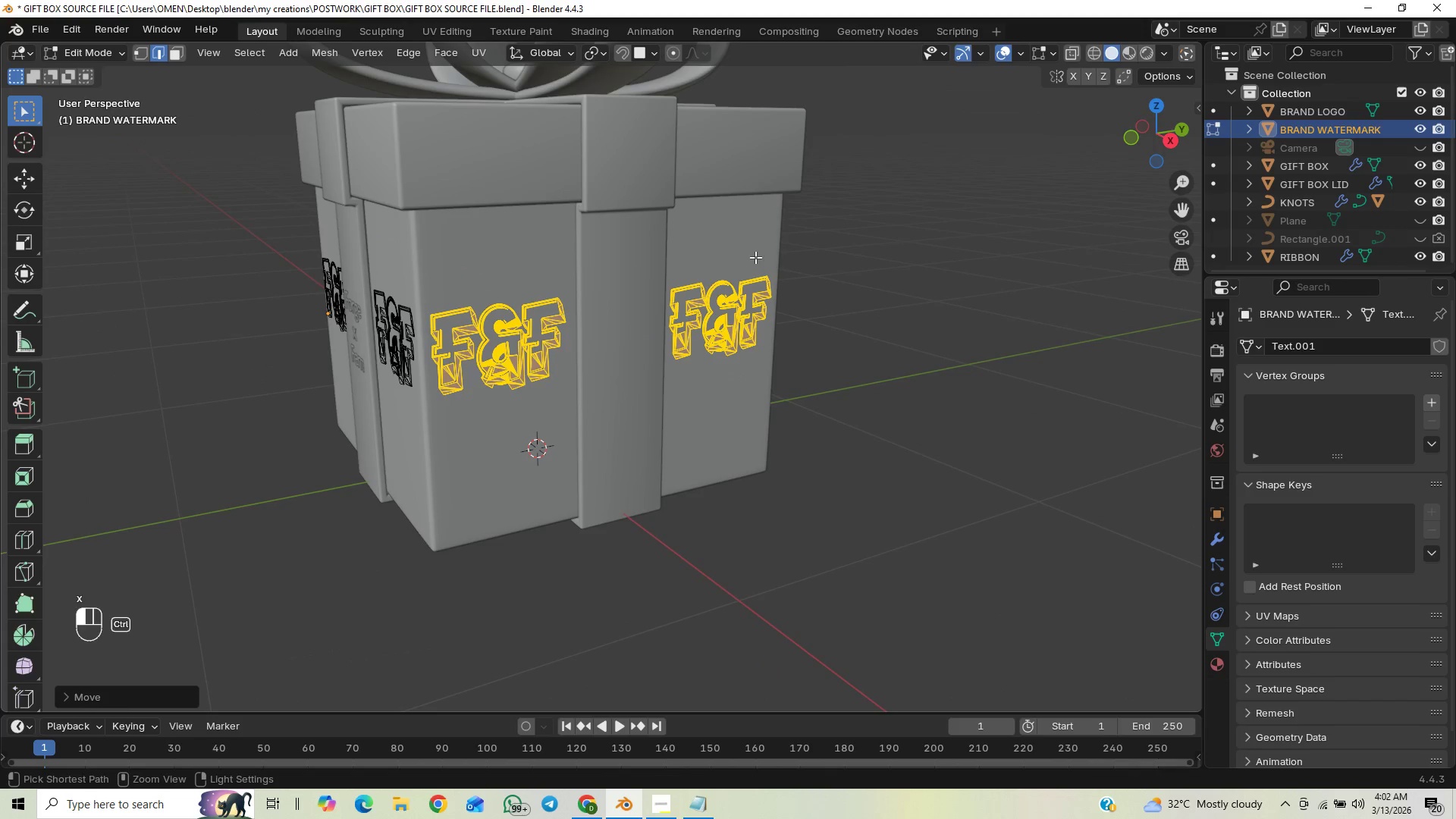 
key(Control+ControlLeft)
 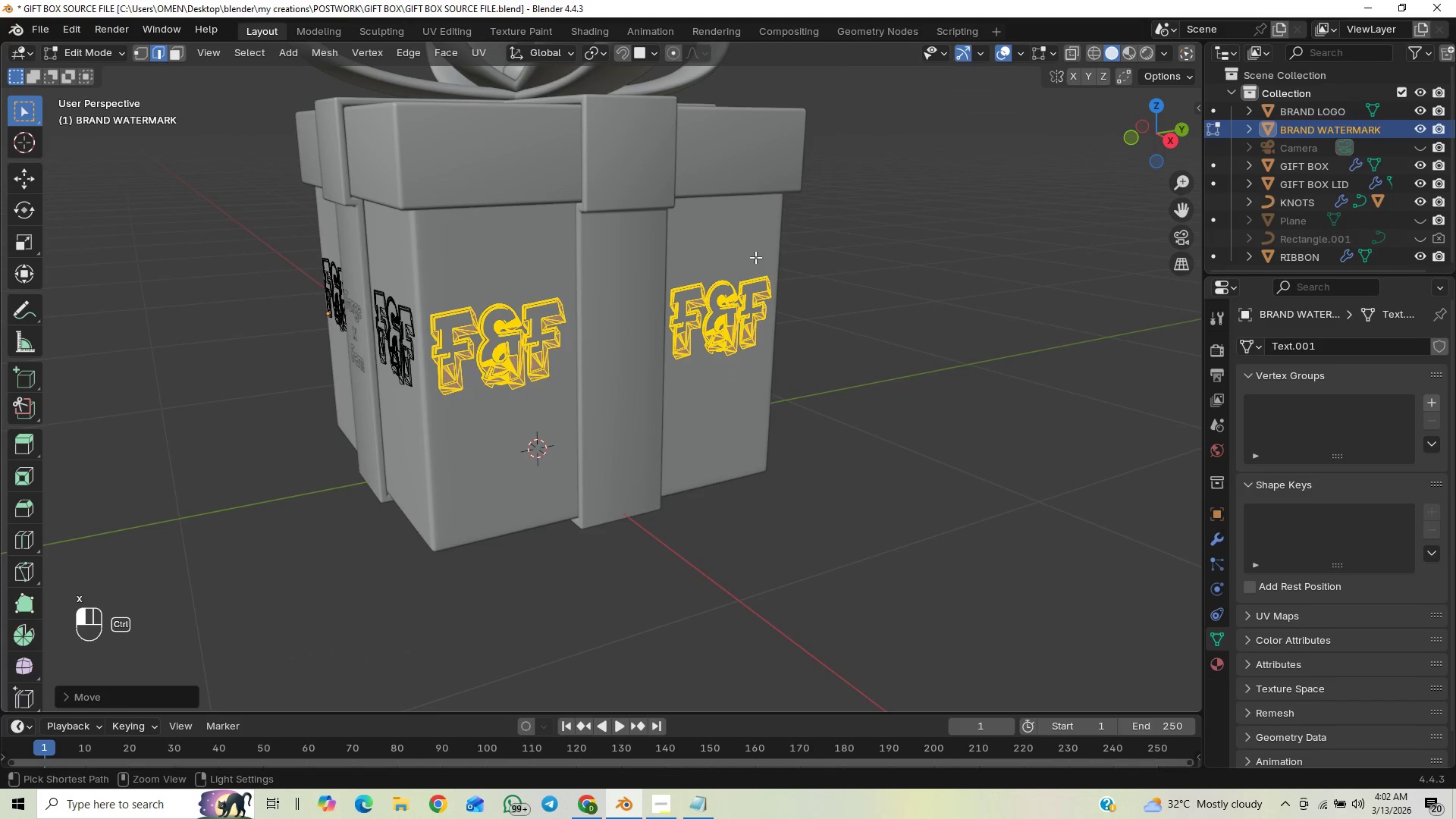 
key(Control+ControlLeft)
 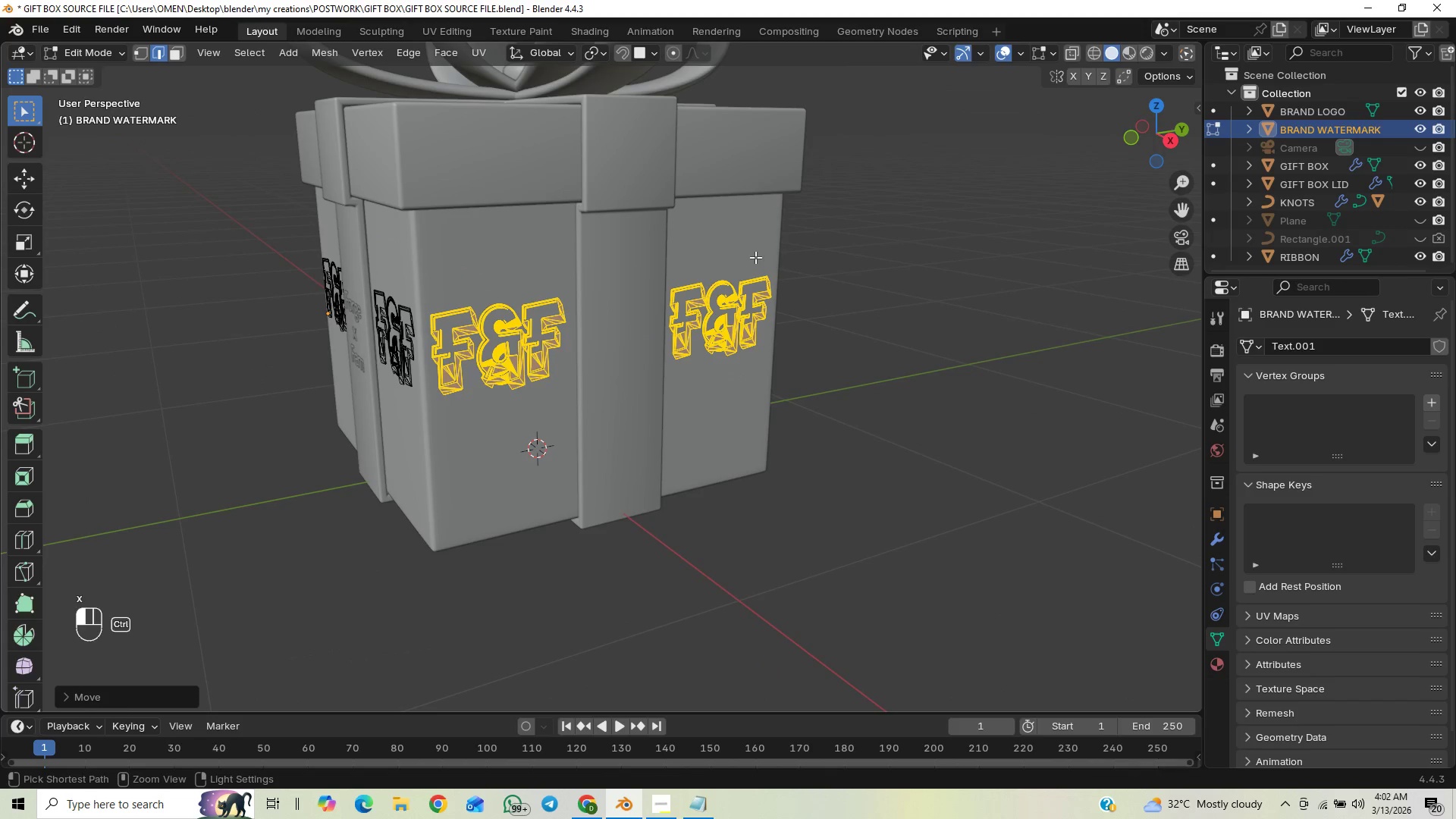 
key(Control+ControlLeft)
 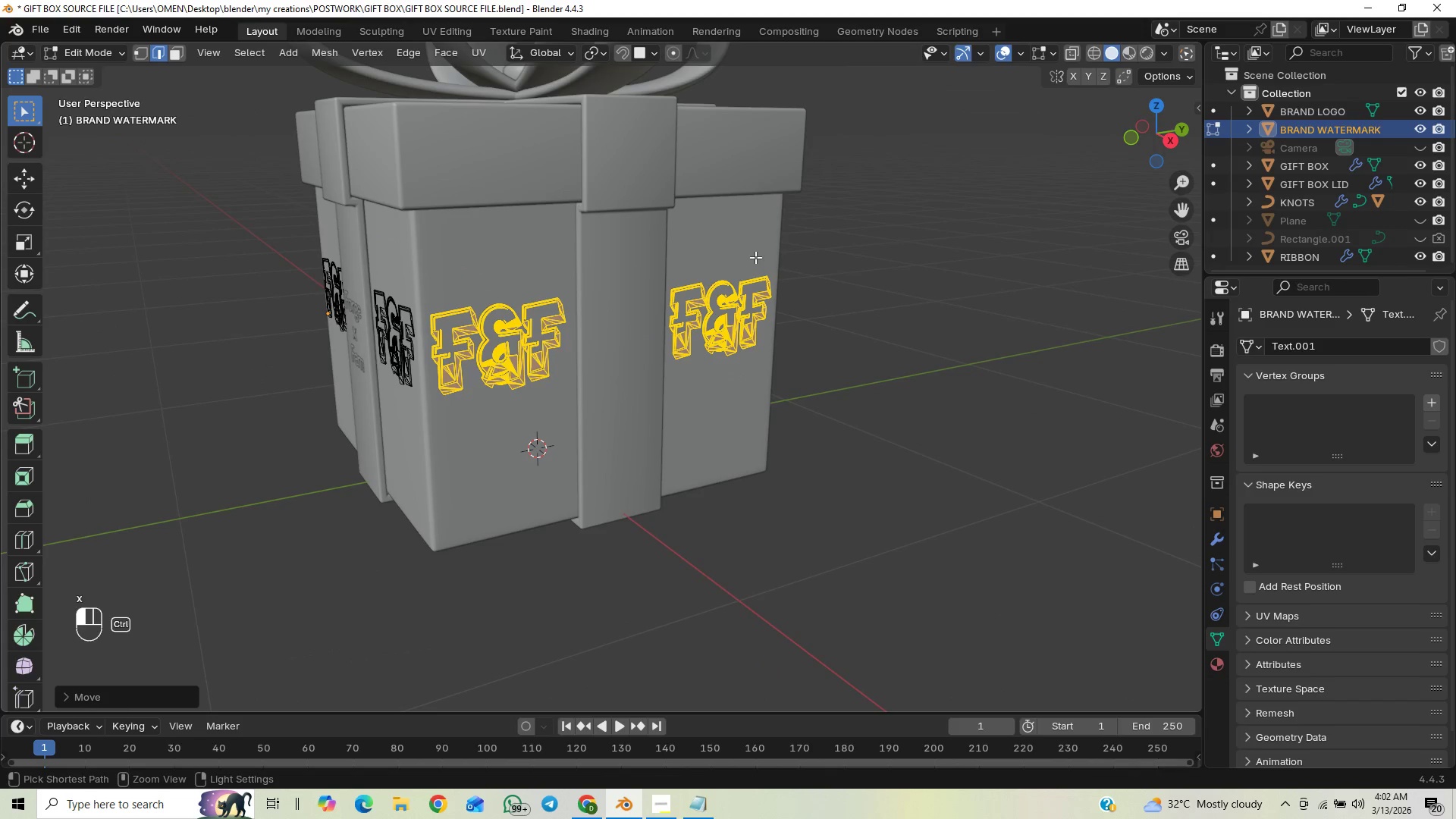 
key(Control+ControlLeft)
 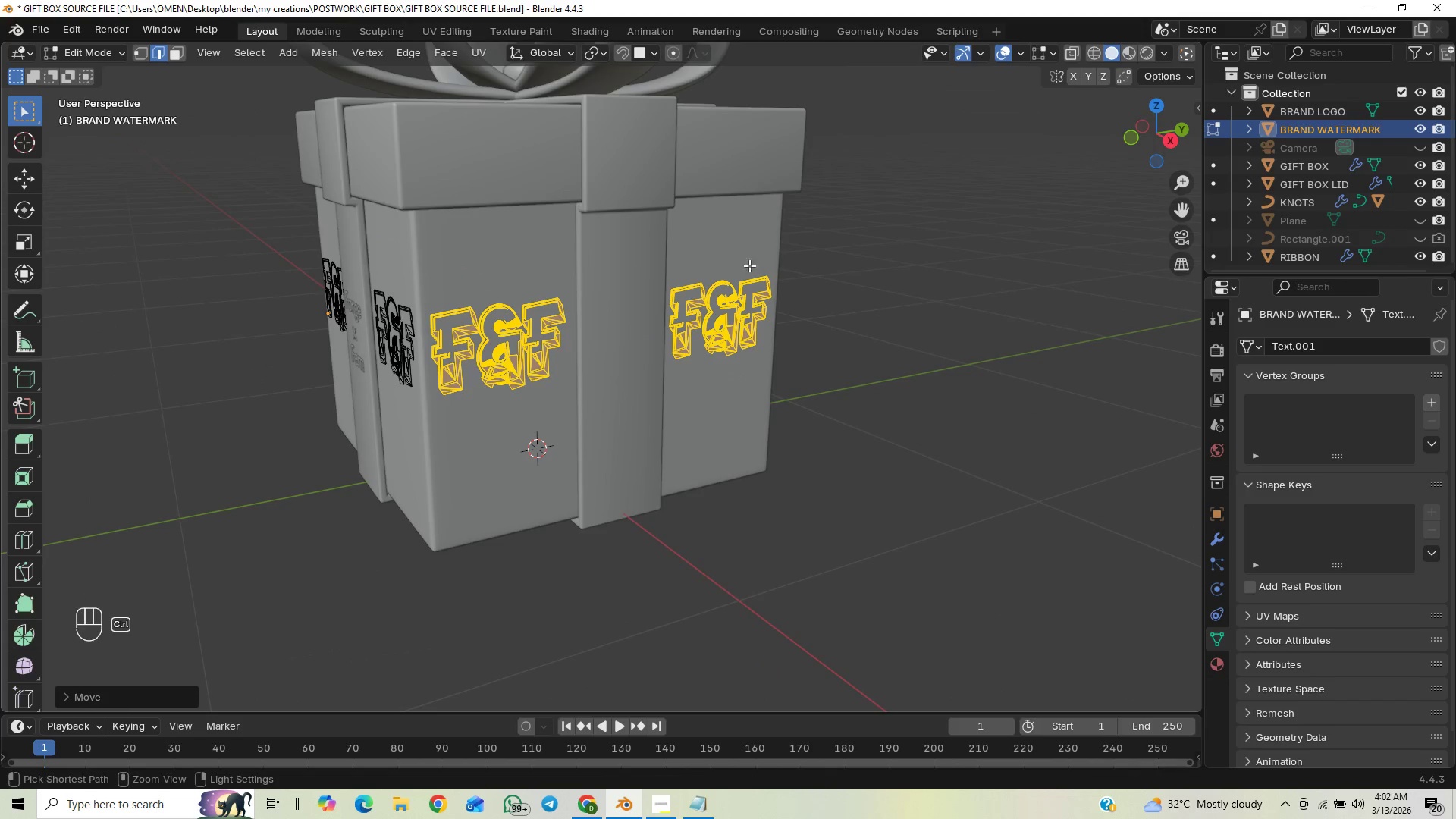 
key(Control+ControlLeft)
 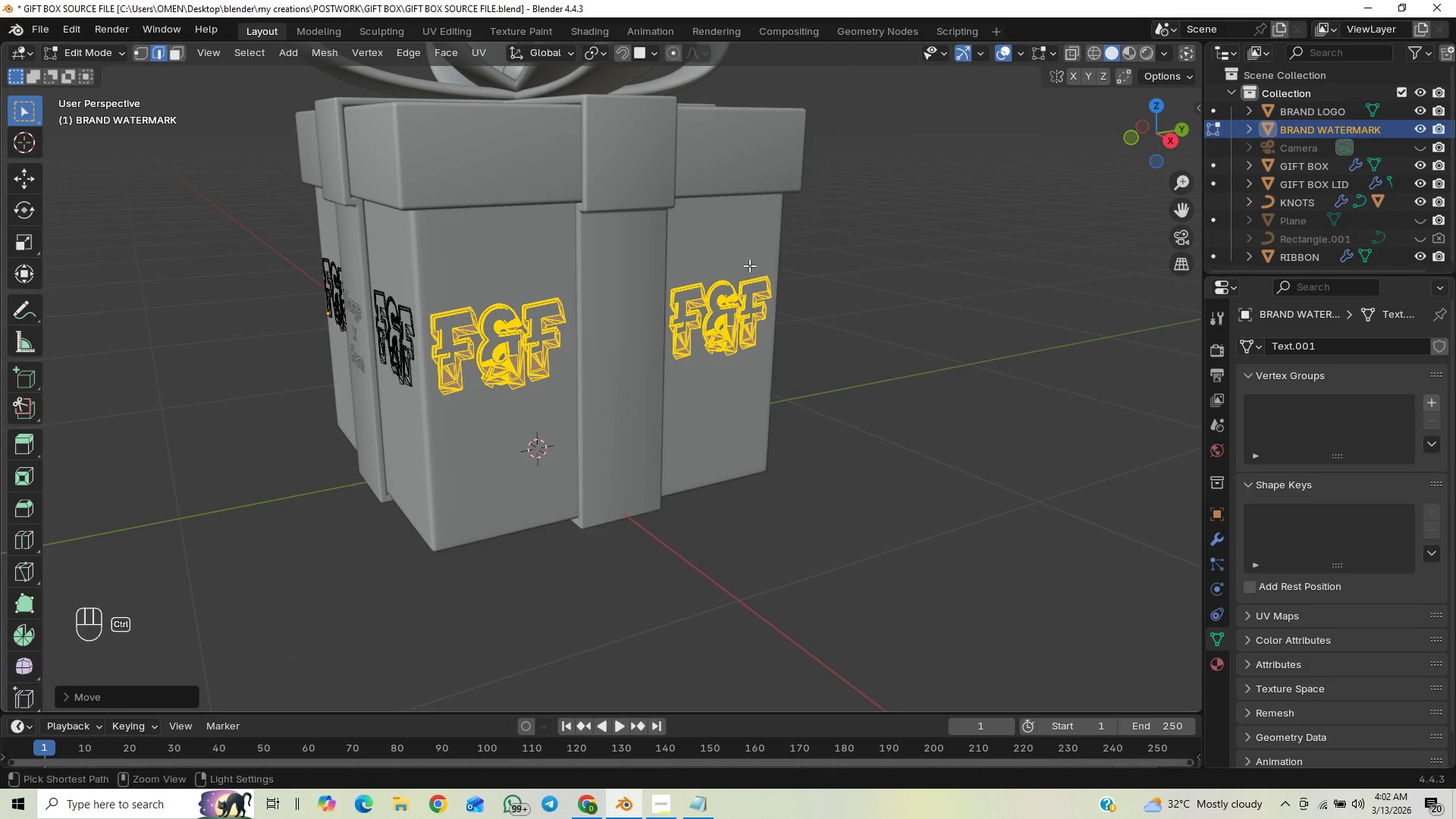 
key(Control+ControlLeft)
 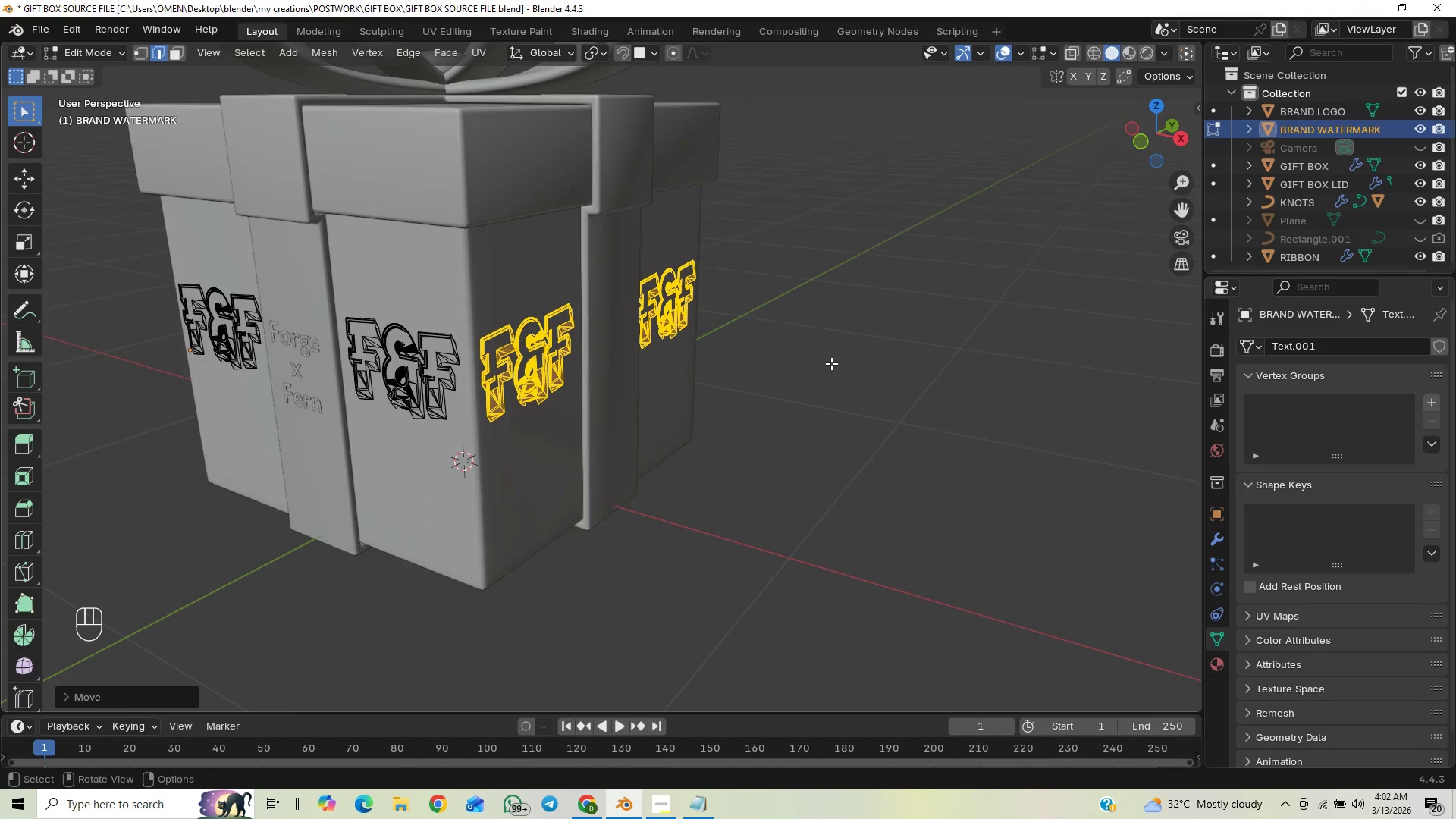 
scroll: coordinate [692, 369], scroll_direction: up, amount: 6.0
 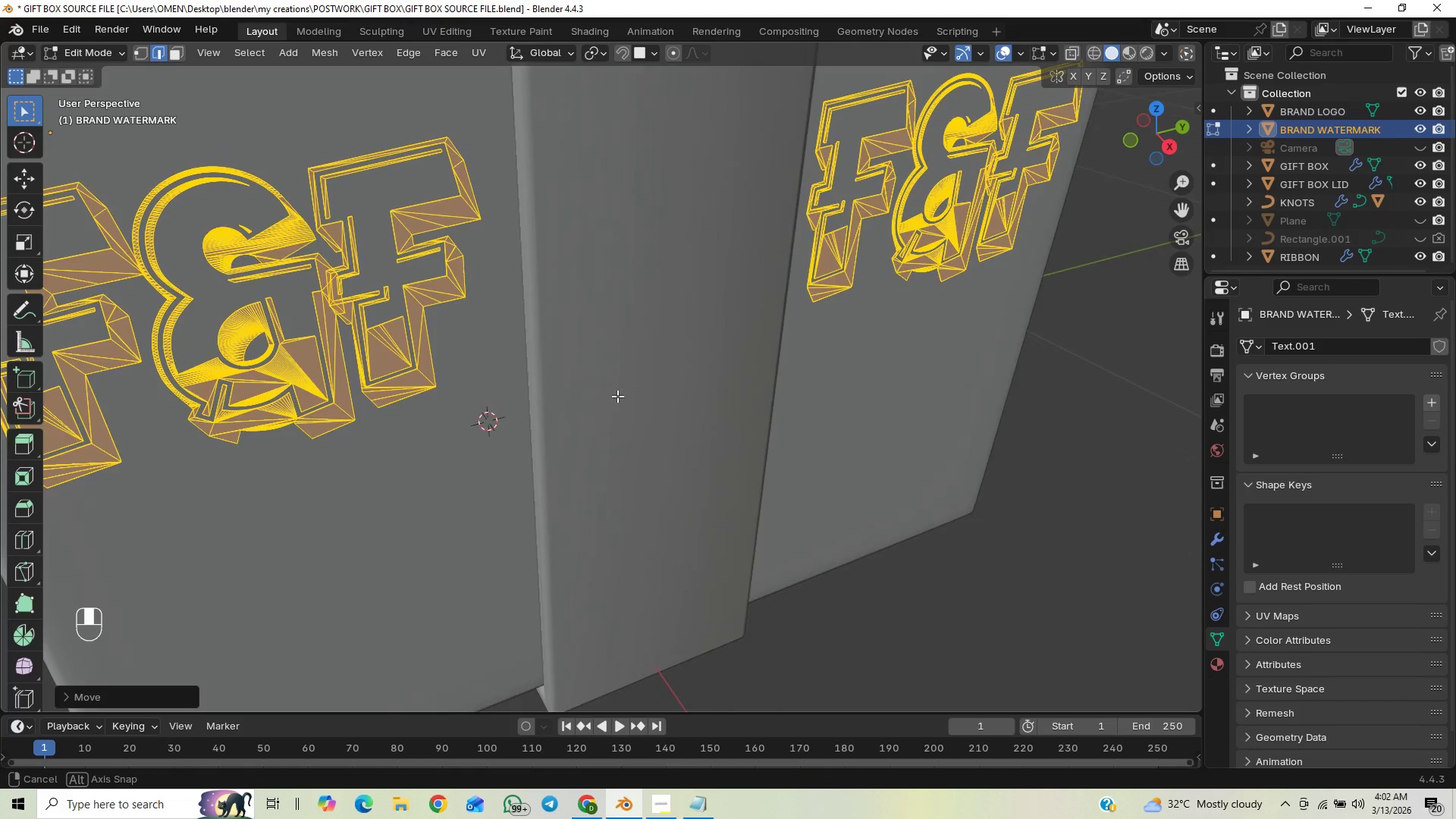 
hold_key(key=ShiftLeft, duration=0.69)
 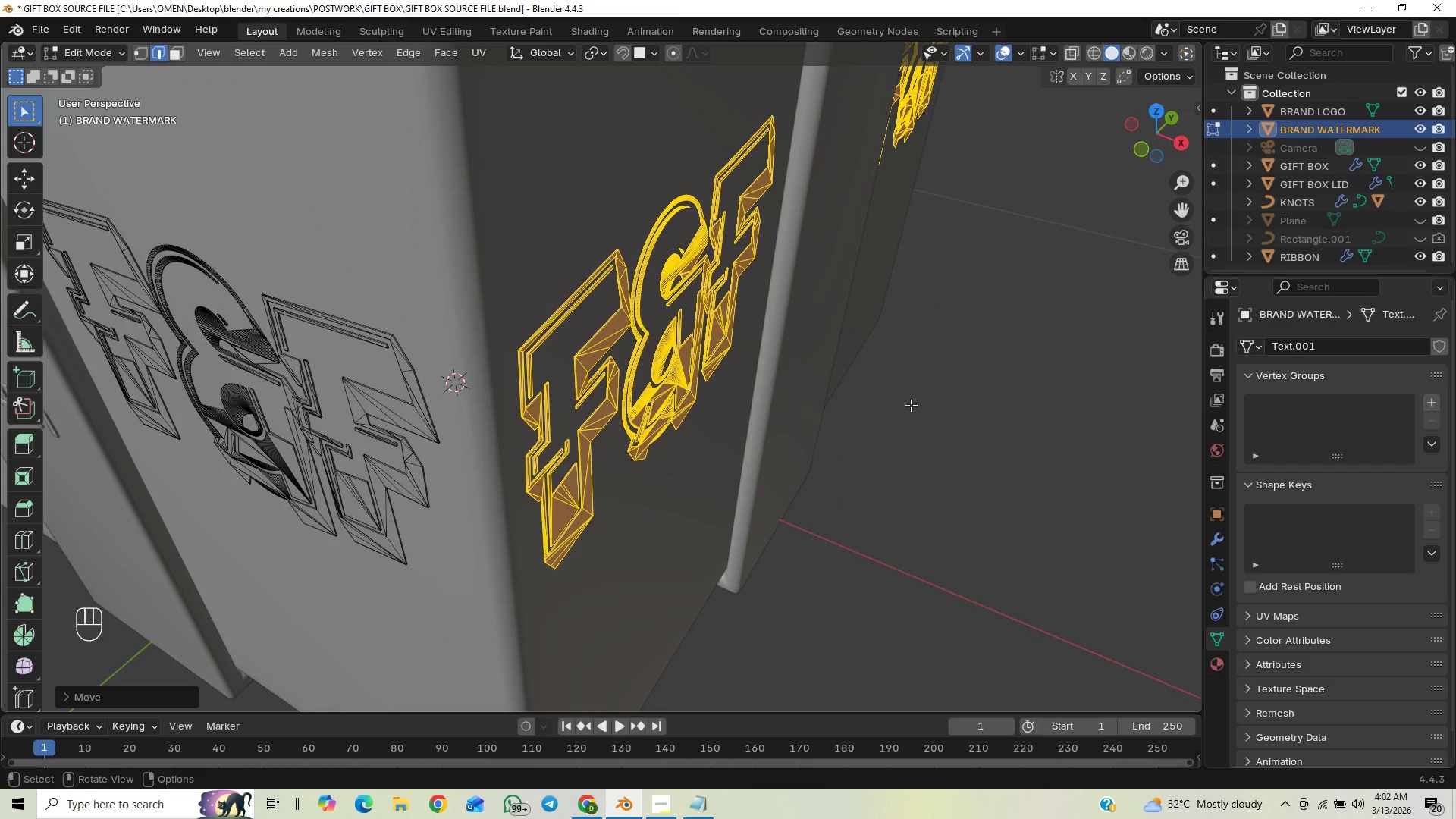 
scroll: coordinate [833, 415], scroll_direction: up, amount: 3.0
 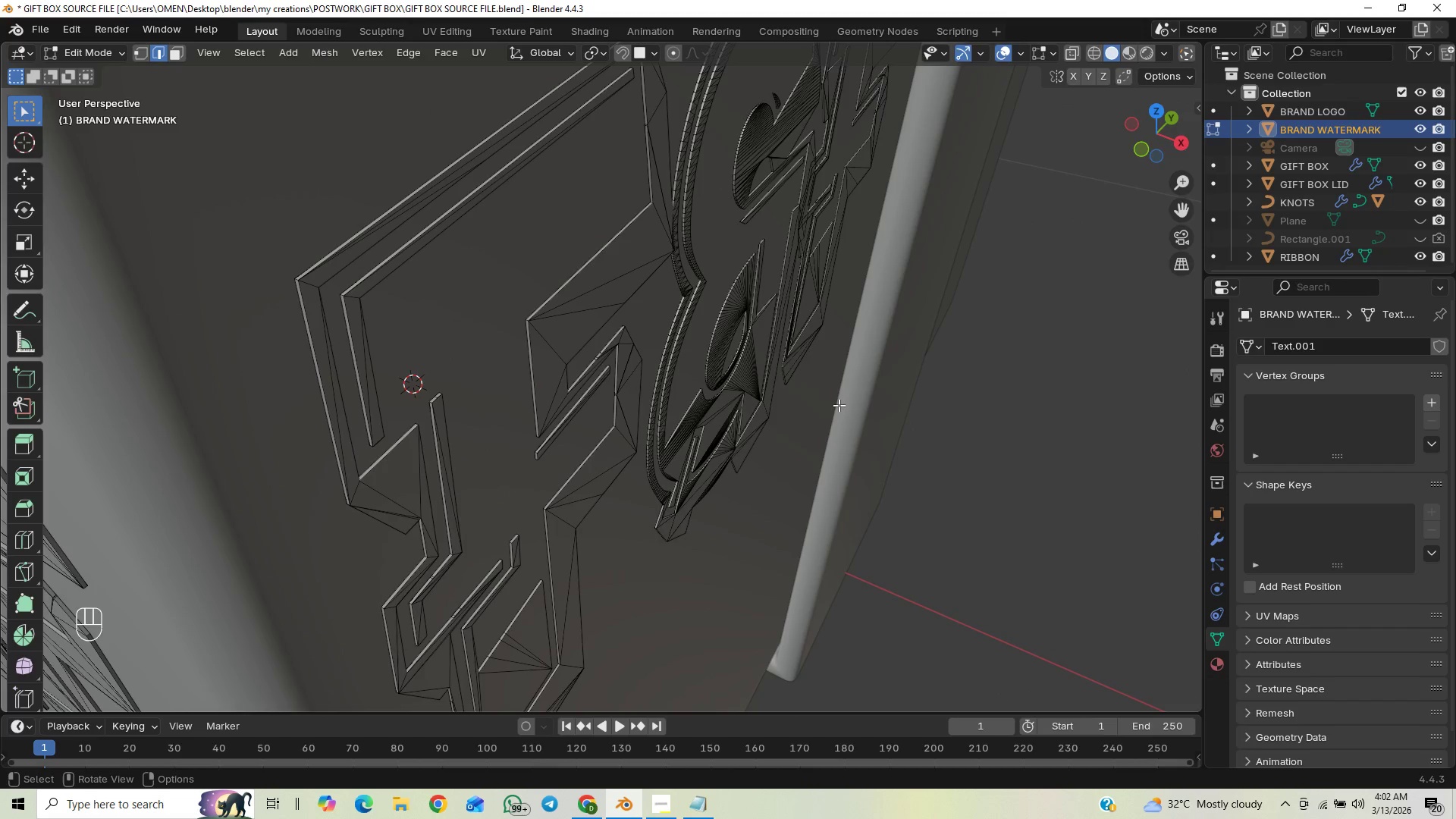 
key(PageDown)
 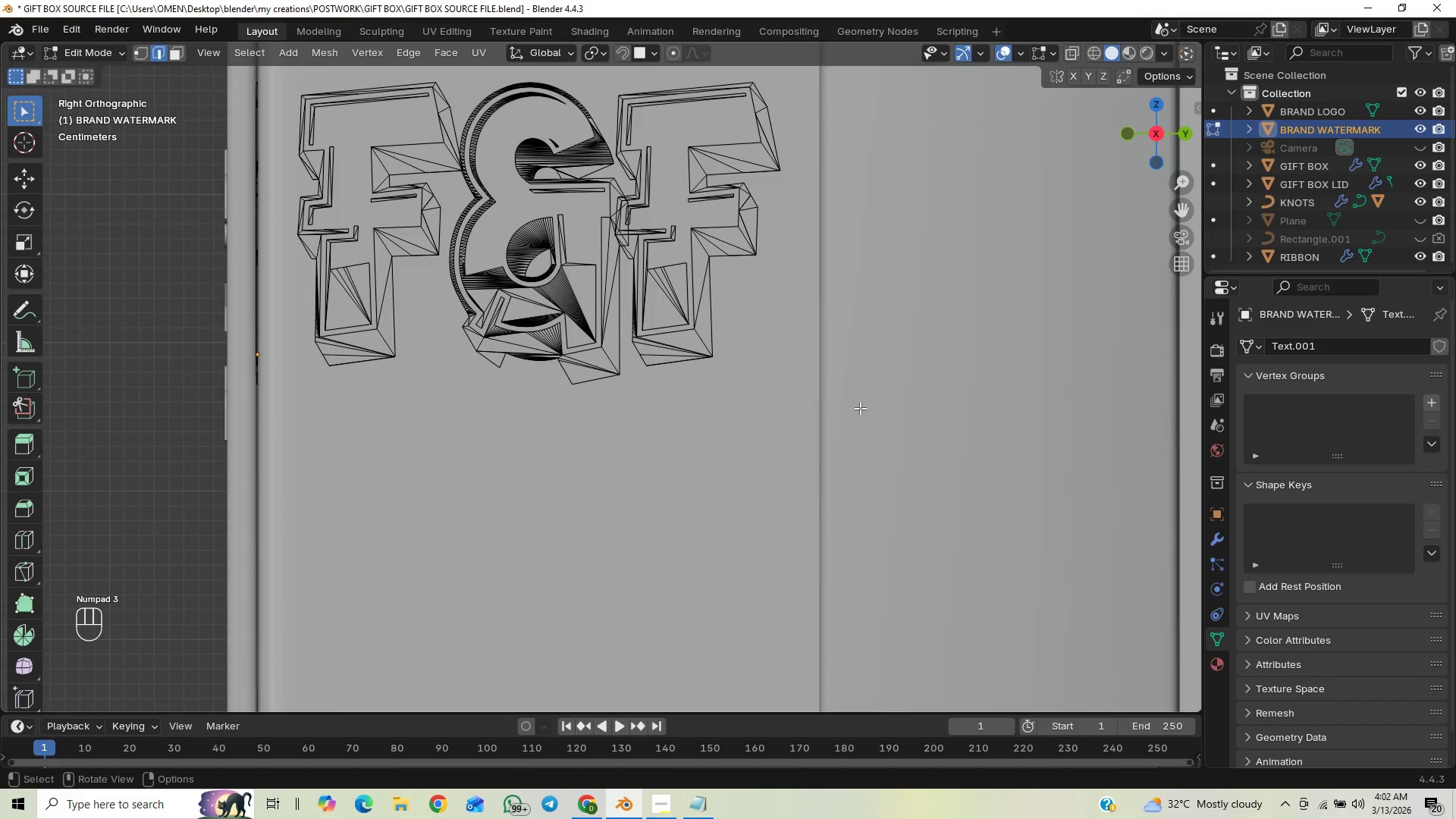 
scroll: coordinate [890, 272], scroll_direction: down, amount: 12.0
 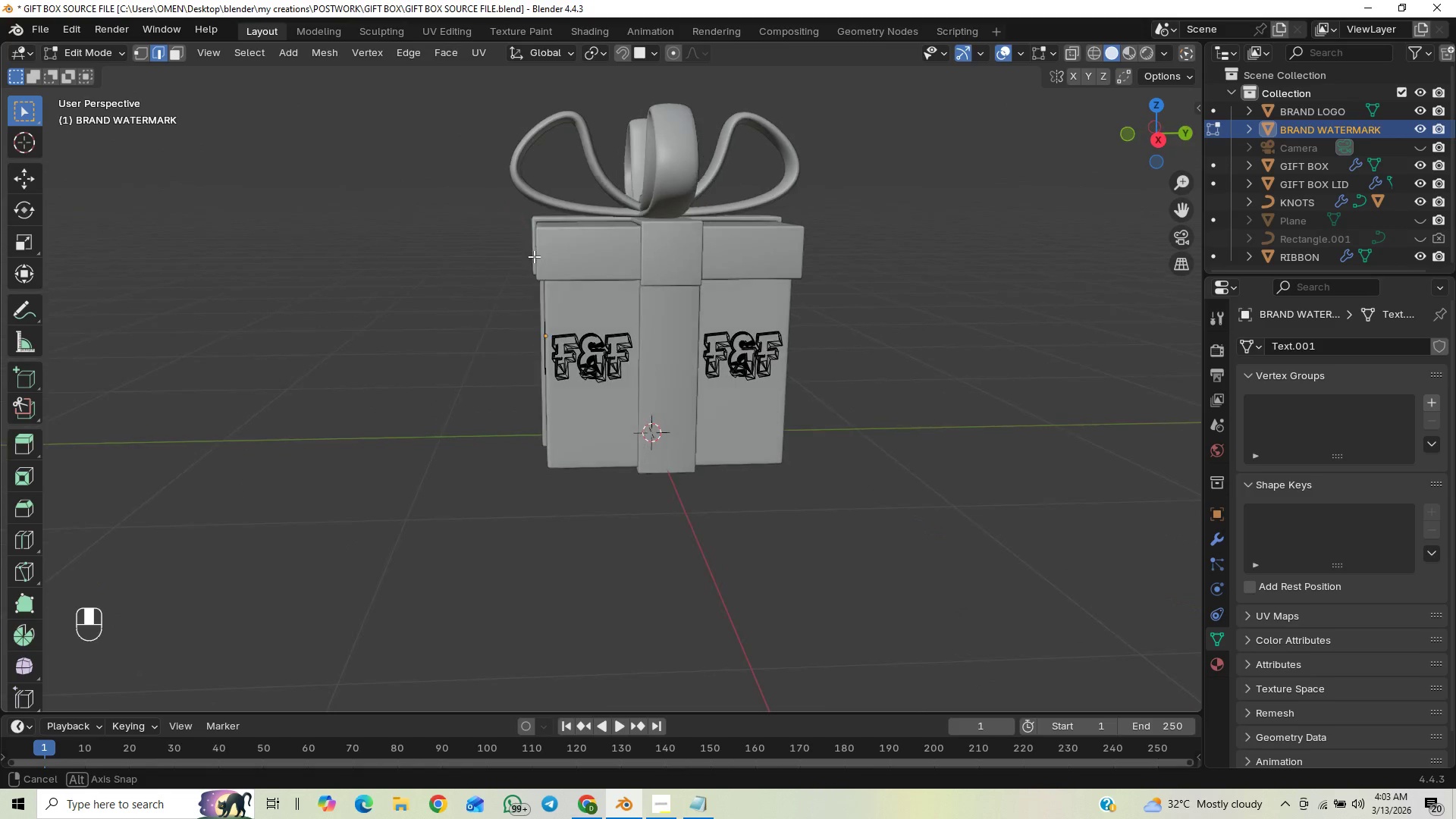 
scroll: coordinate [613, 260], scroll_direction: up, amount: 1.0
 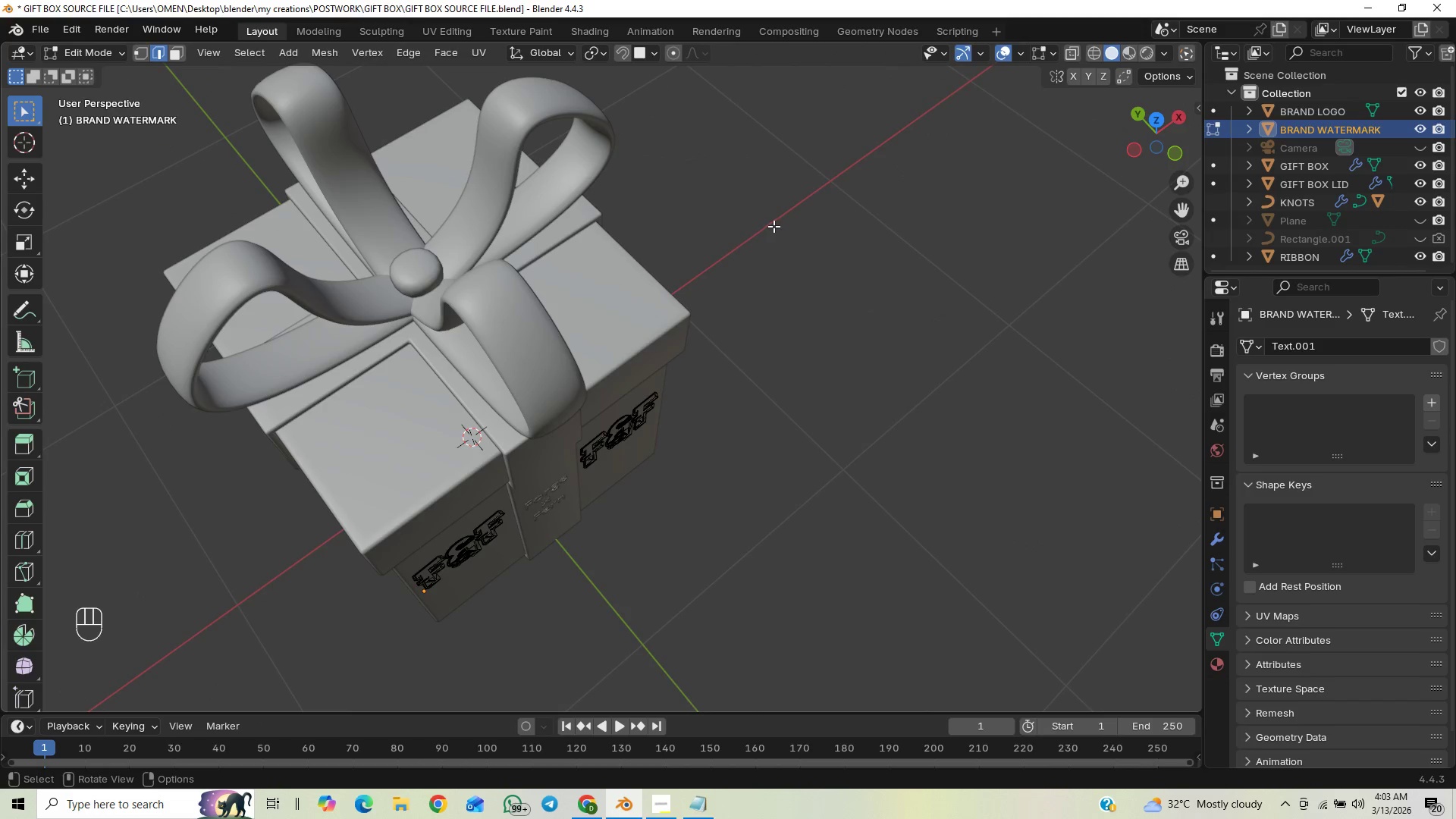 
wait(11.08)
 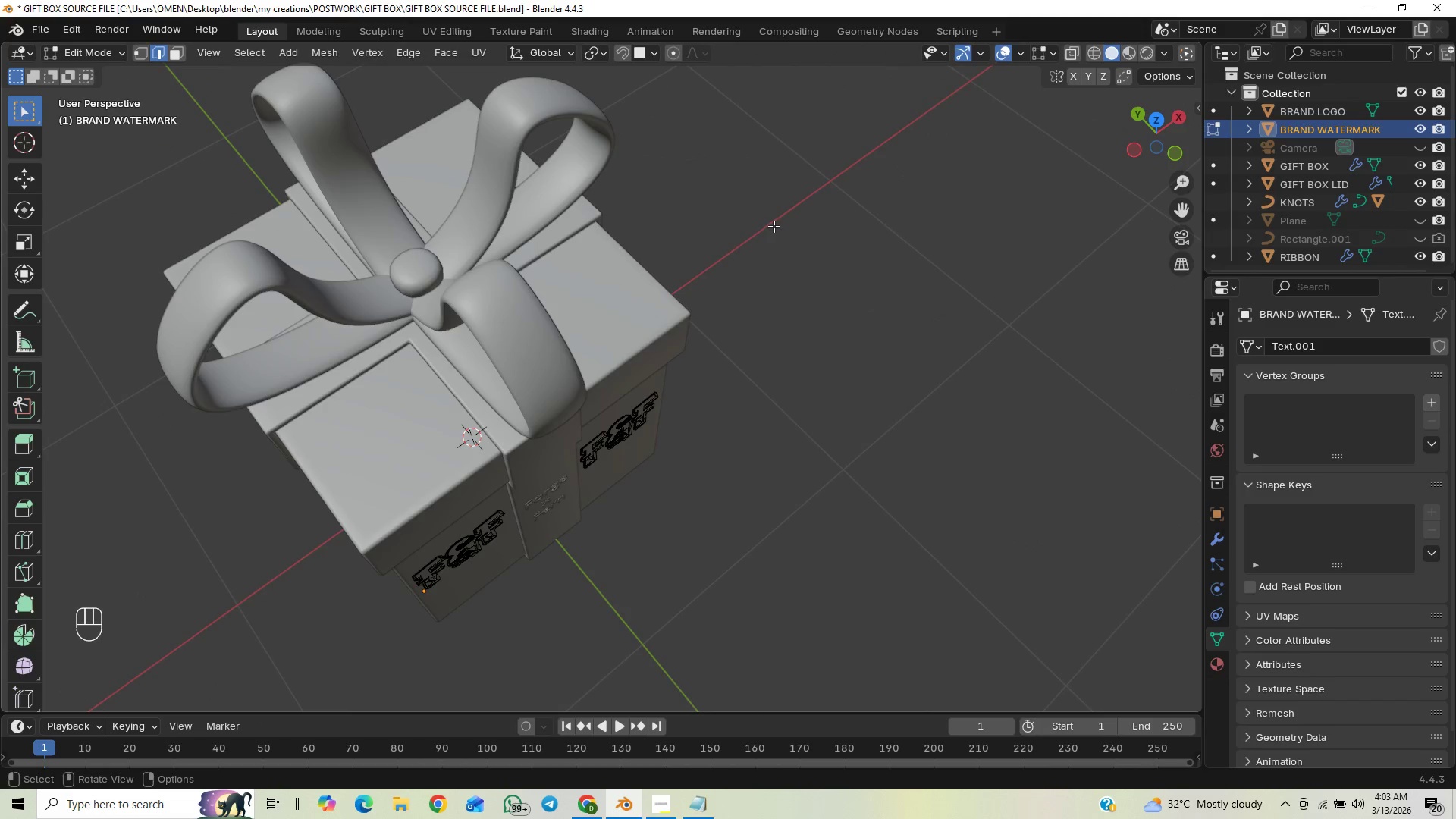 
scroll: coordinate [548, 197], scroll_direction: up, amount: 1.0
 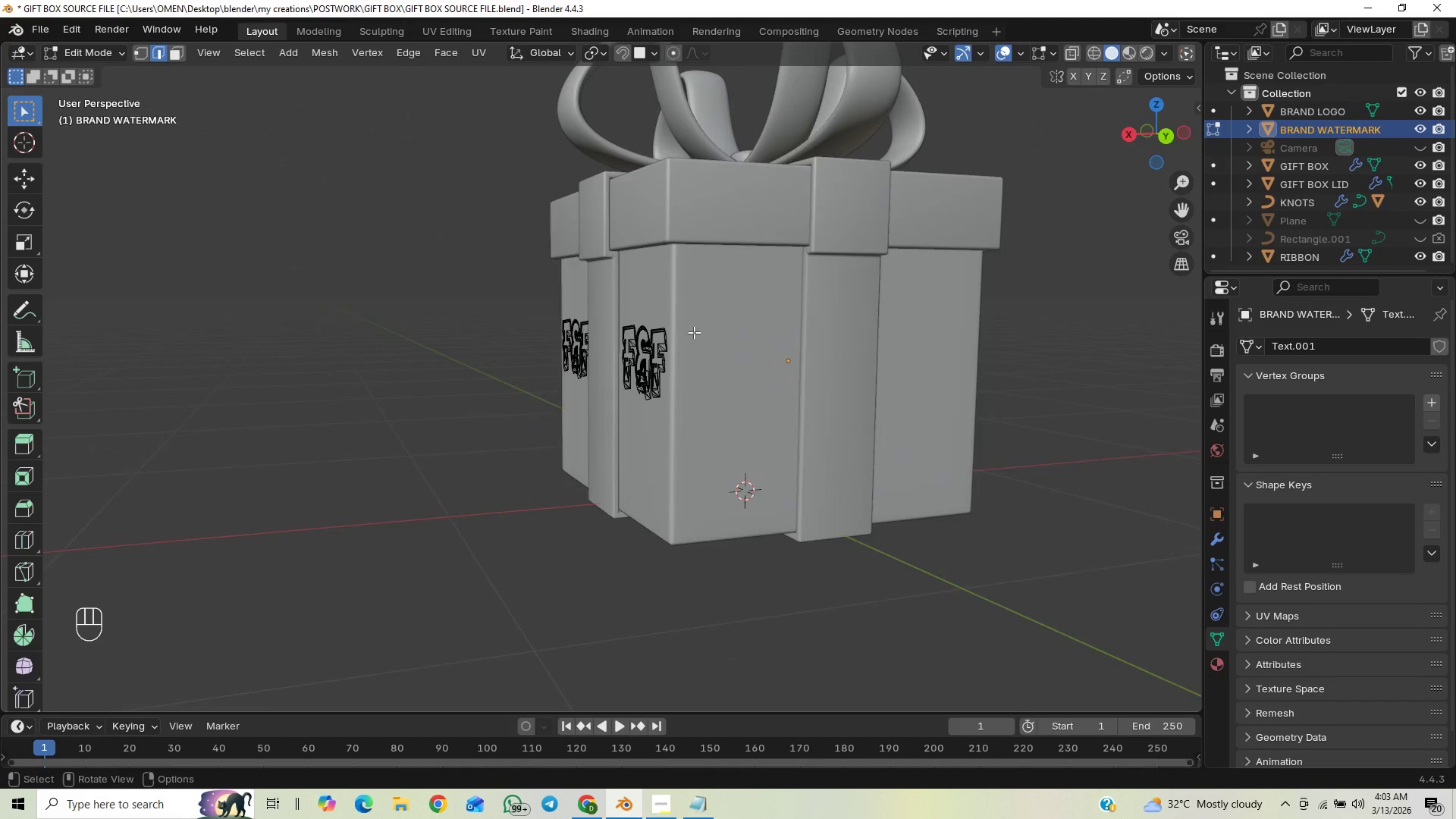 
scroll: coordinate [549, 345], scroll_direction: none, amount: 0.0
 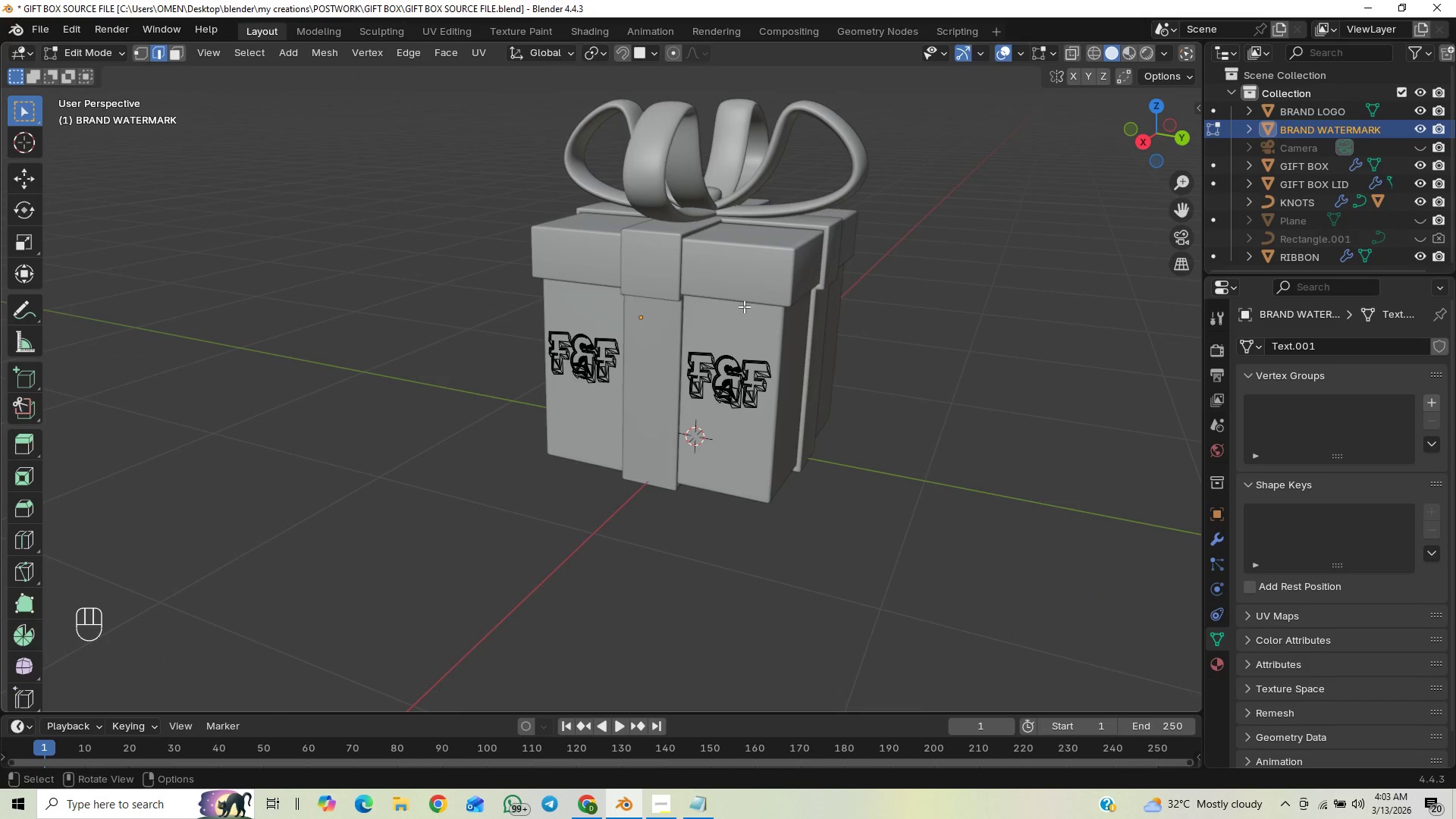 
scroll: coordinate [737, 331], scroll_direction: down, amount: 1.0
 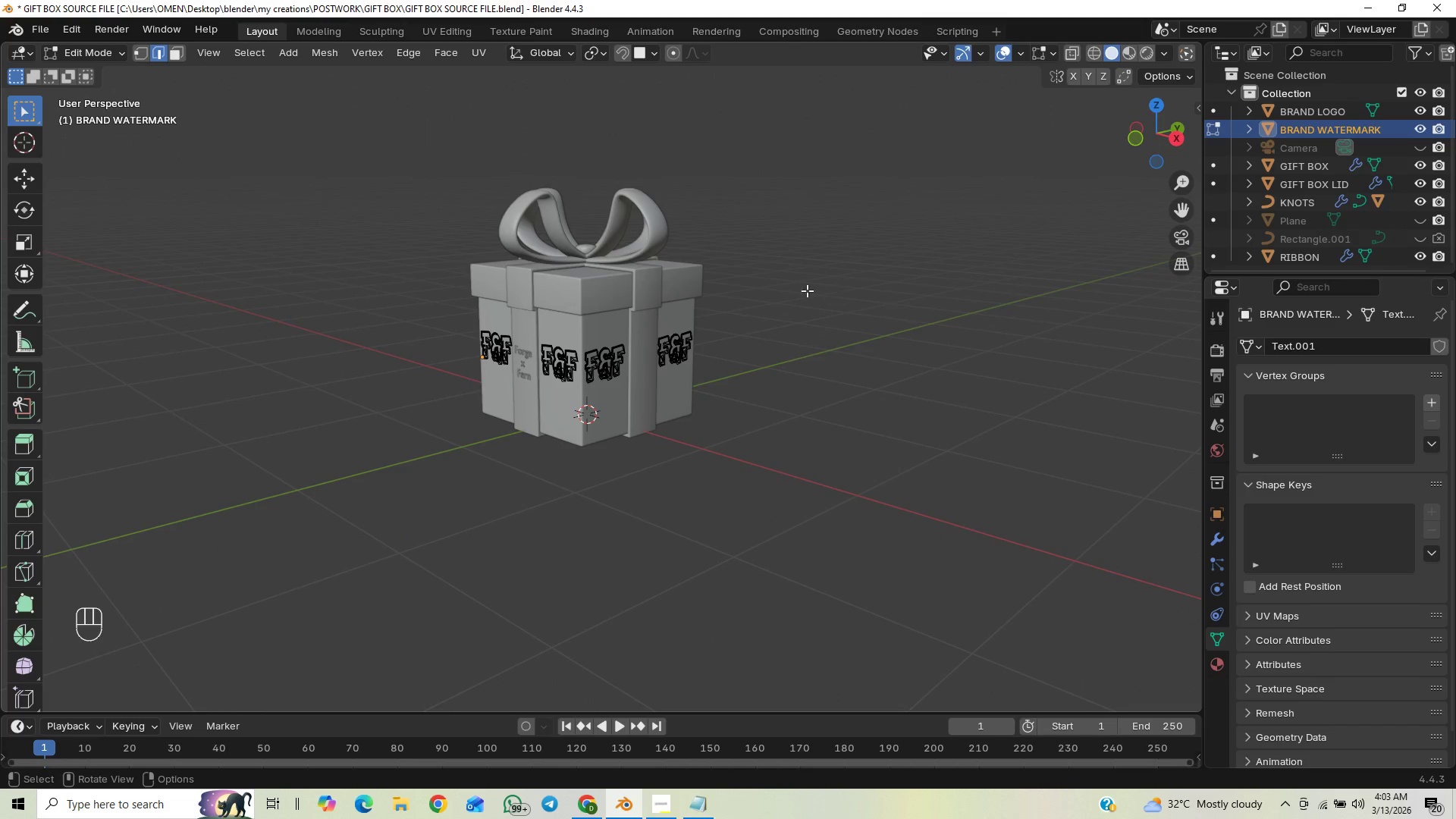 
scroll: coordinate [741, 352], scroll_direction: up, amount: 4.0
 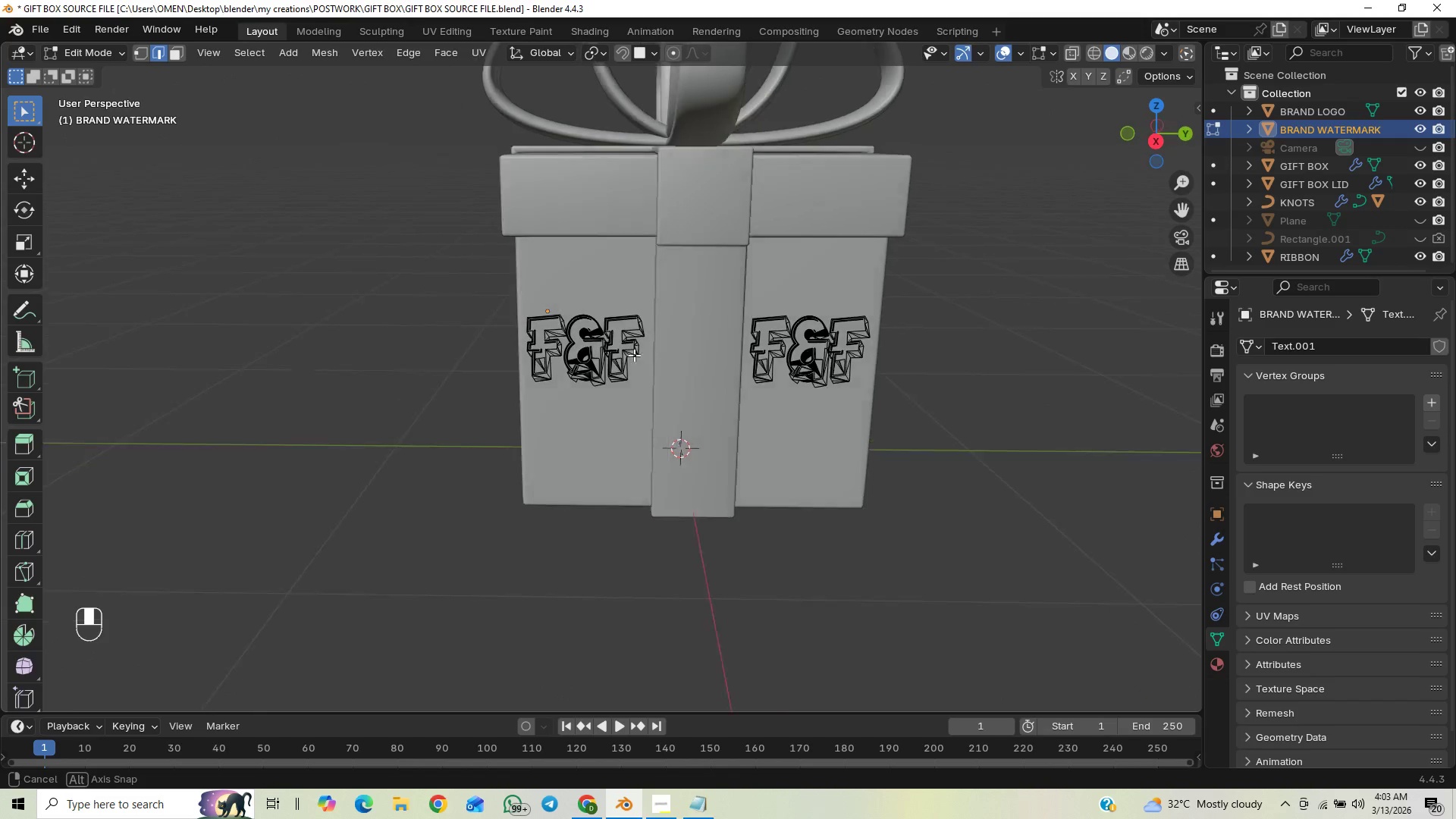 
scroll: coordinate [721, 337], scroll_direction: down, amount: 2.0
 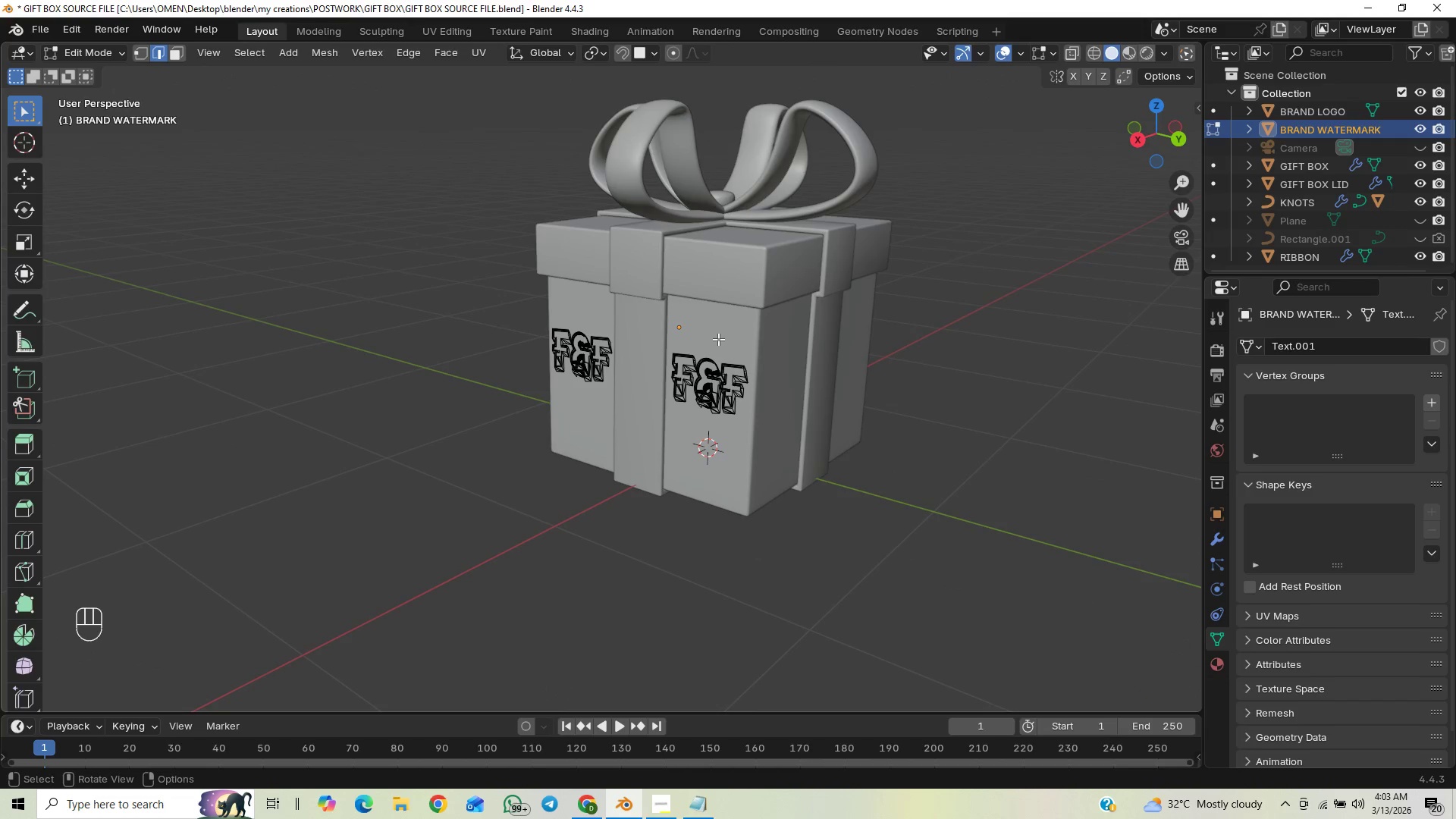 
key(Shift+R)
 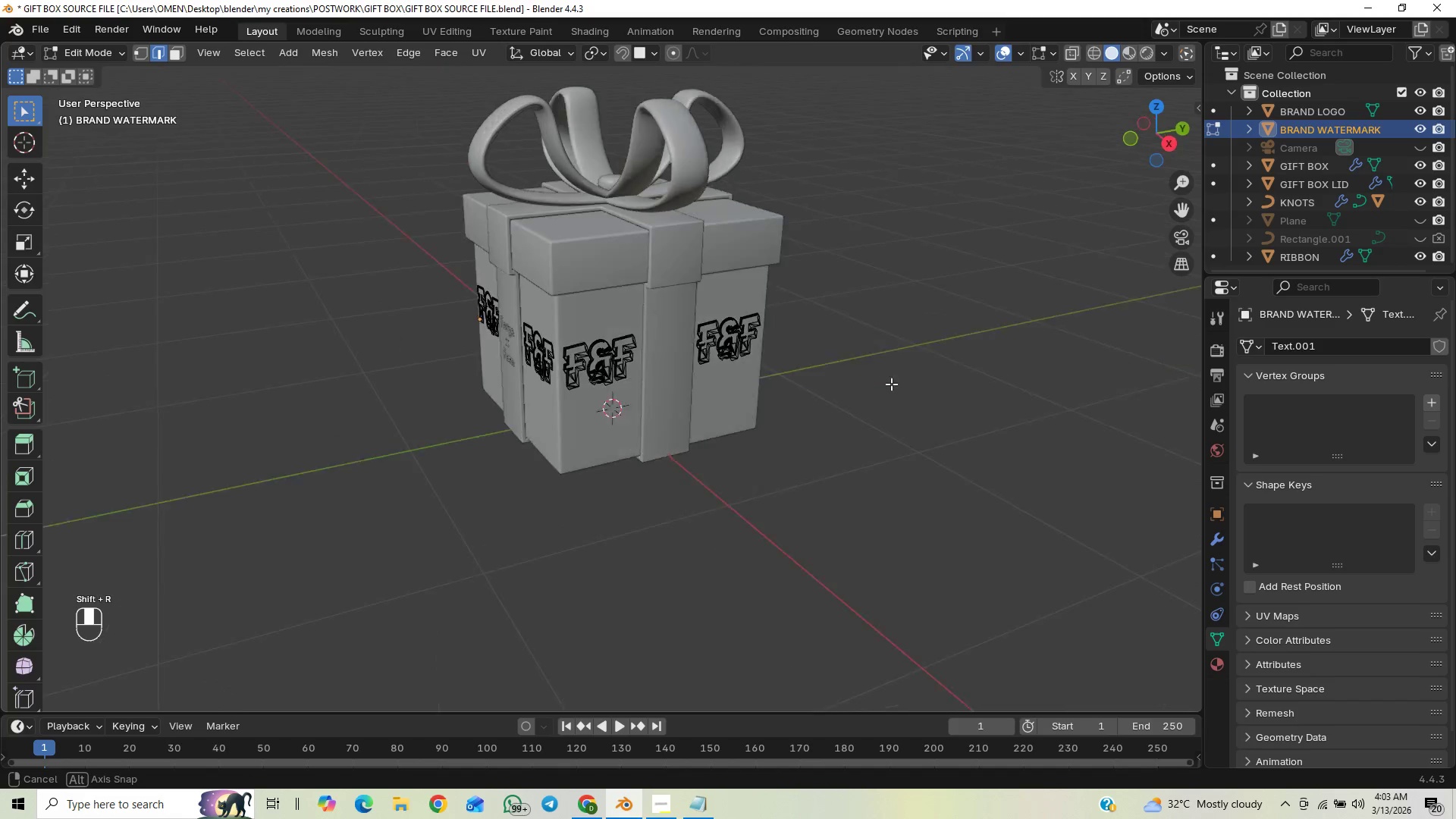 
key(Control+Z)
 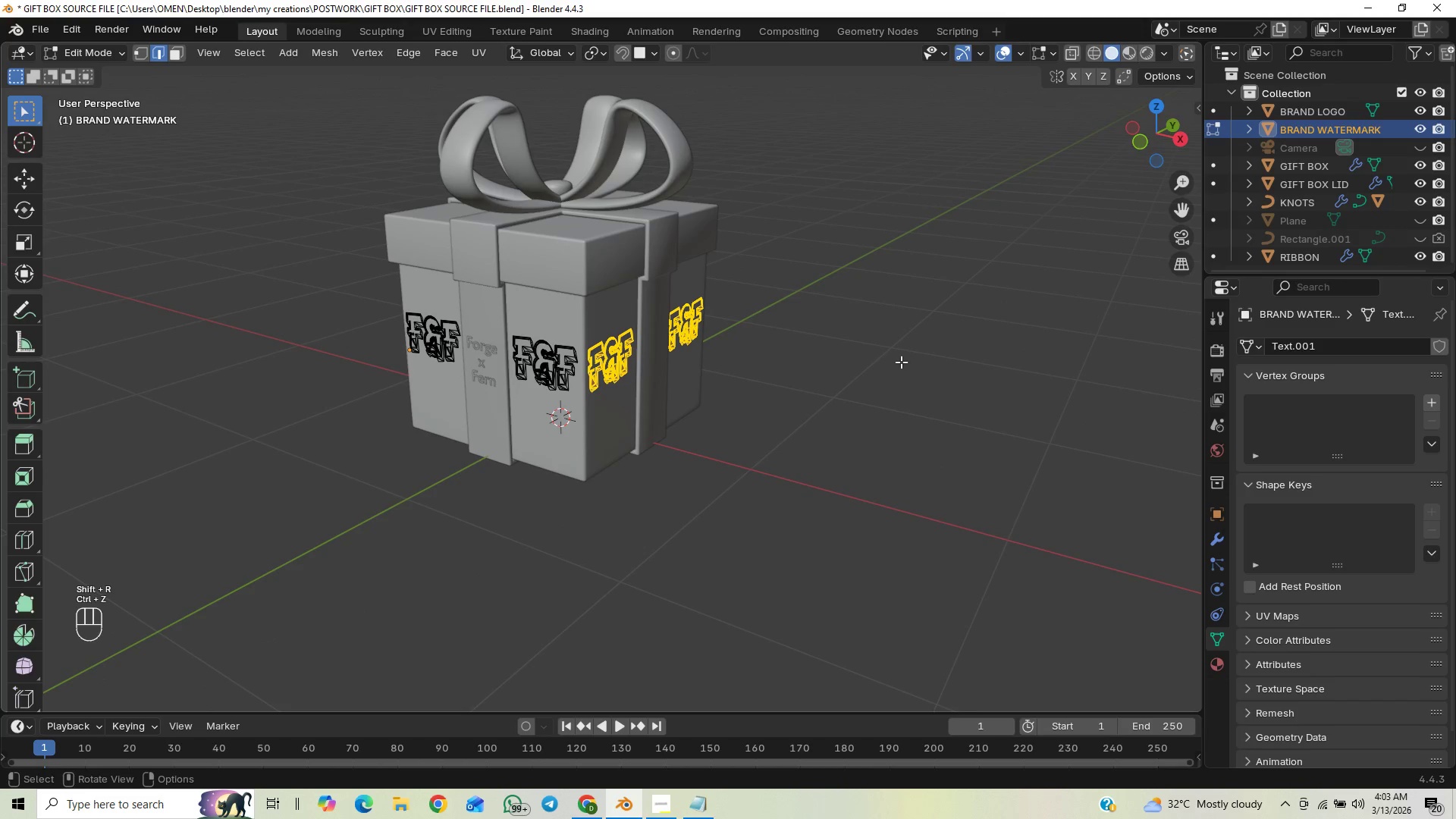 
key(Control+Z)
 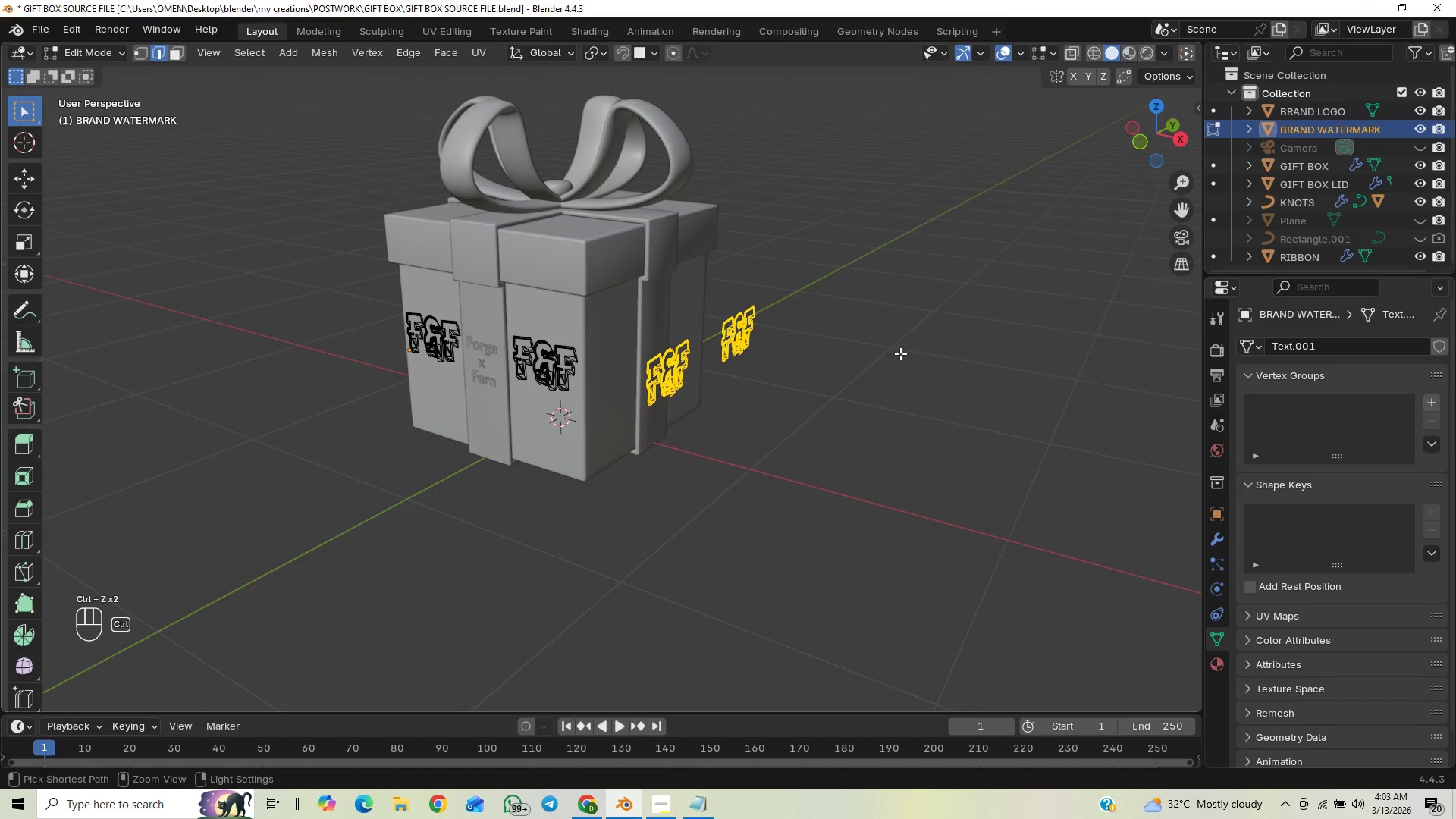 
key(Control+Shift+Z)
 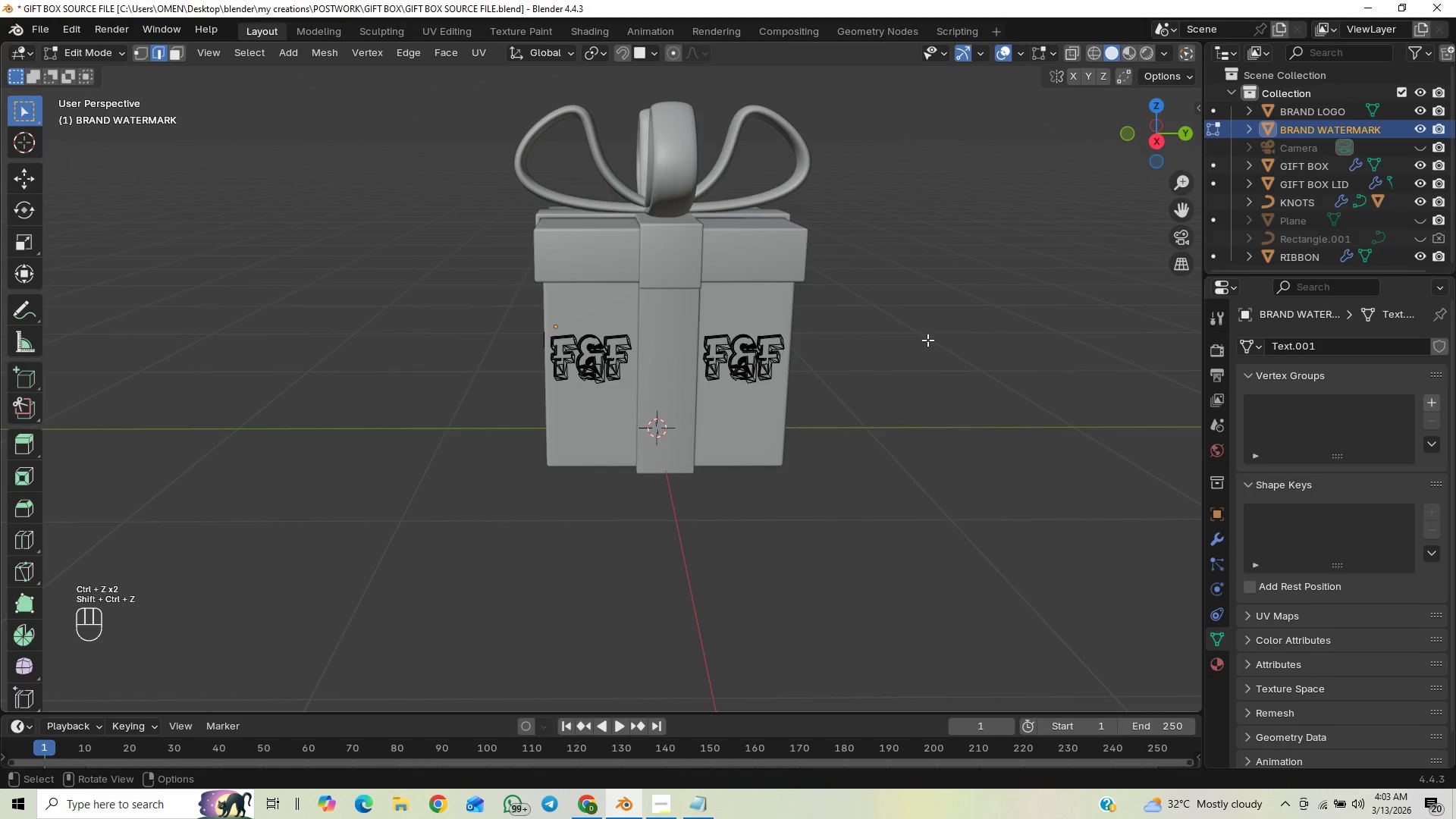 
key(Control+Z)
 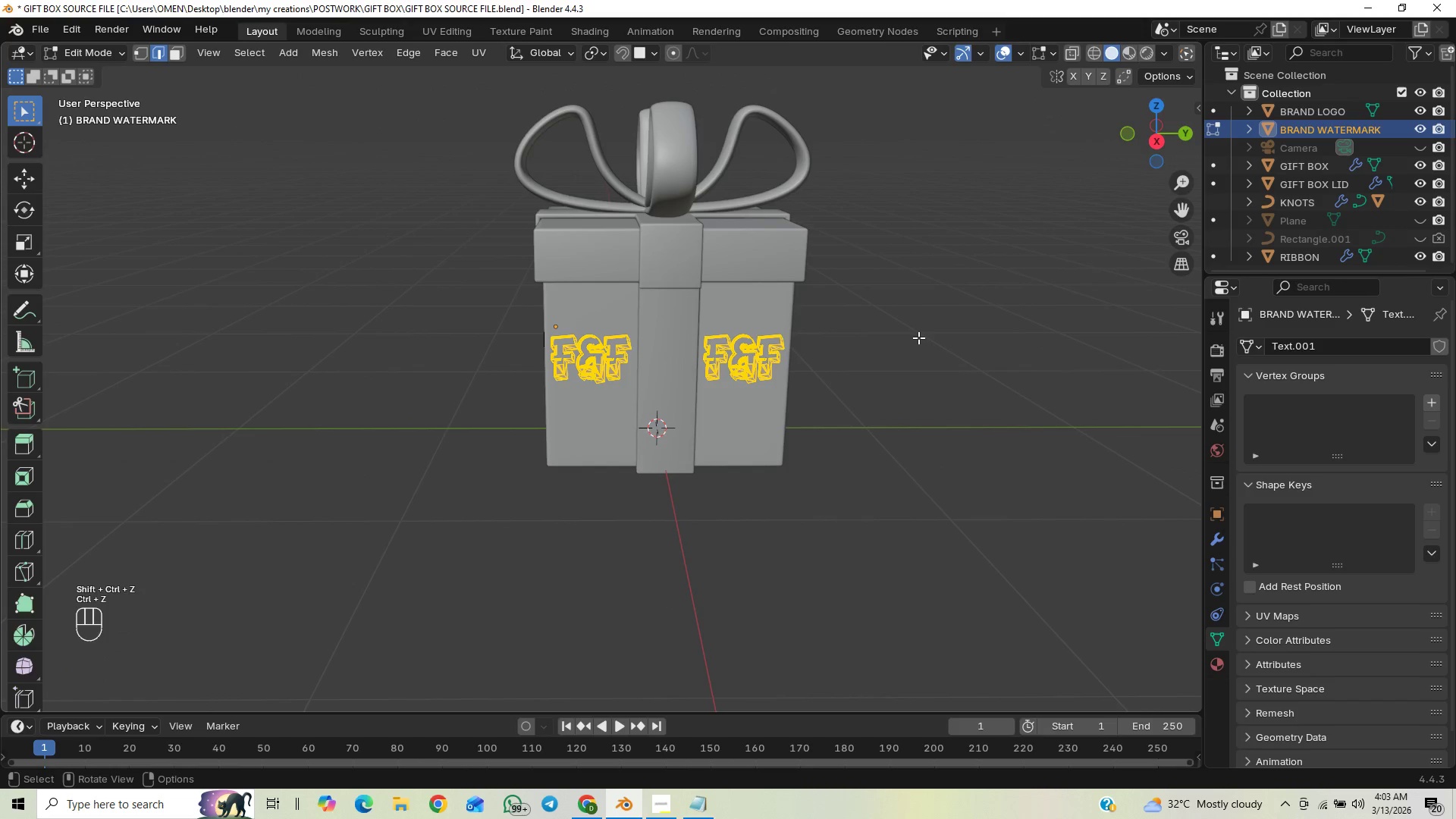 
hold_key(key=ShiftLeft, duration=1.5)
 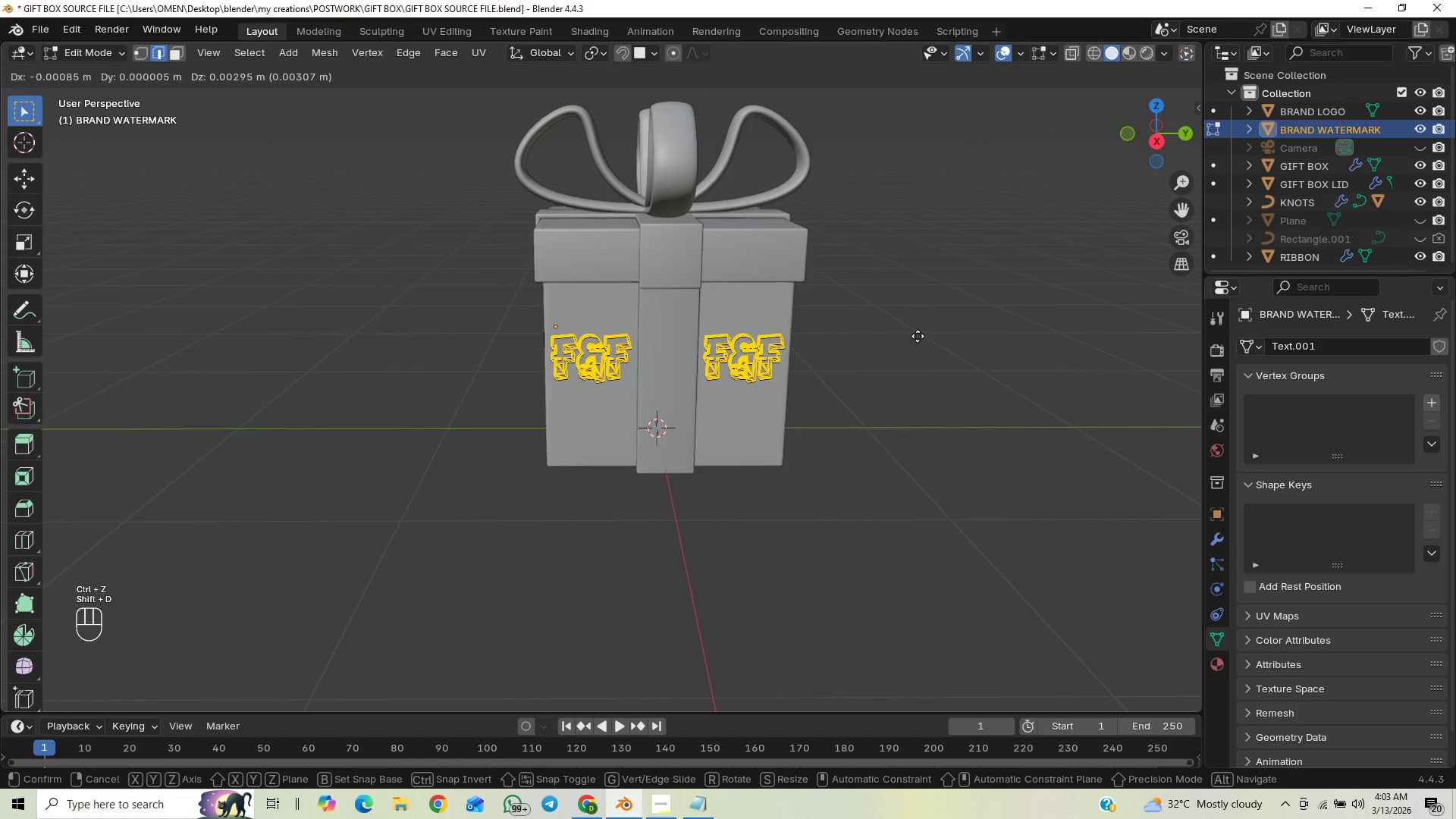 
key(Shift+D)
 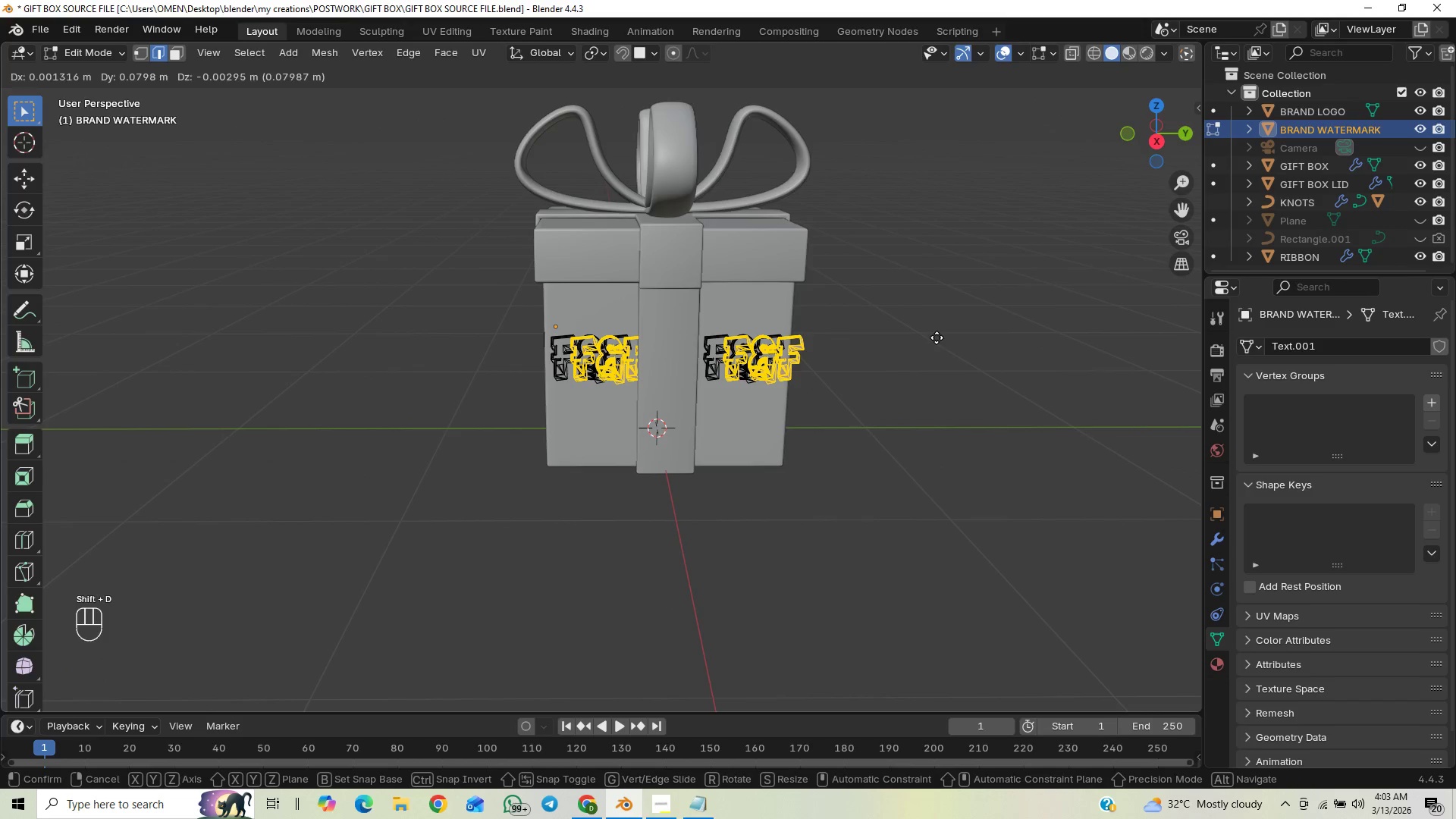 
key(X)
 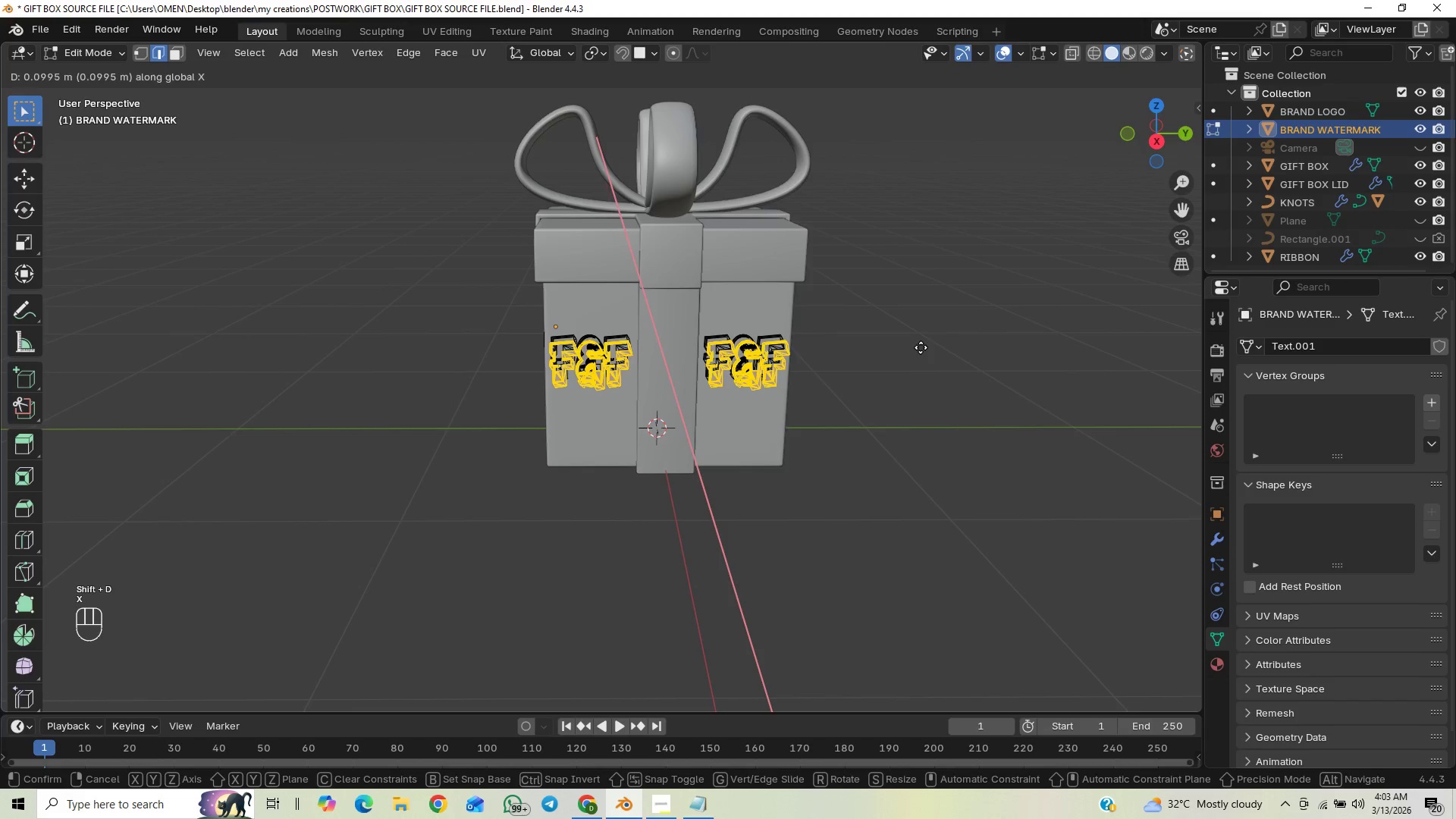 
key(Y)
 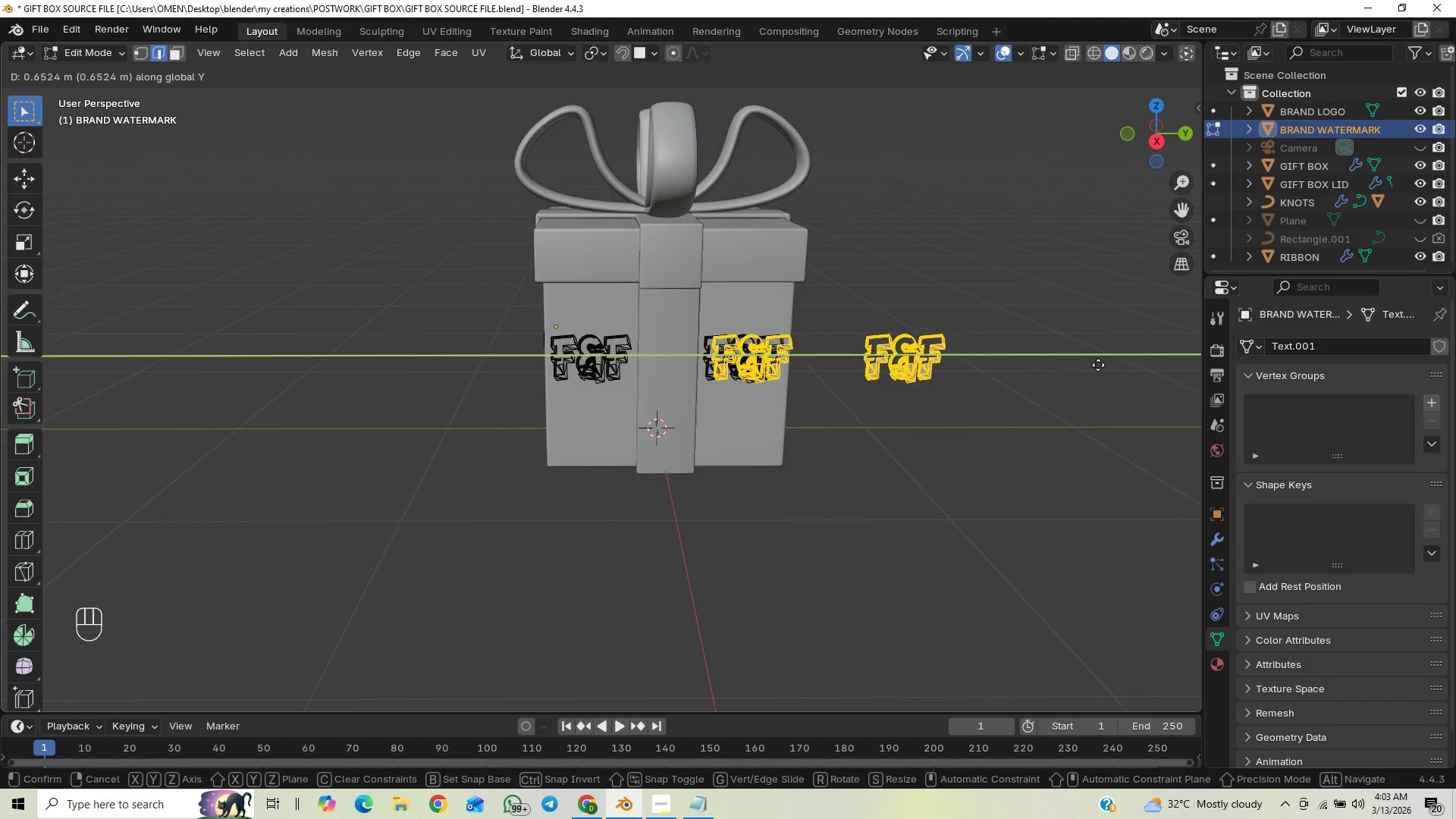 
wait(8.31)
 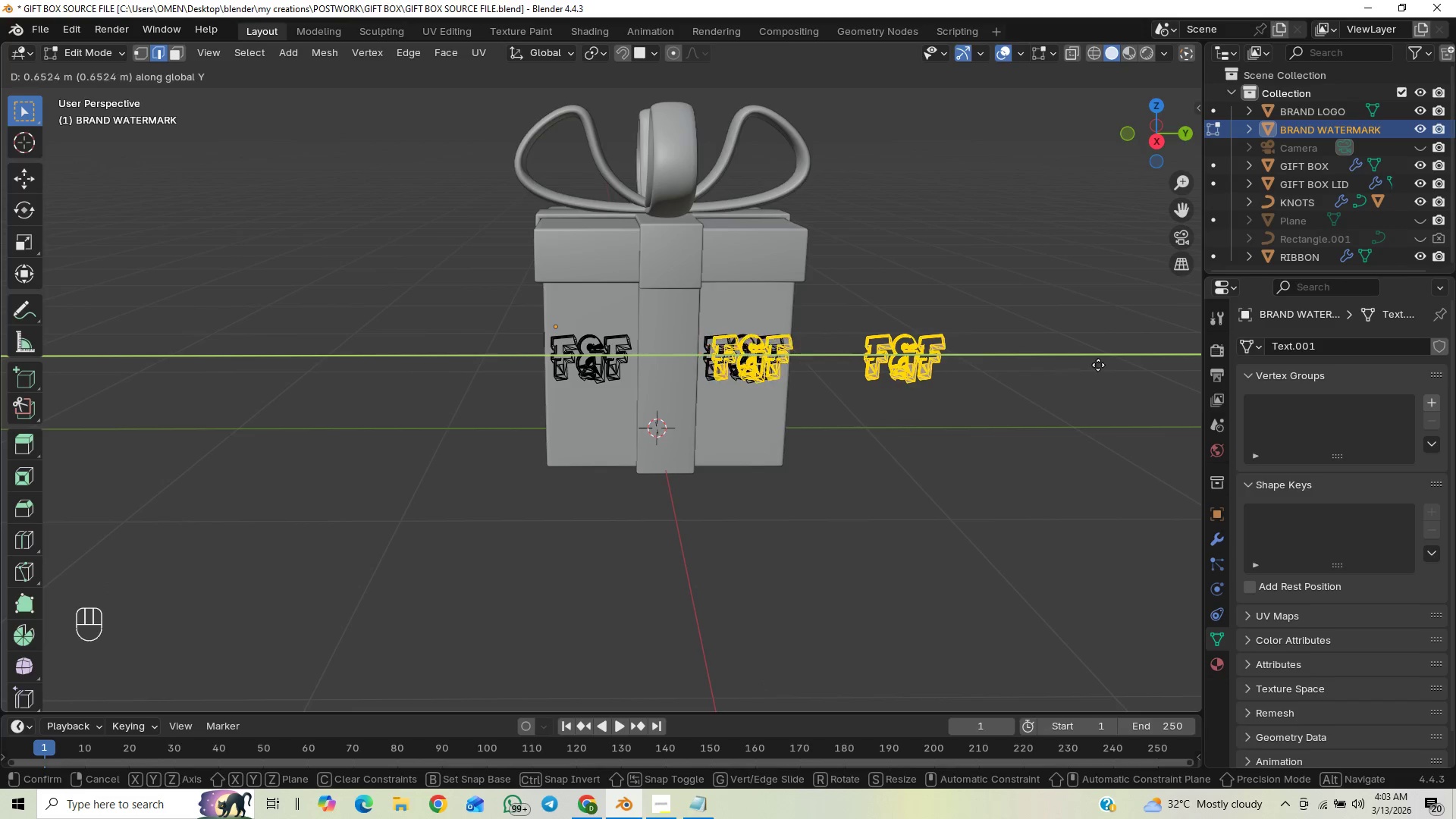 
left_click([1160, 350])
 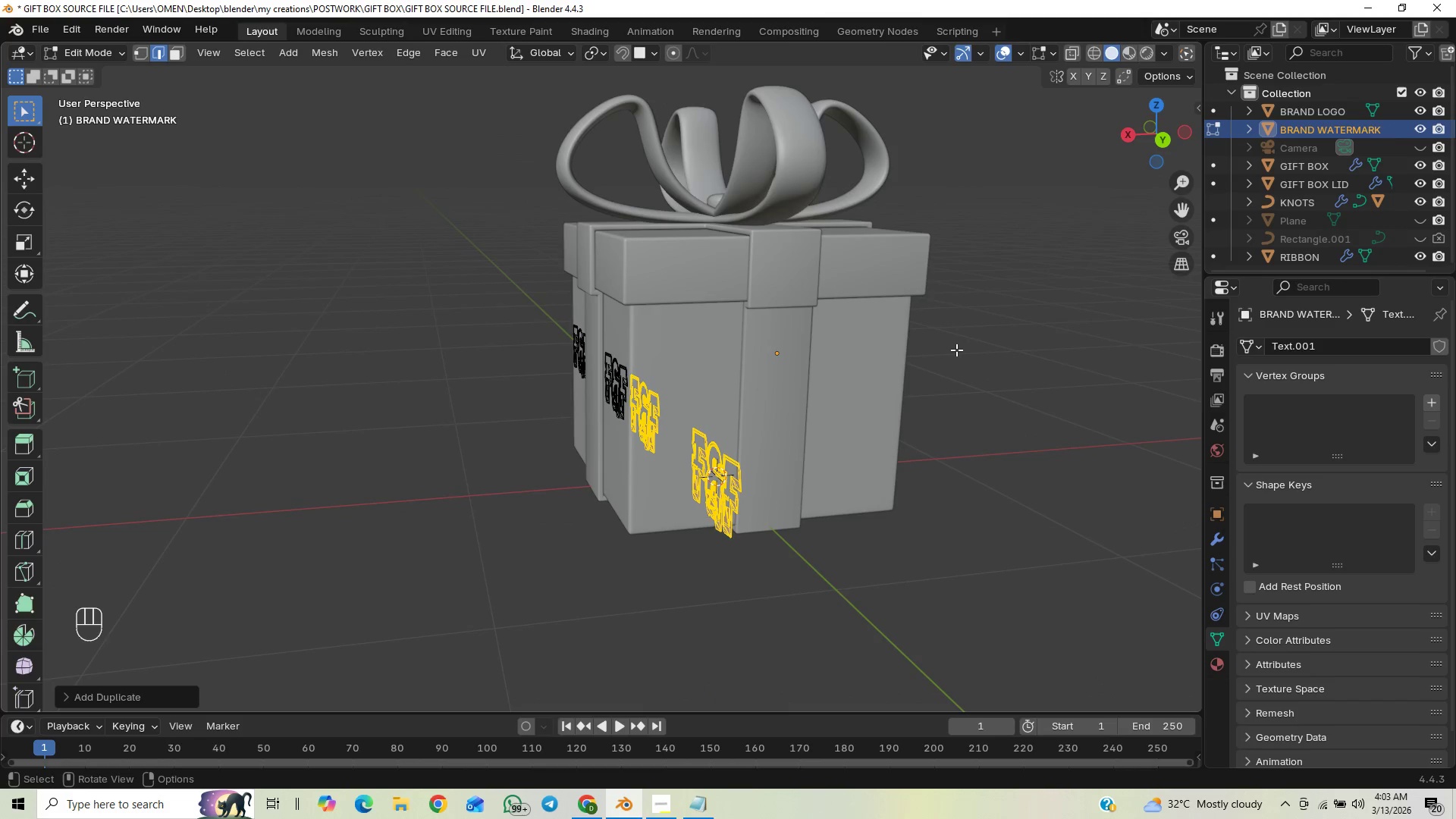 
type(RZ)
 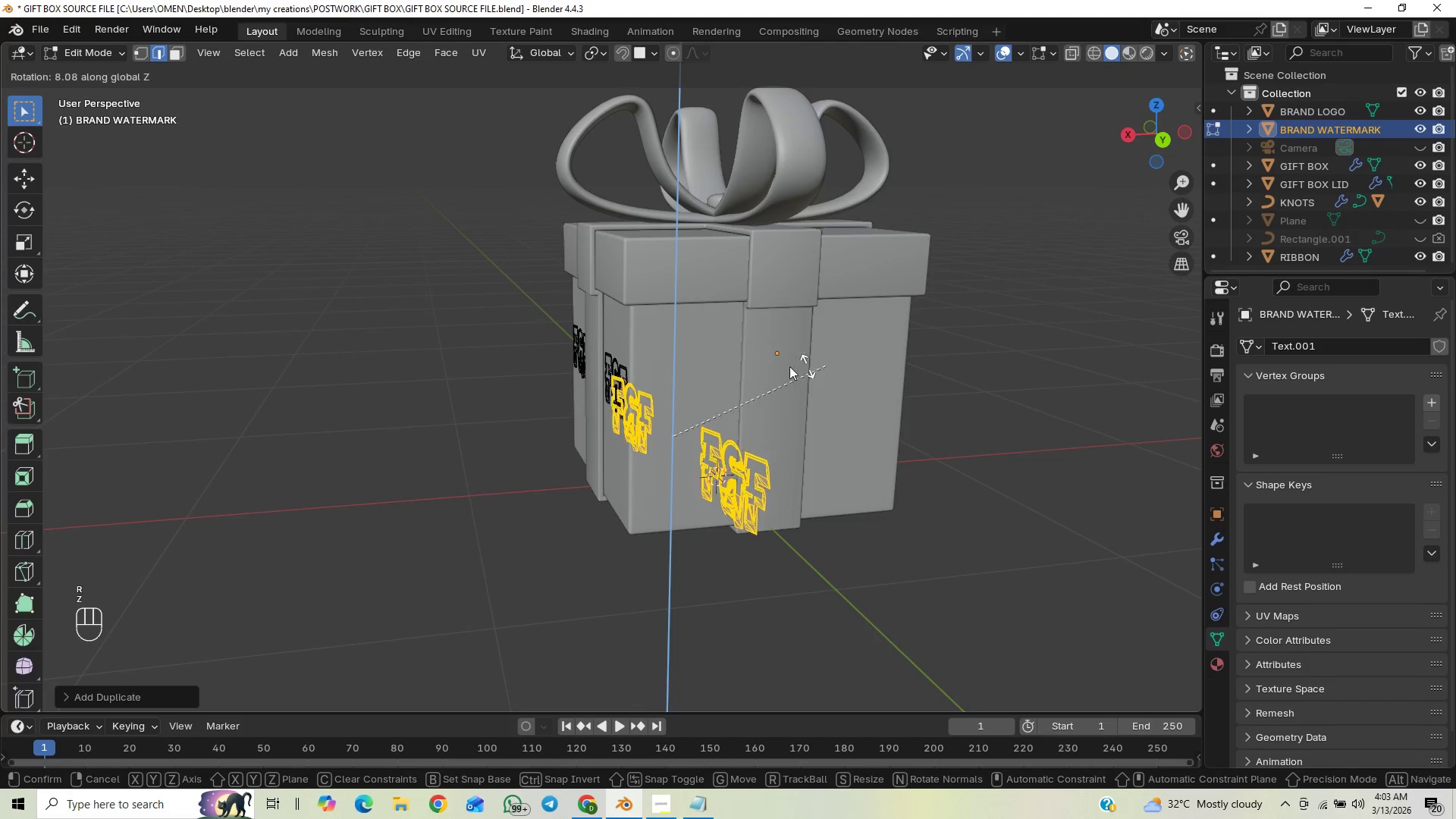 
type(90)
 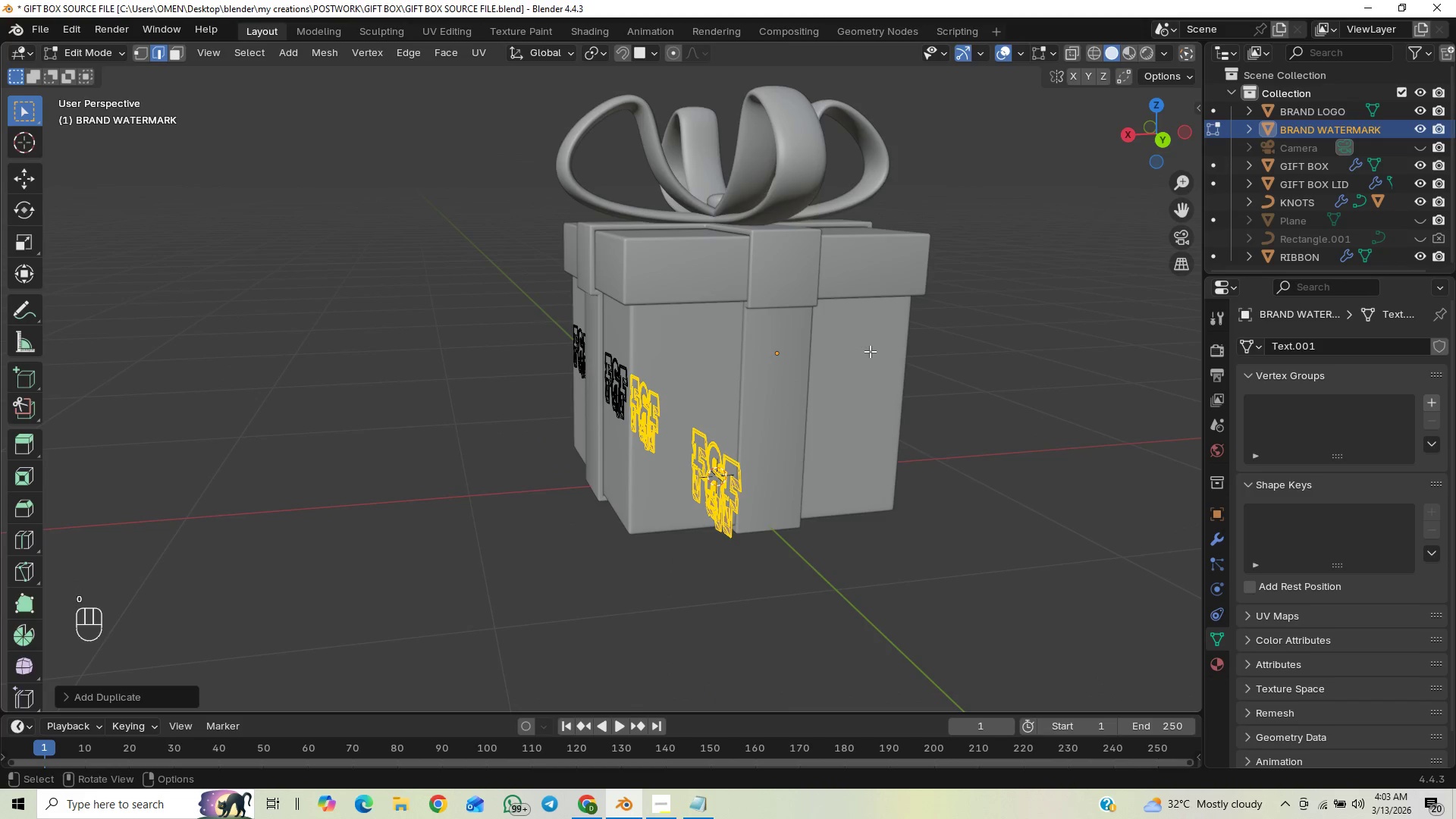 
key(Control+Z)
 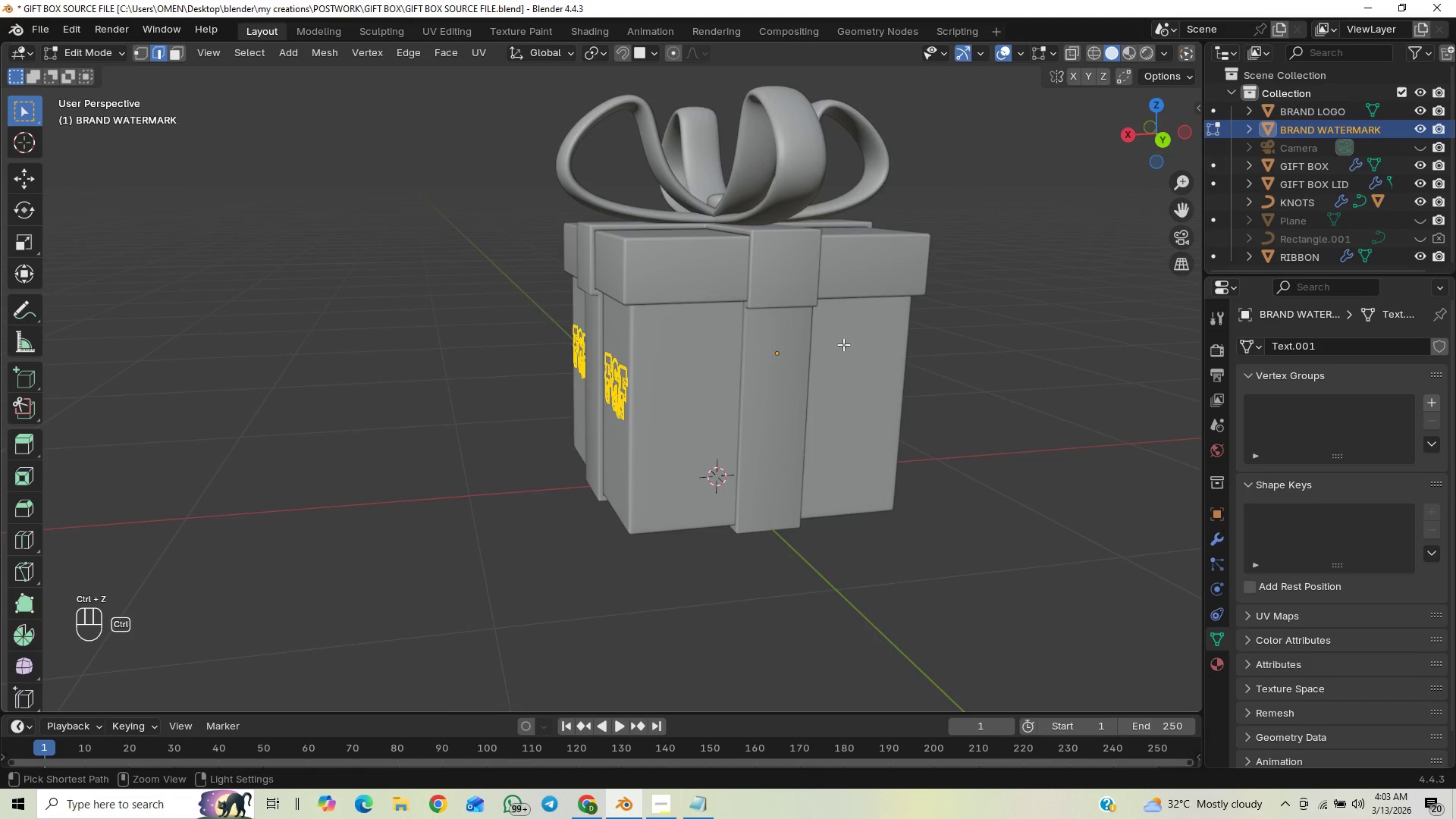 
key(Control+Z)
 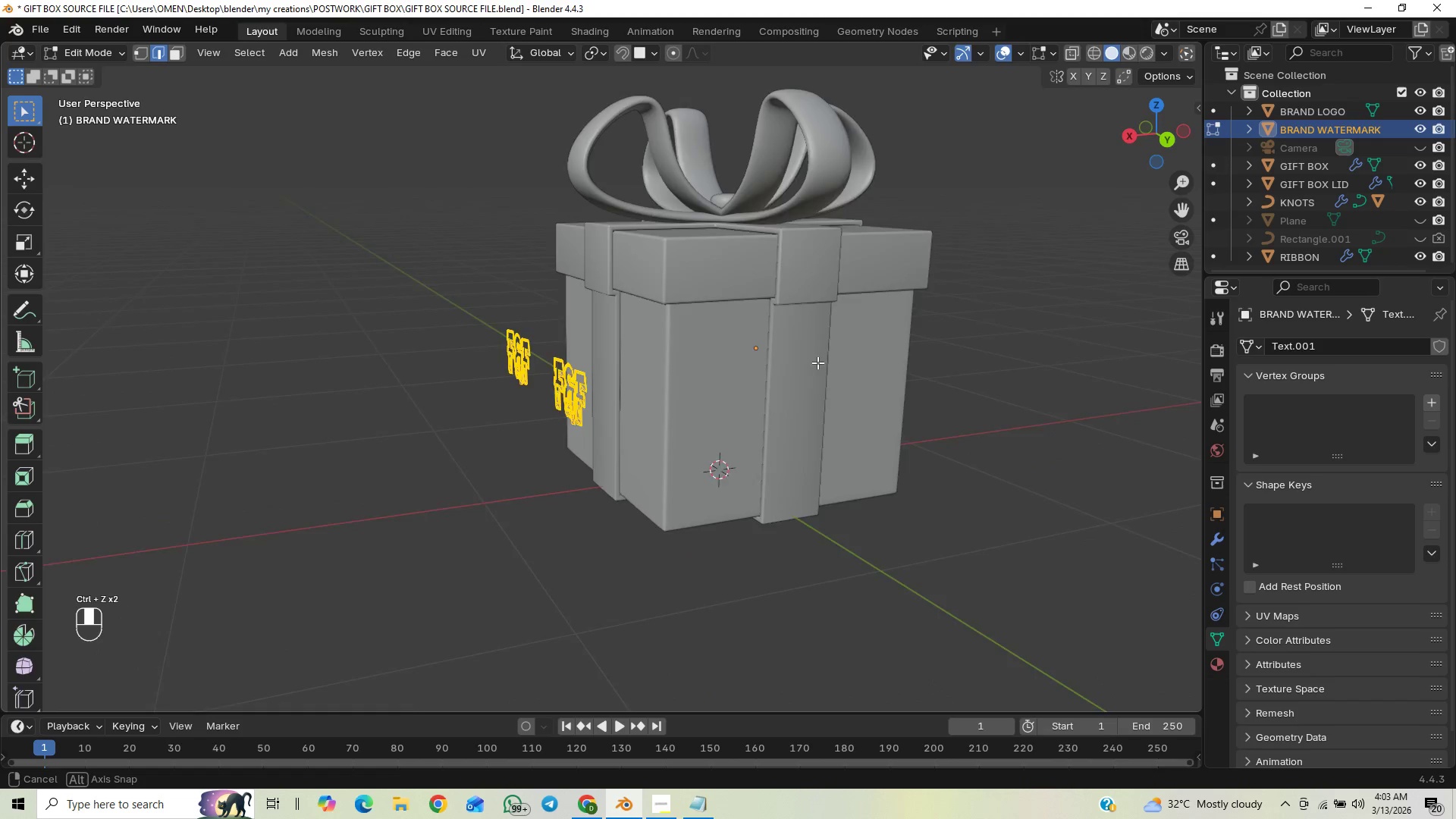 
key(Control+Shift+Z)
 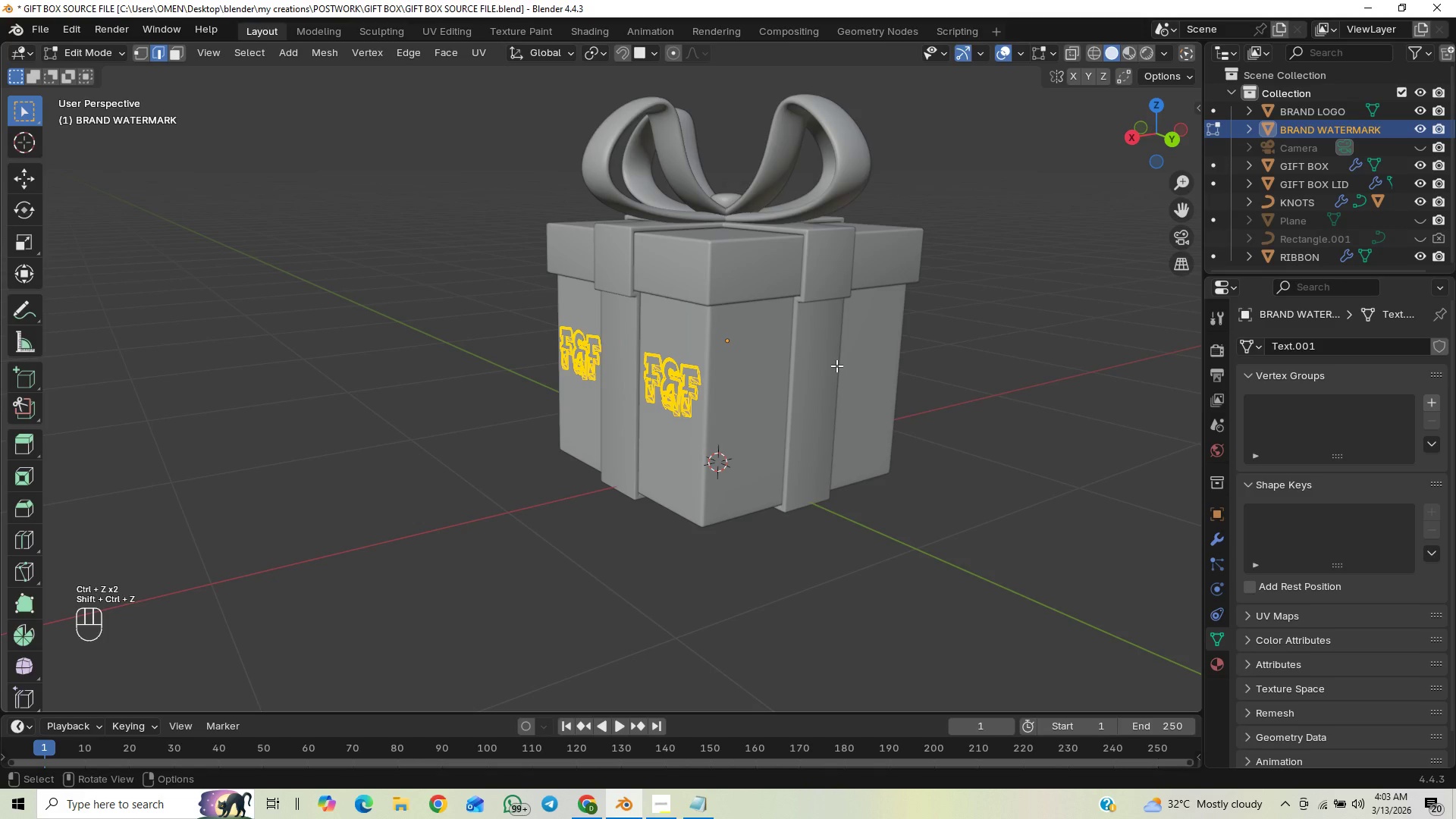 
key(Shift+D)
 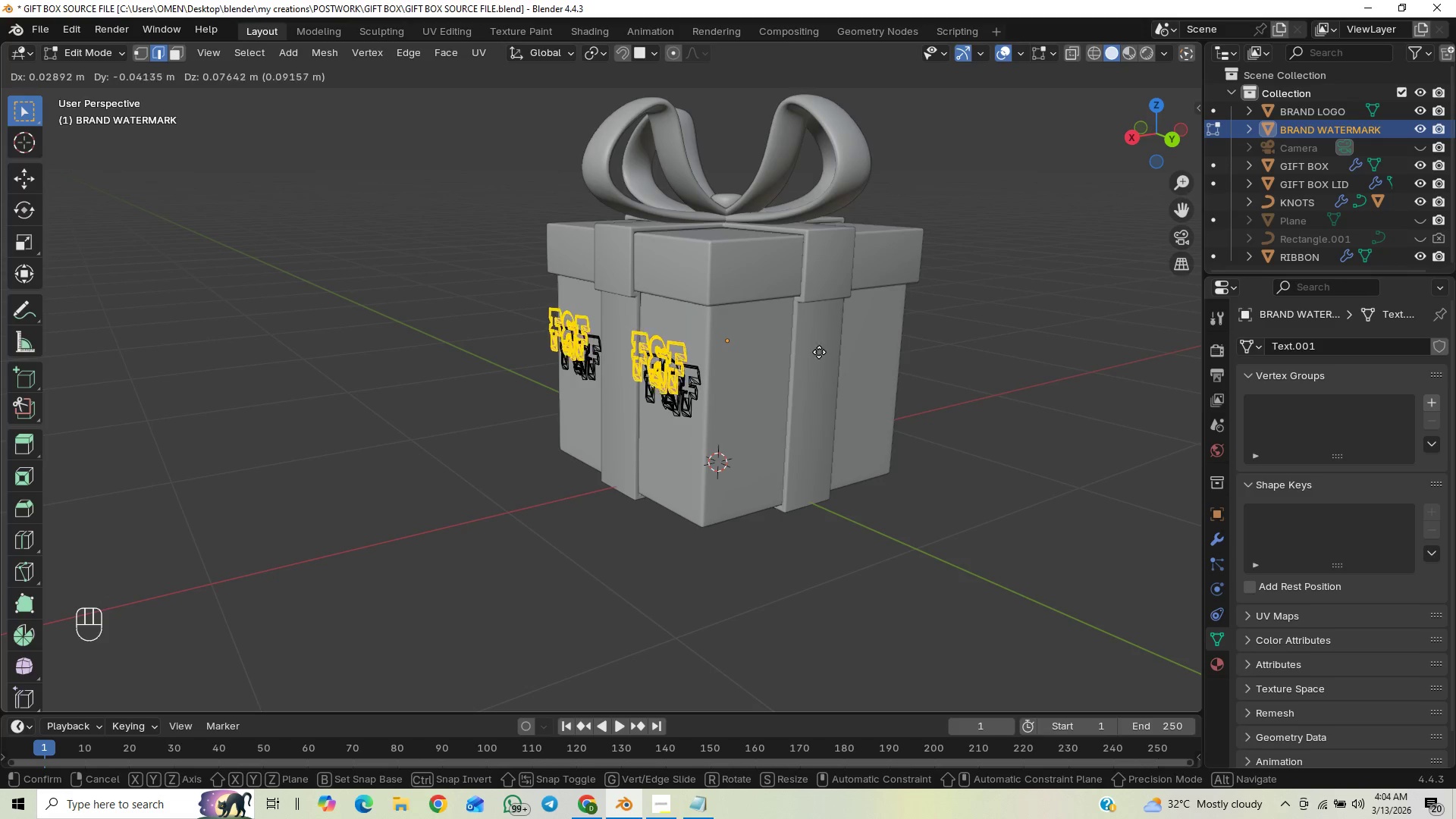 
wait(6.56)
 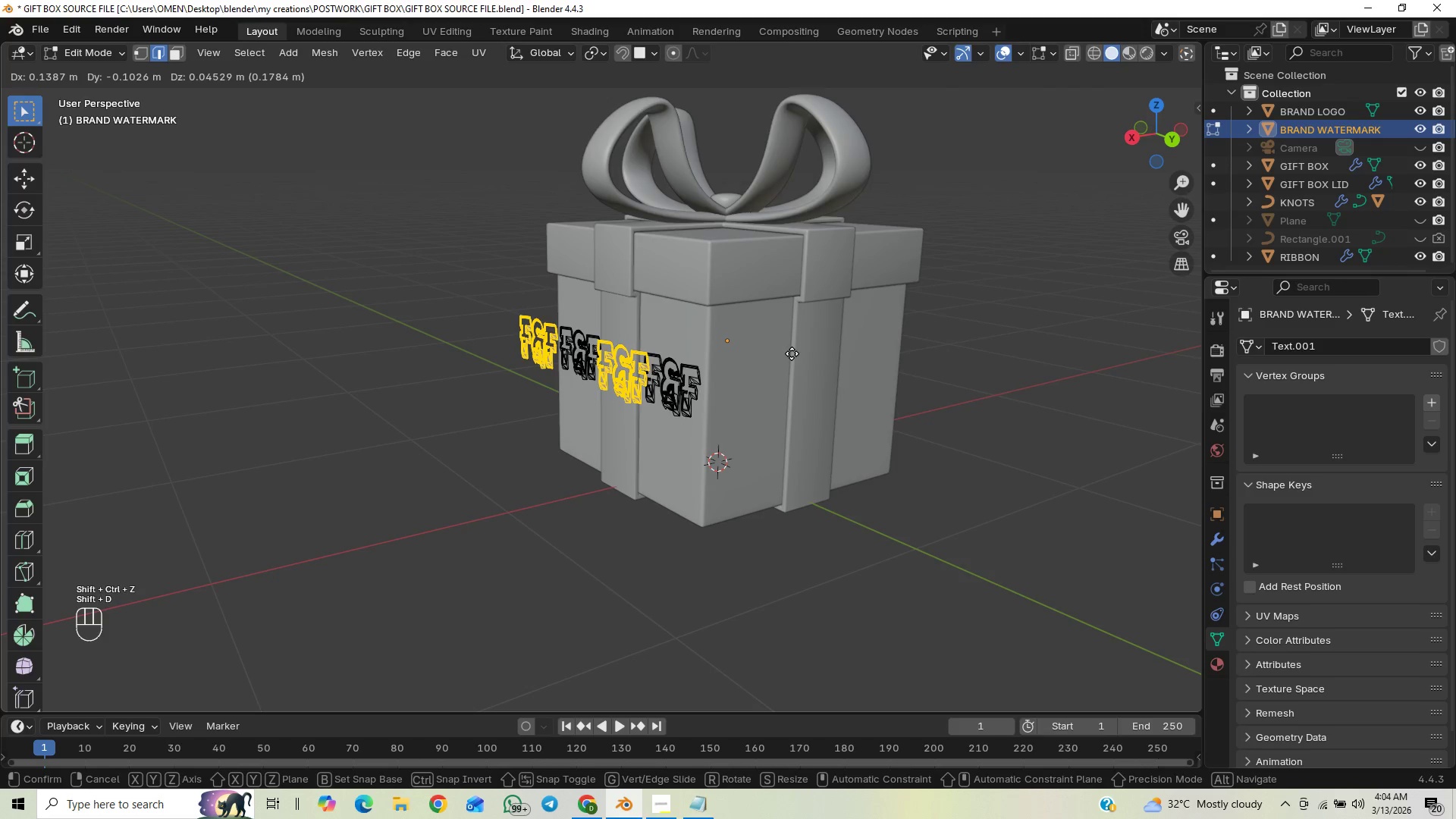 
type(GX)
 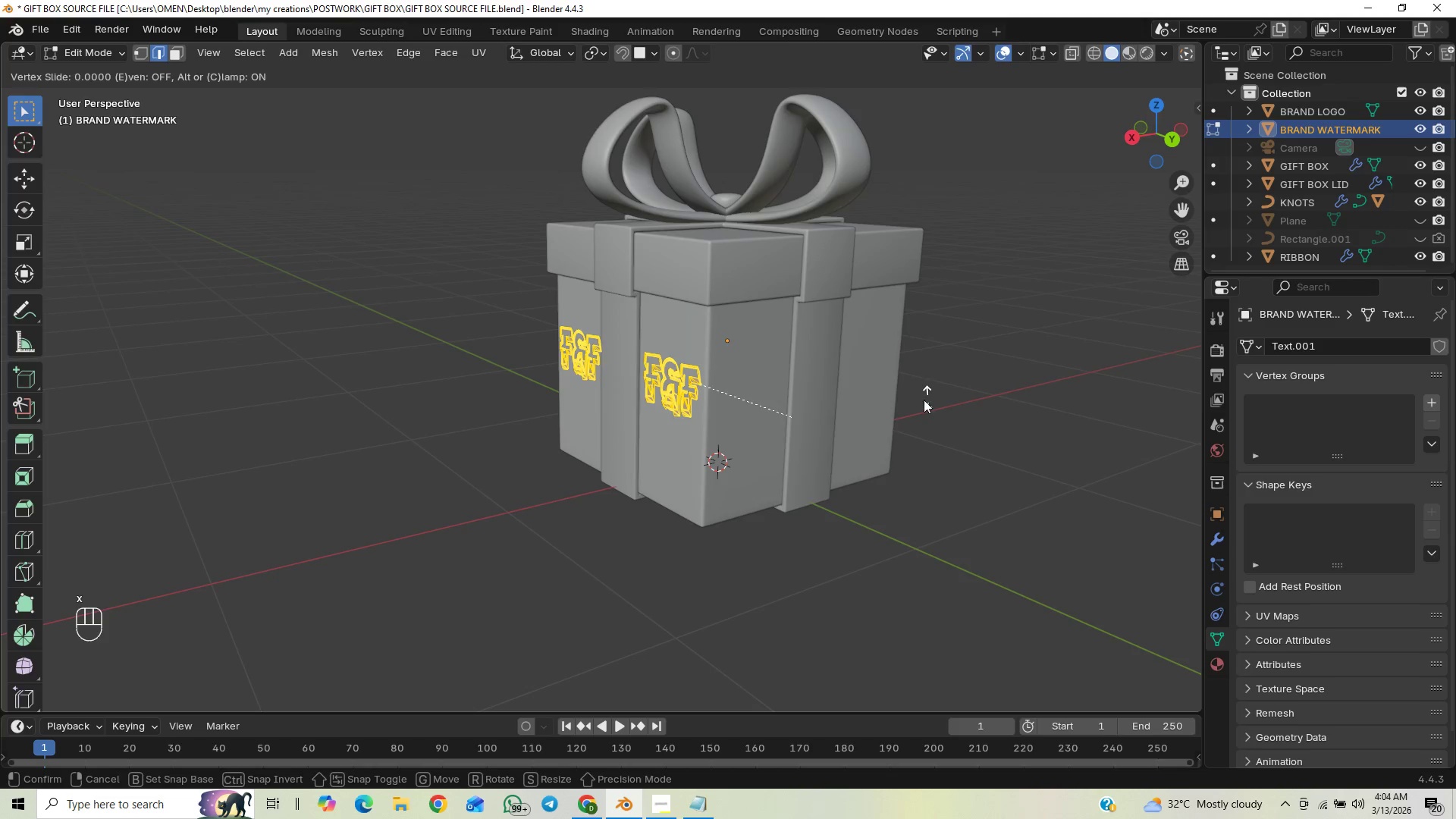 
key(Y)
 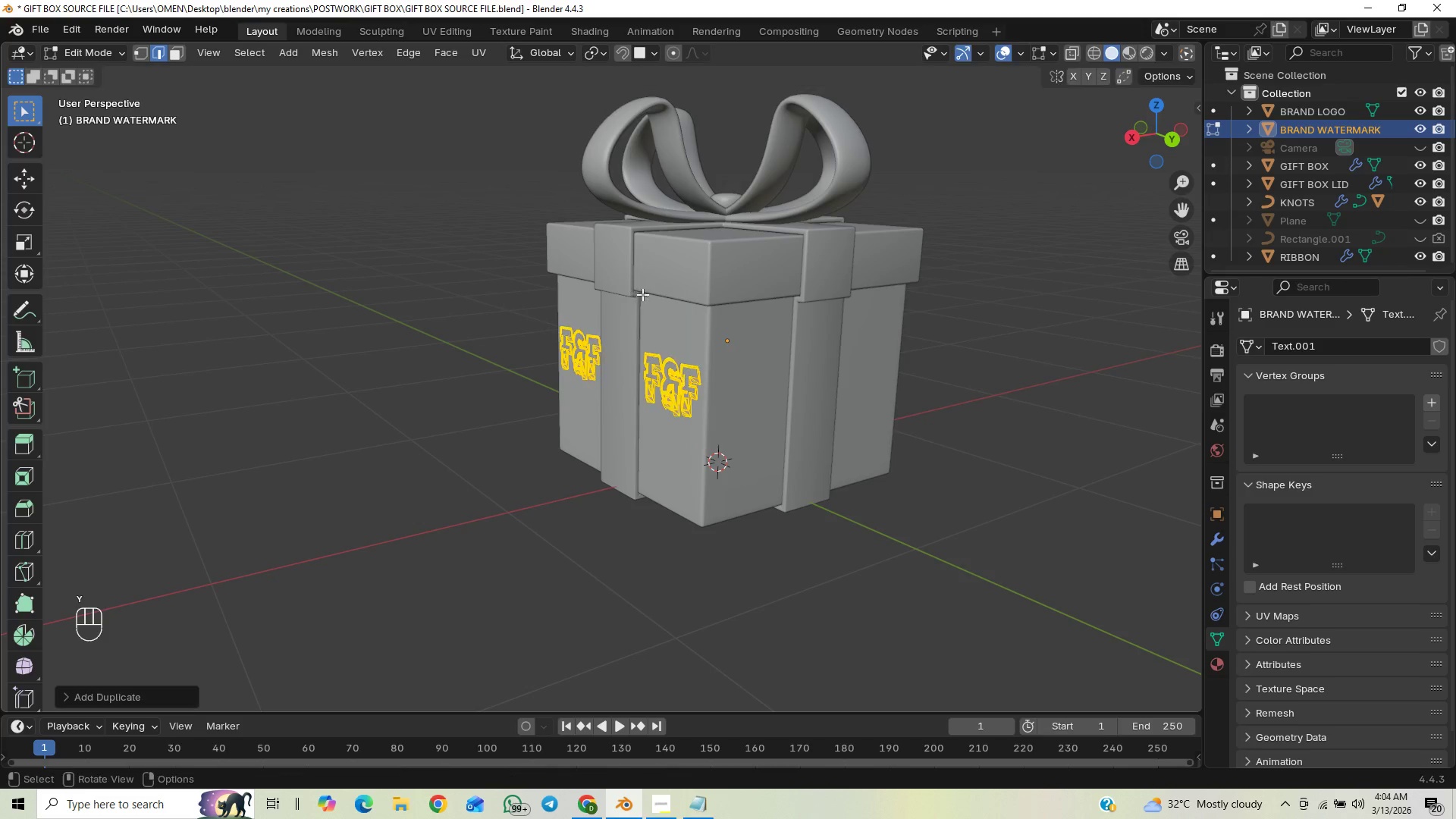 
hold_key(key=ControlLeft, duration=0.5)
 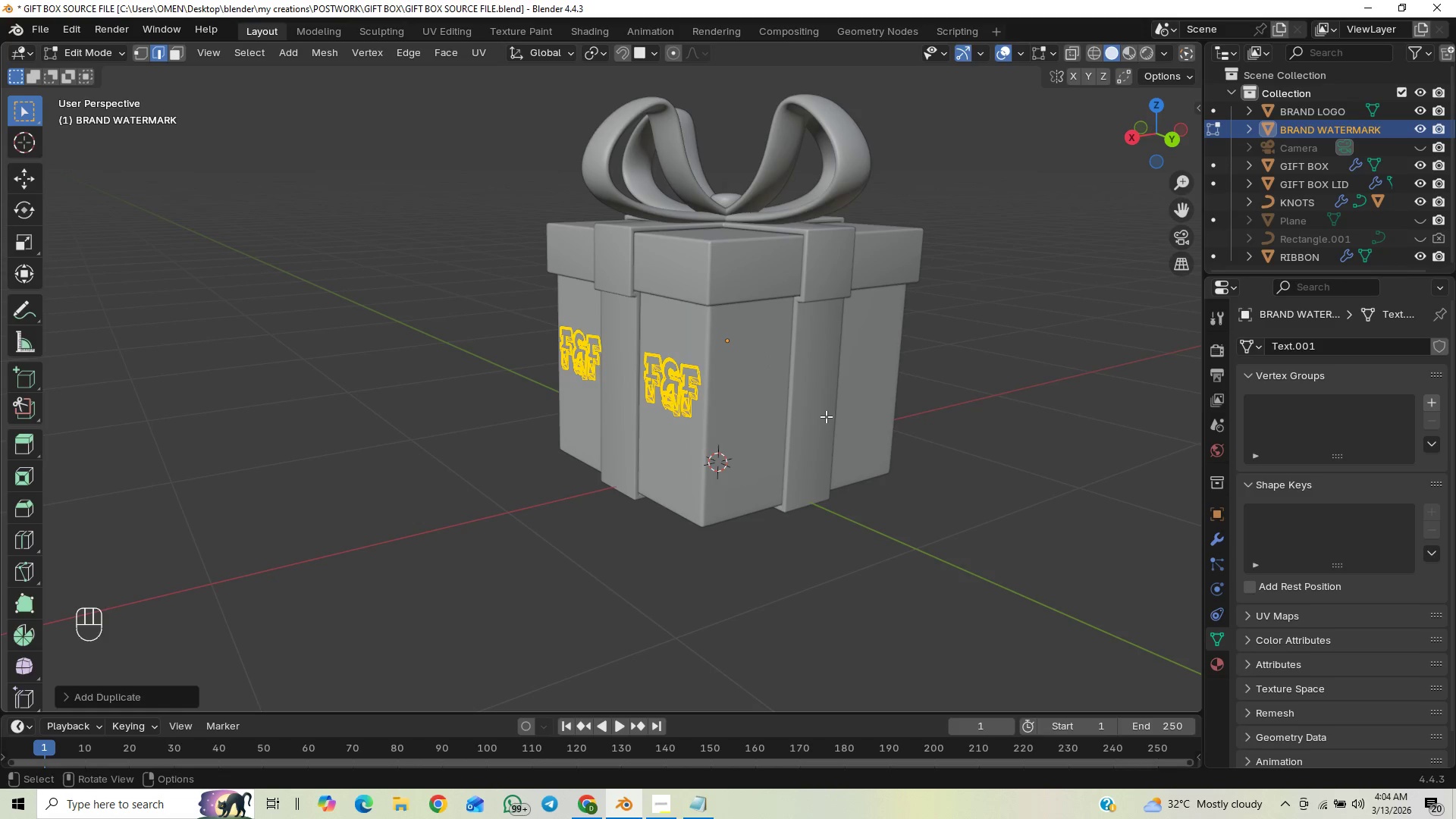 
key(G)
 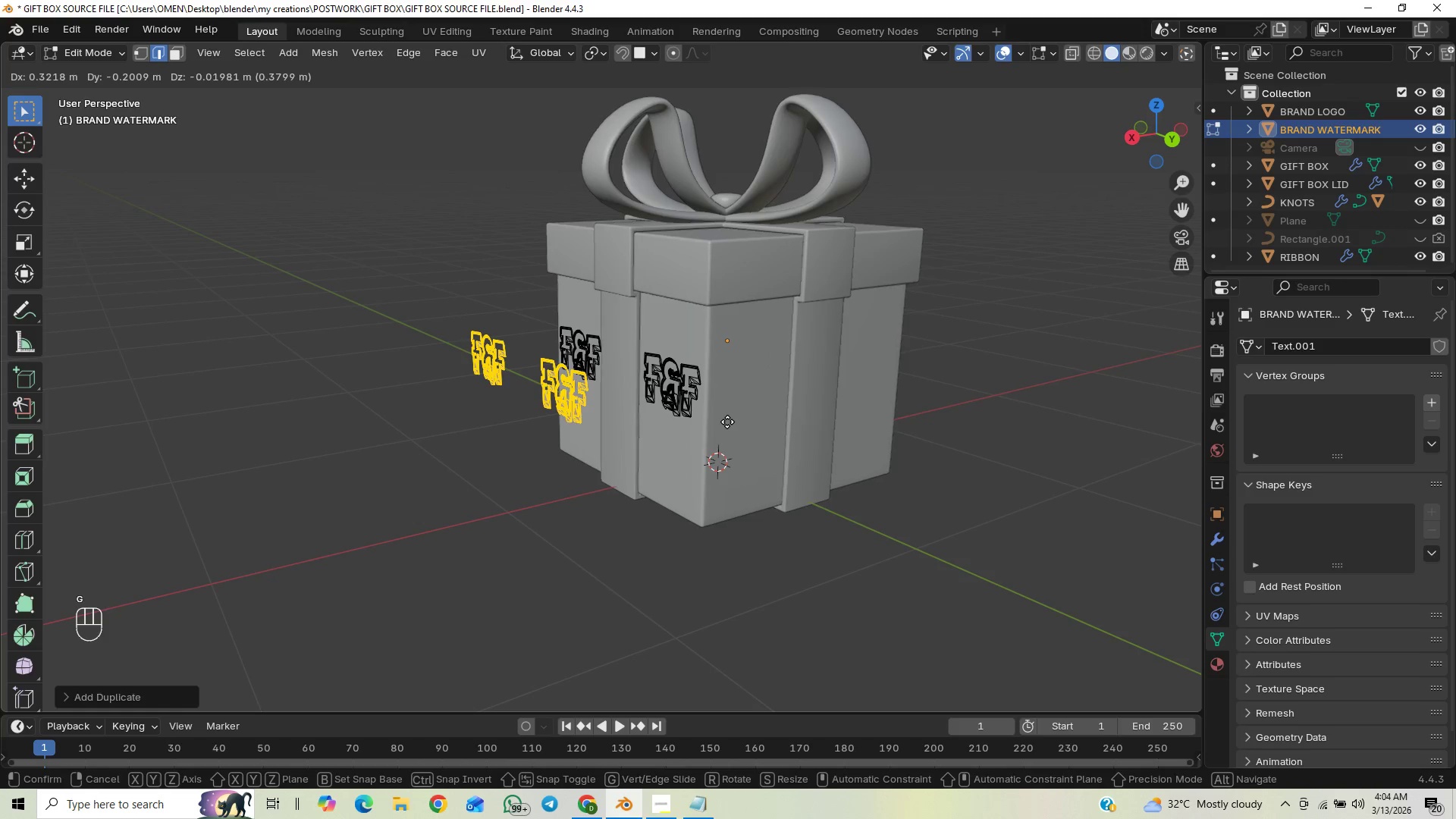 
right_click([727, 422])
 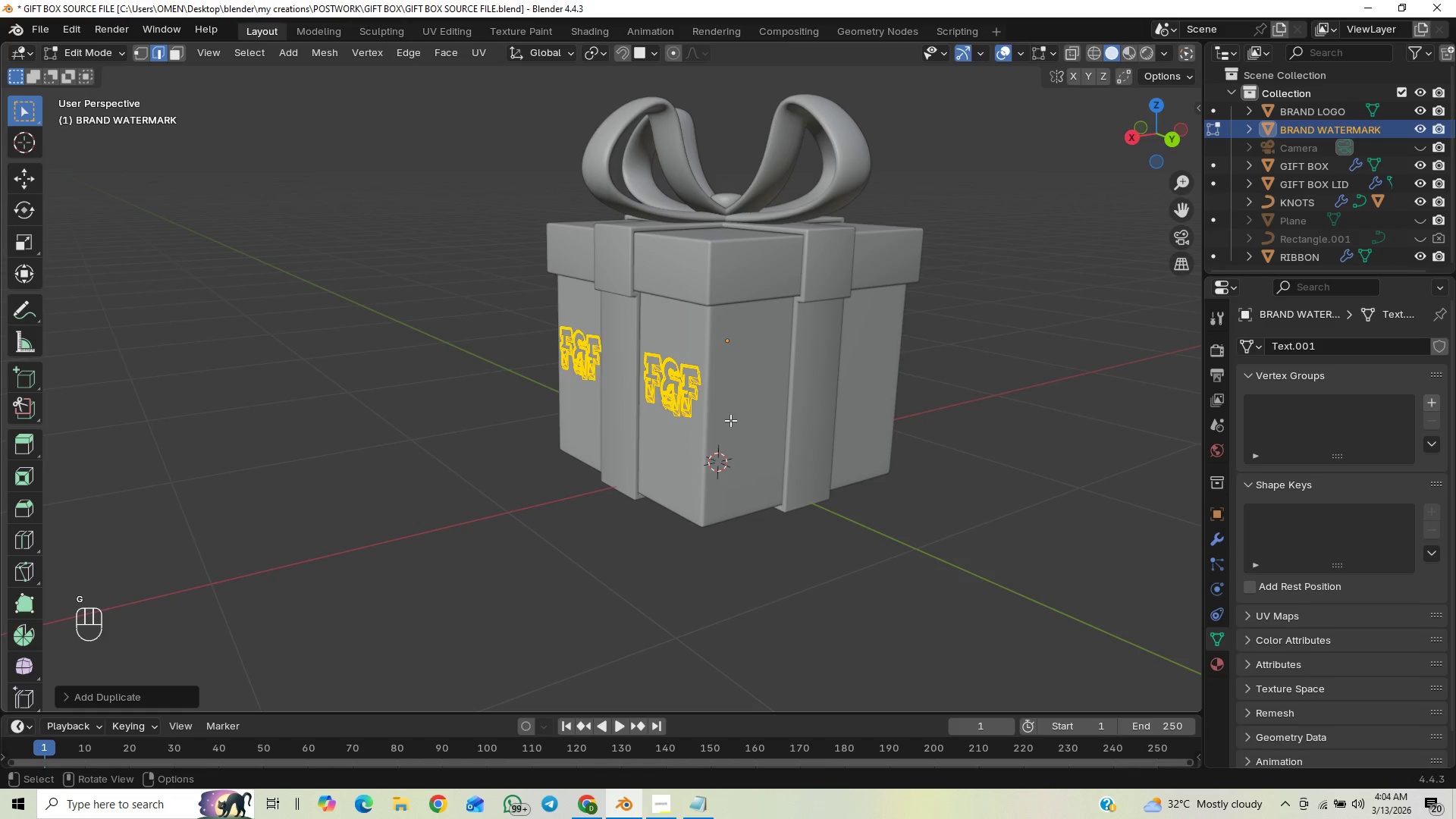 
key(Control+Z)
 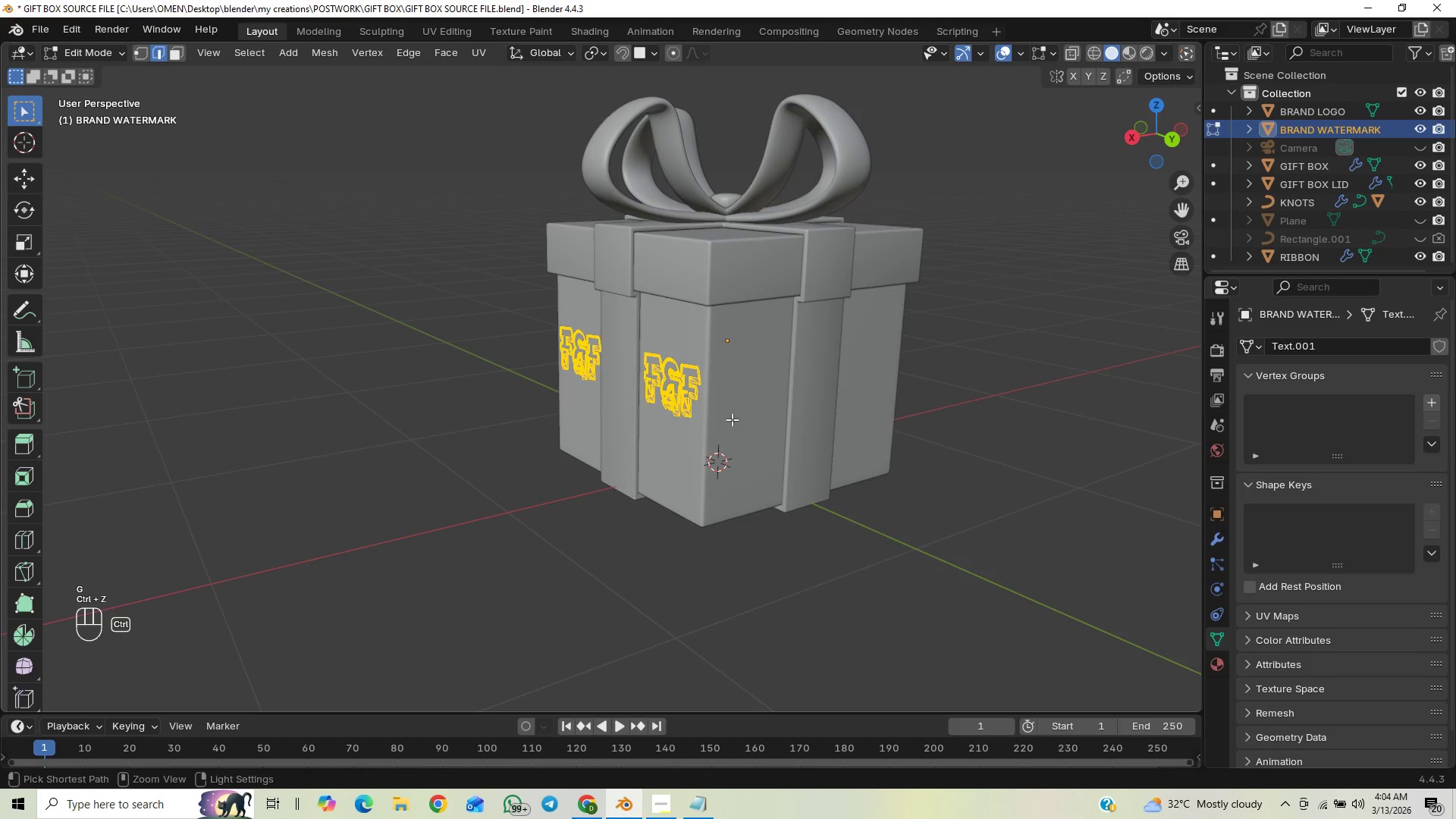 
key(Control+Z)
 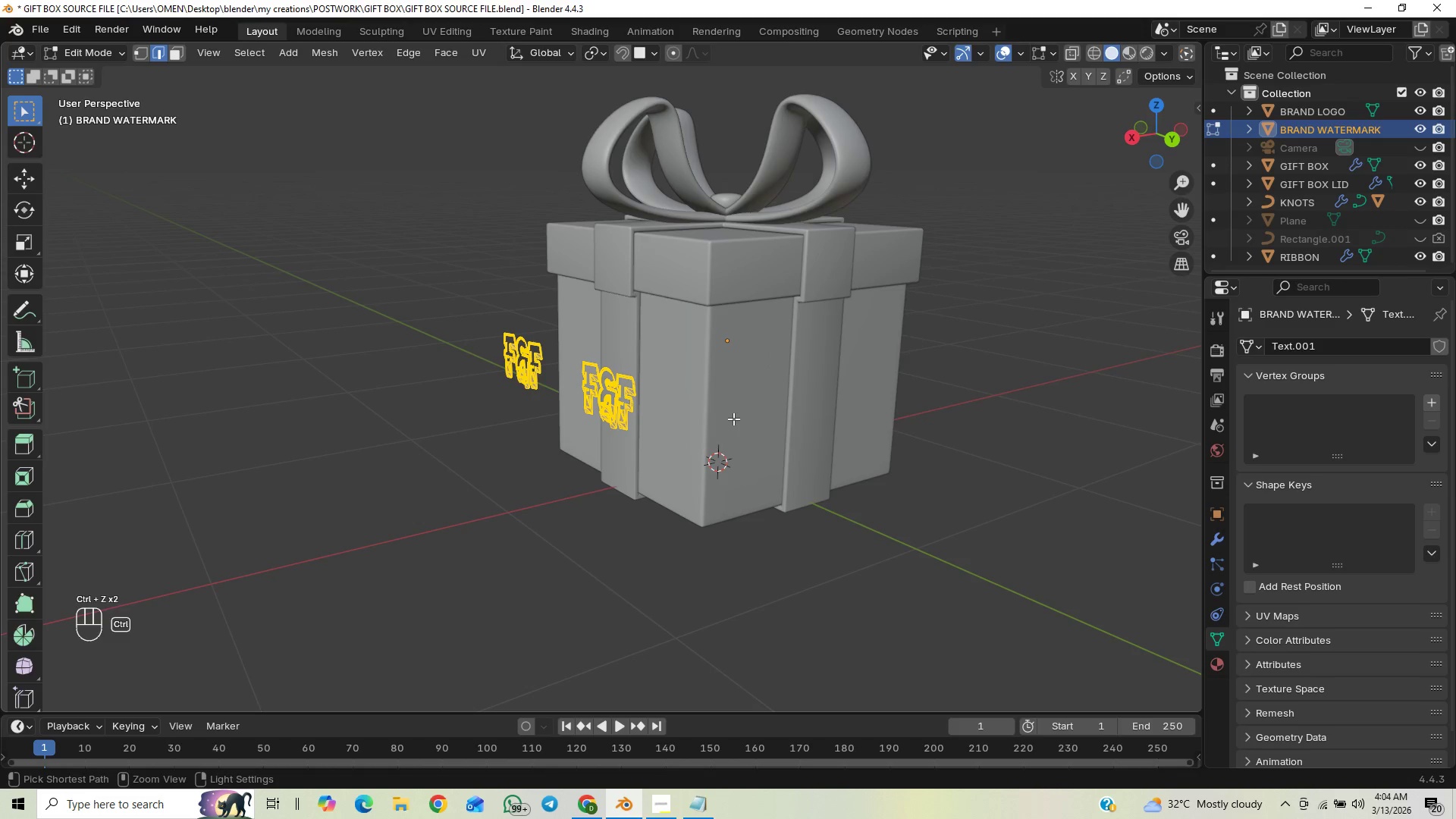 
key(Control+Shift+Z)
 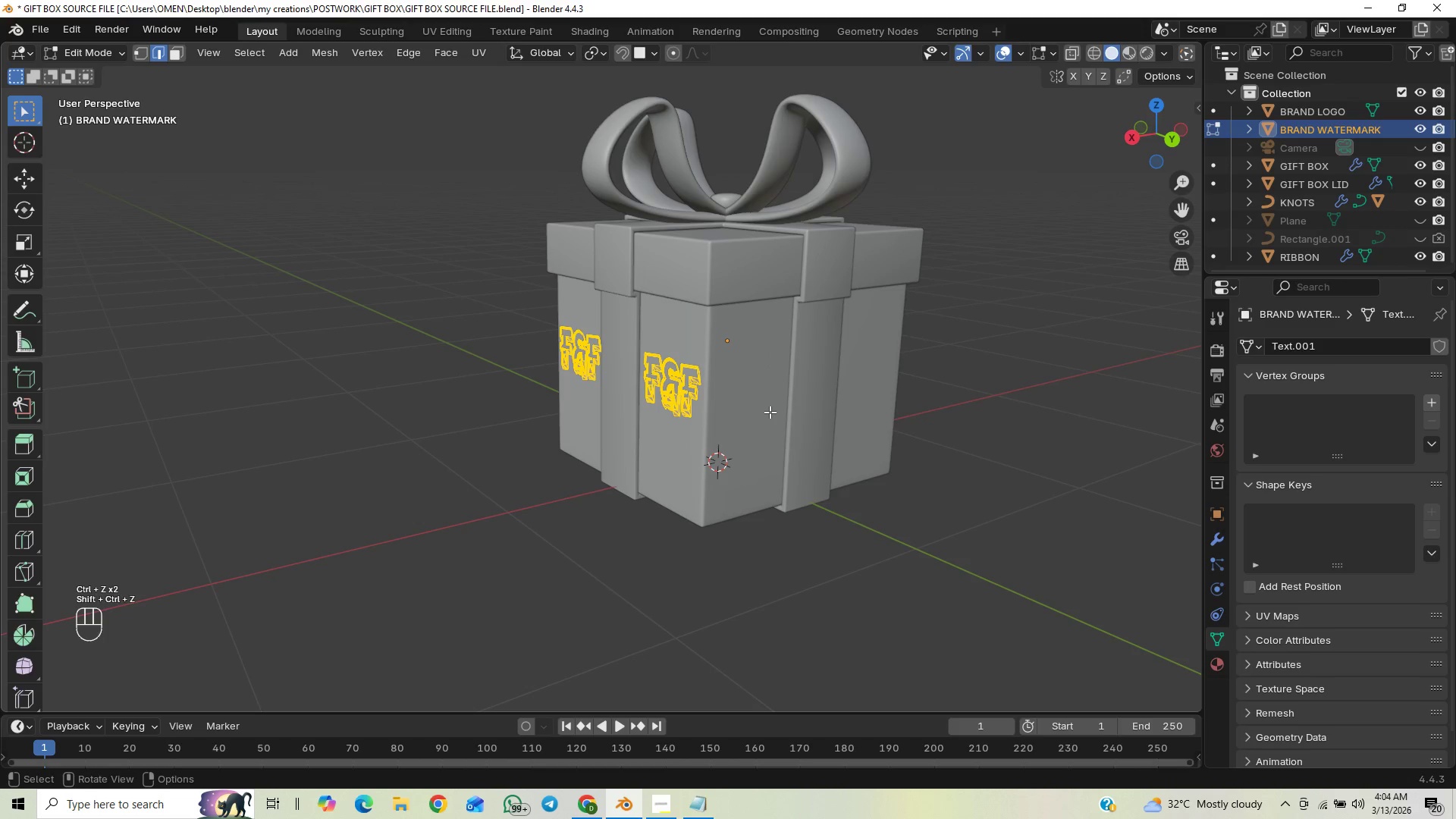 
scroll: coordinate [800, 423], scroll_direction: up, amount: 6.0
 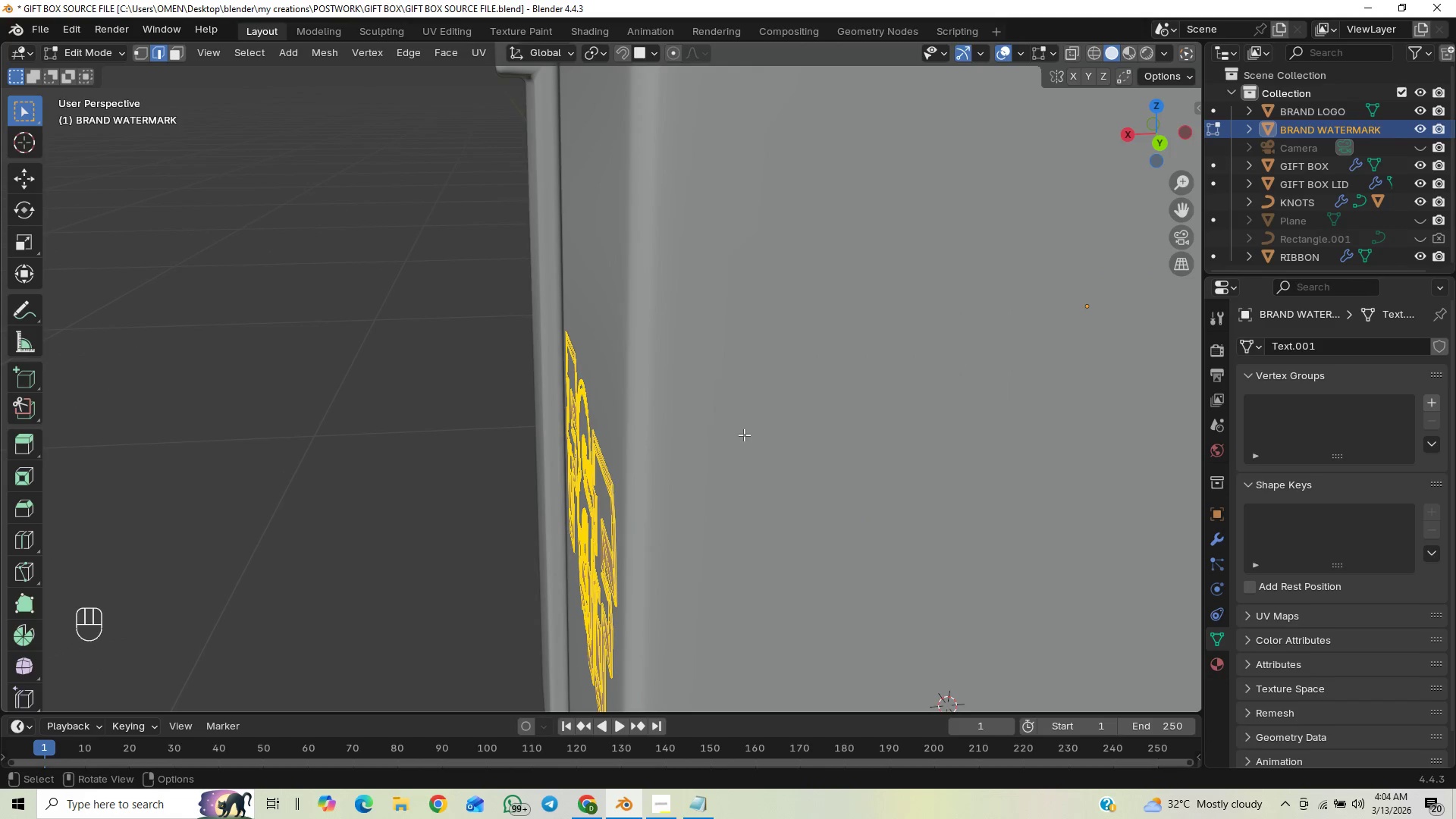 
key(G)
 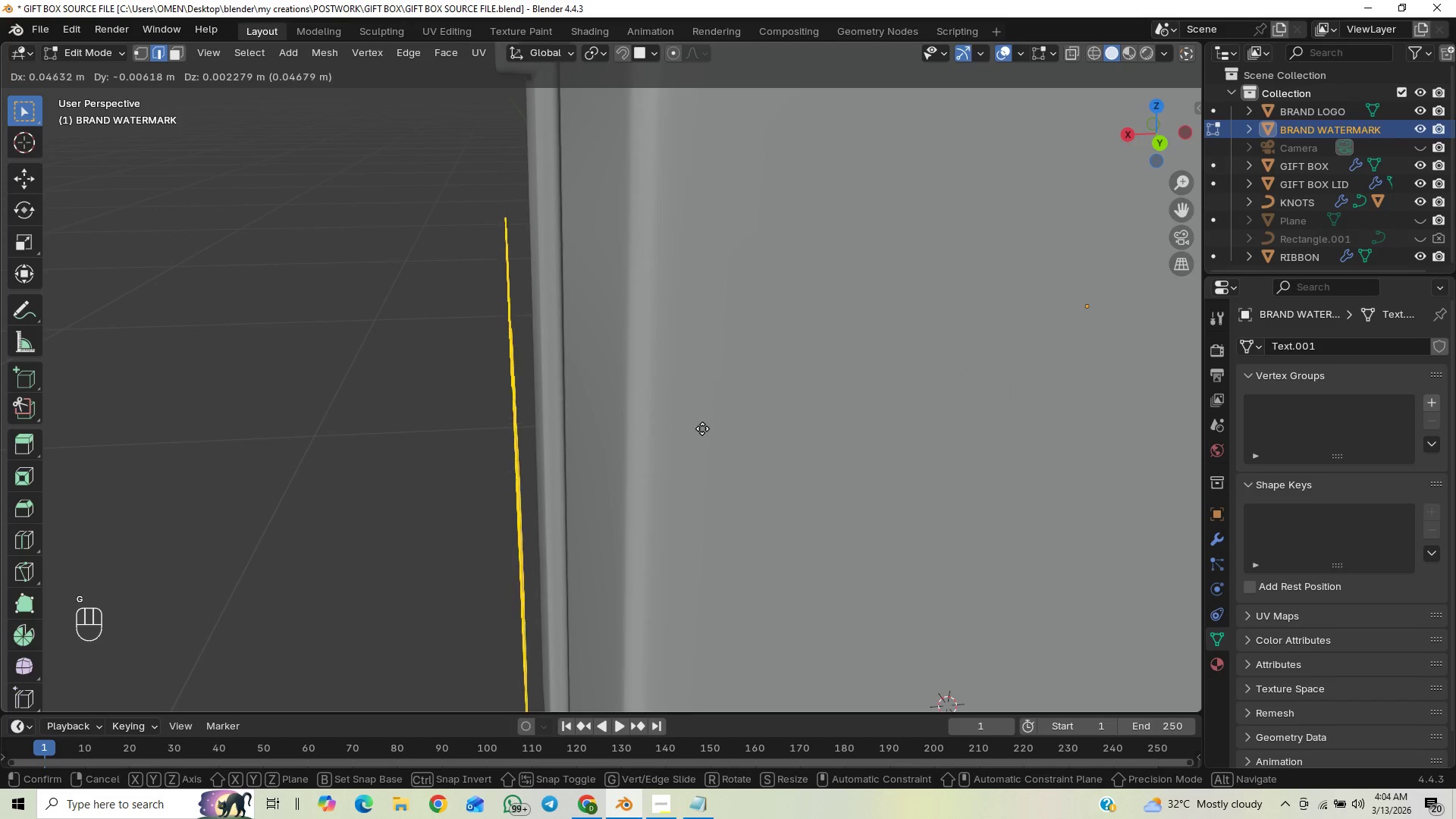 
left_click([714, 427])
 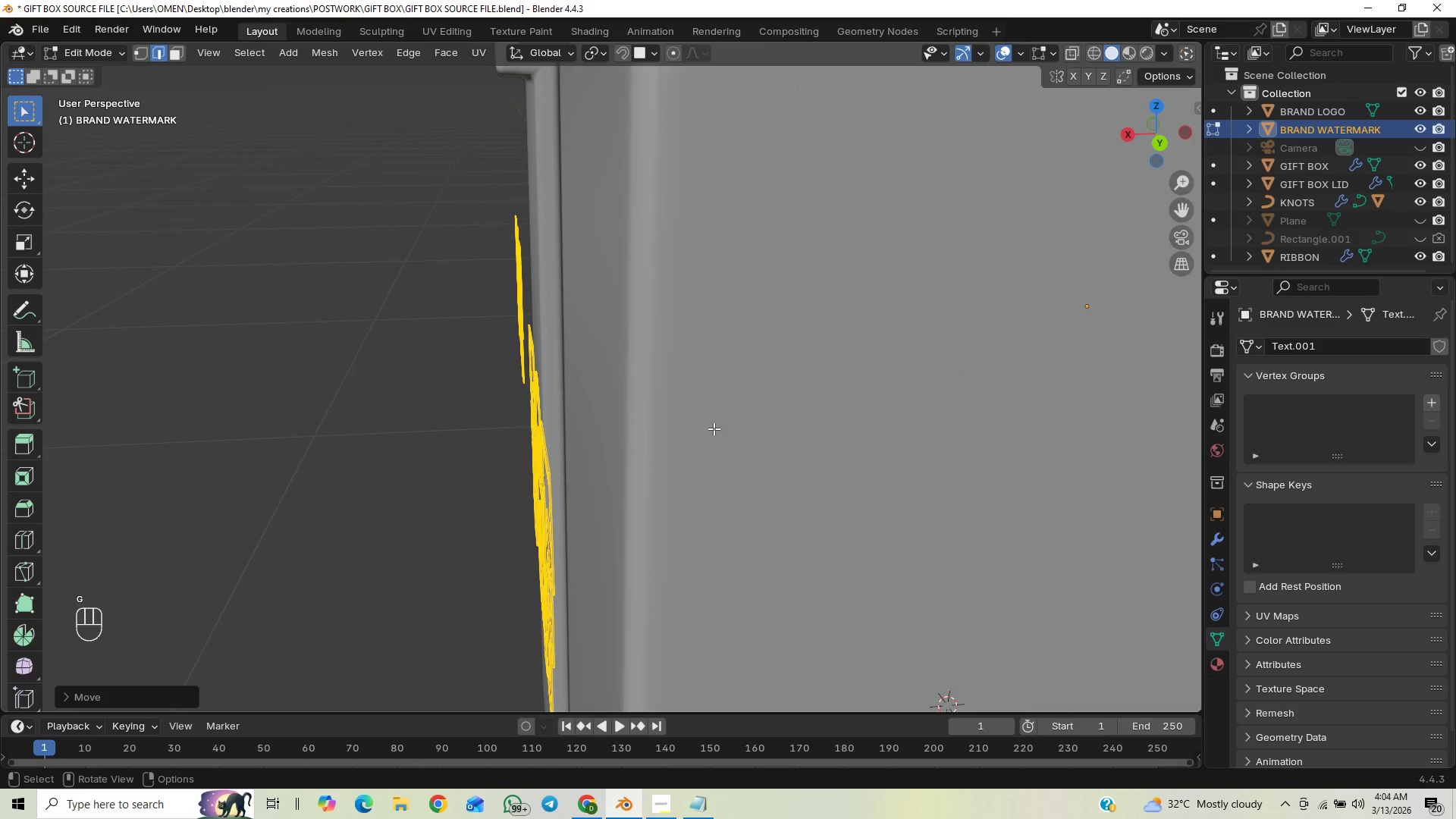 
scroll: coordinate [707, 432], scroll_direction: up, amount: 2.0
 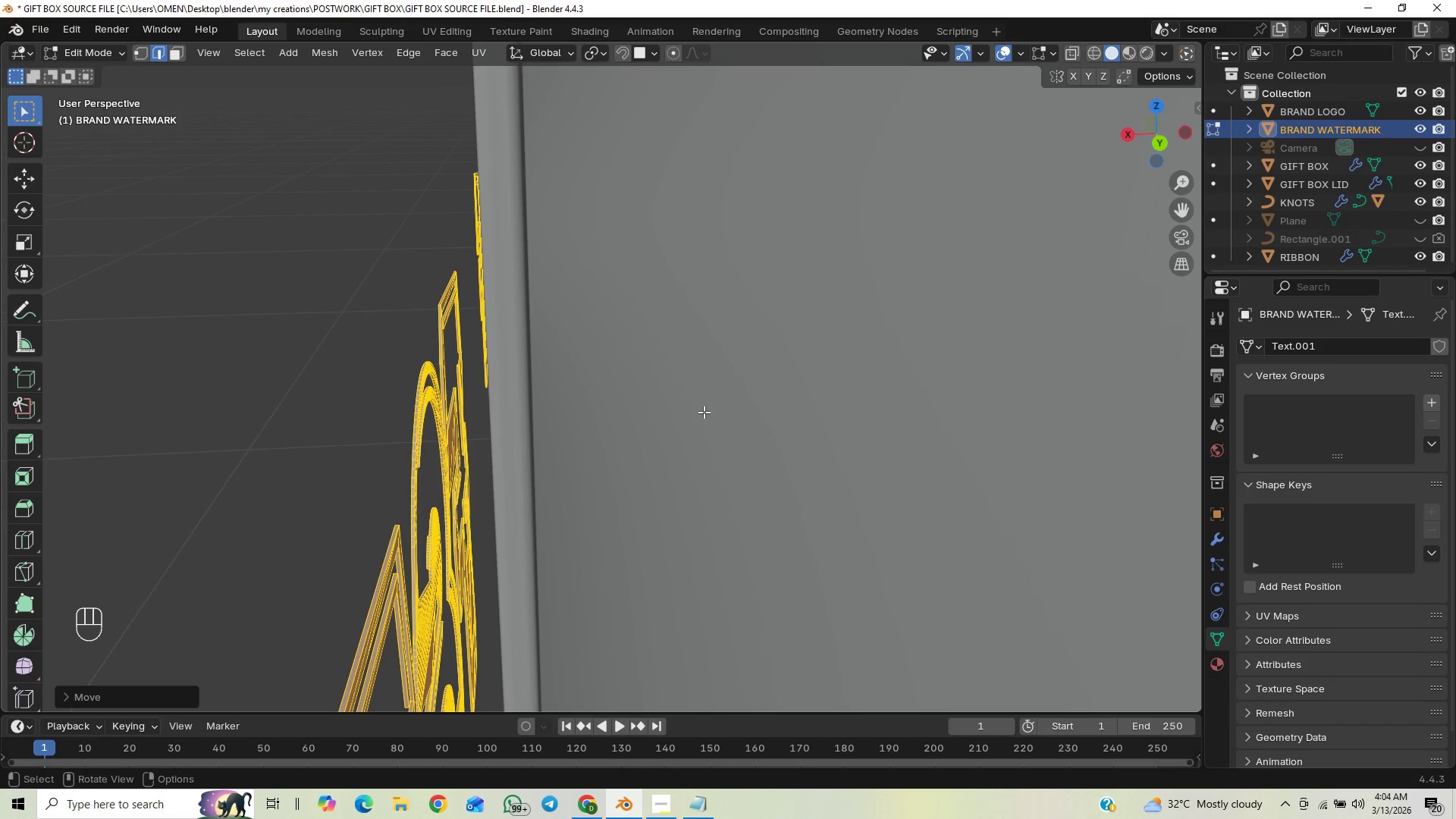 
key(Control+Z)
 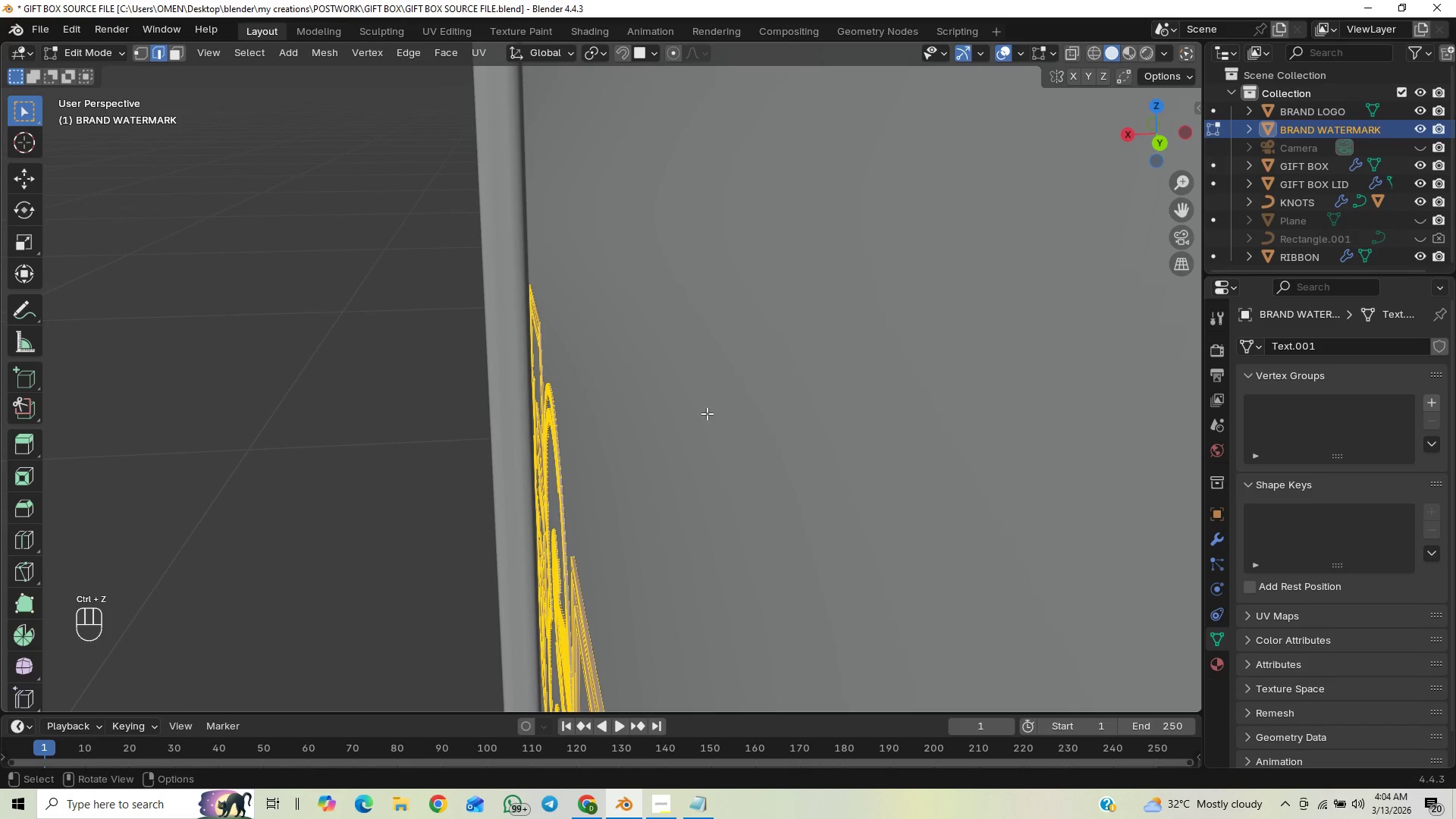 
scroll: coordinate [719, 411], scroll_direction: down, amount: 5.0
 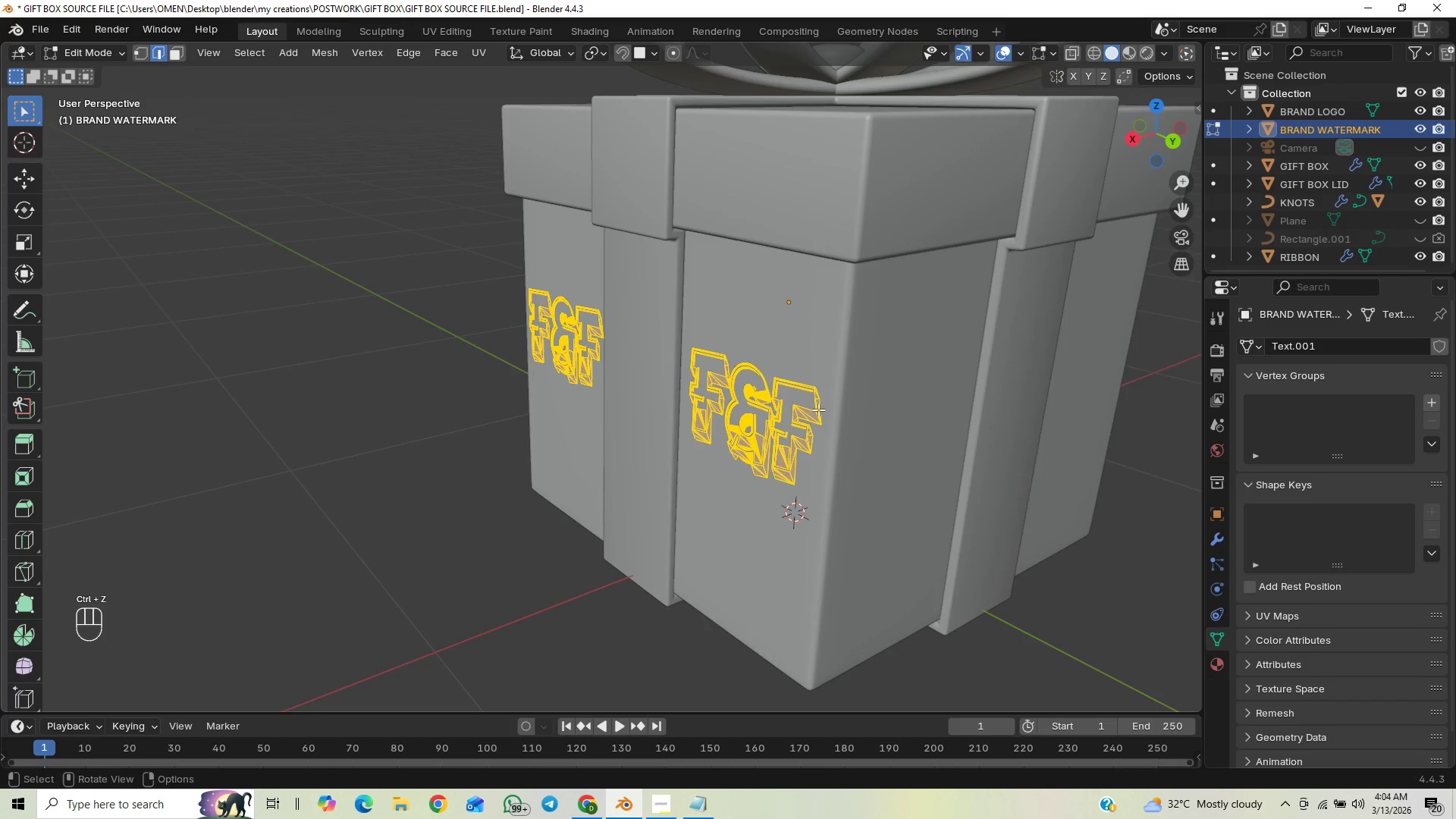 
key(Shift+D)
 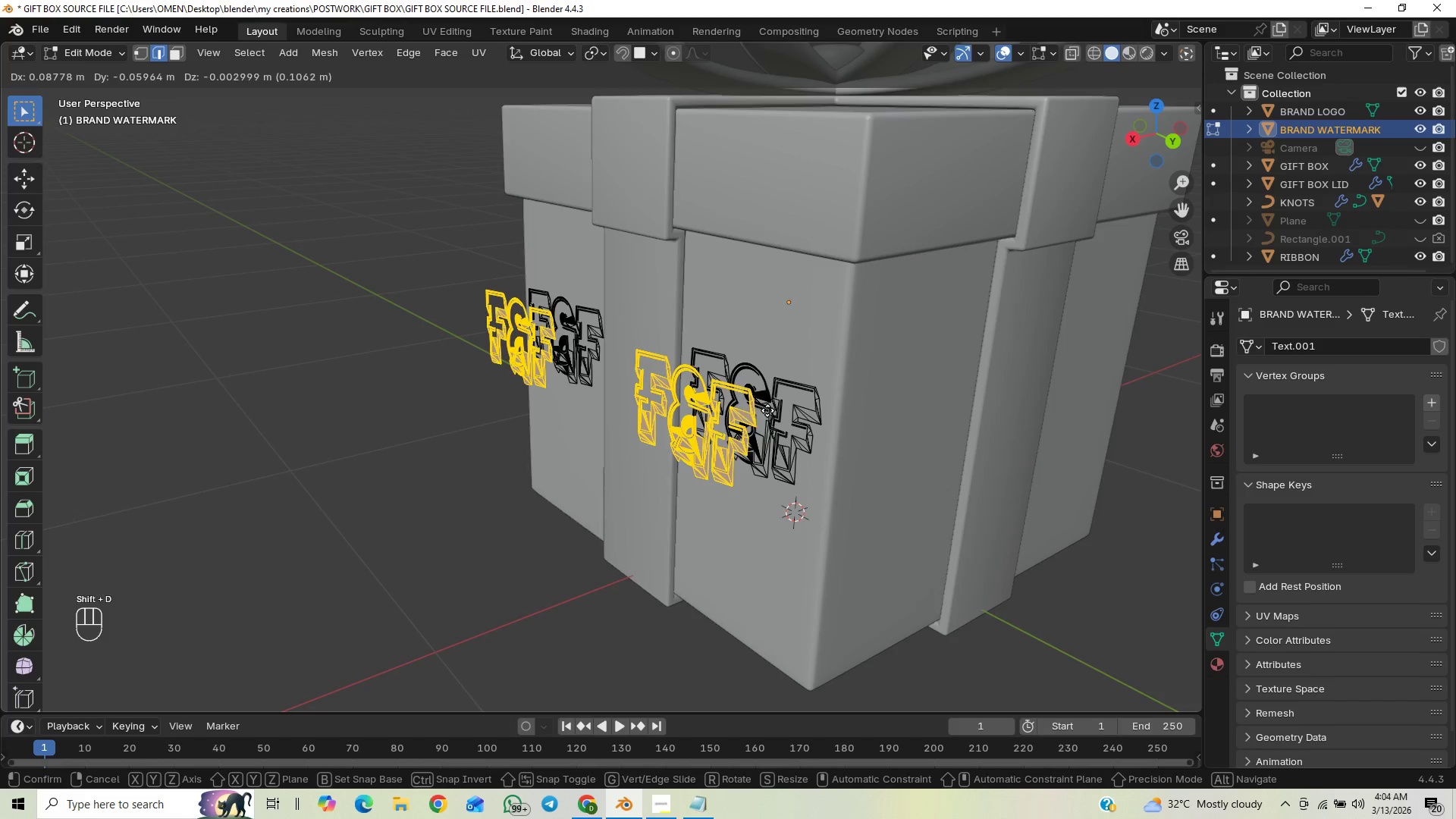 
key(Y)
 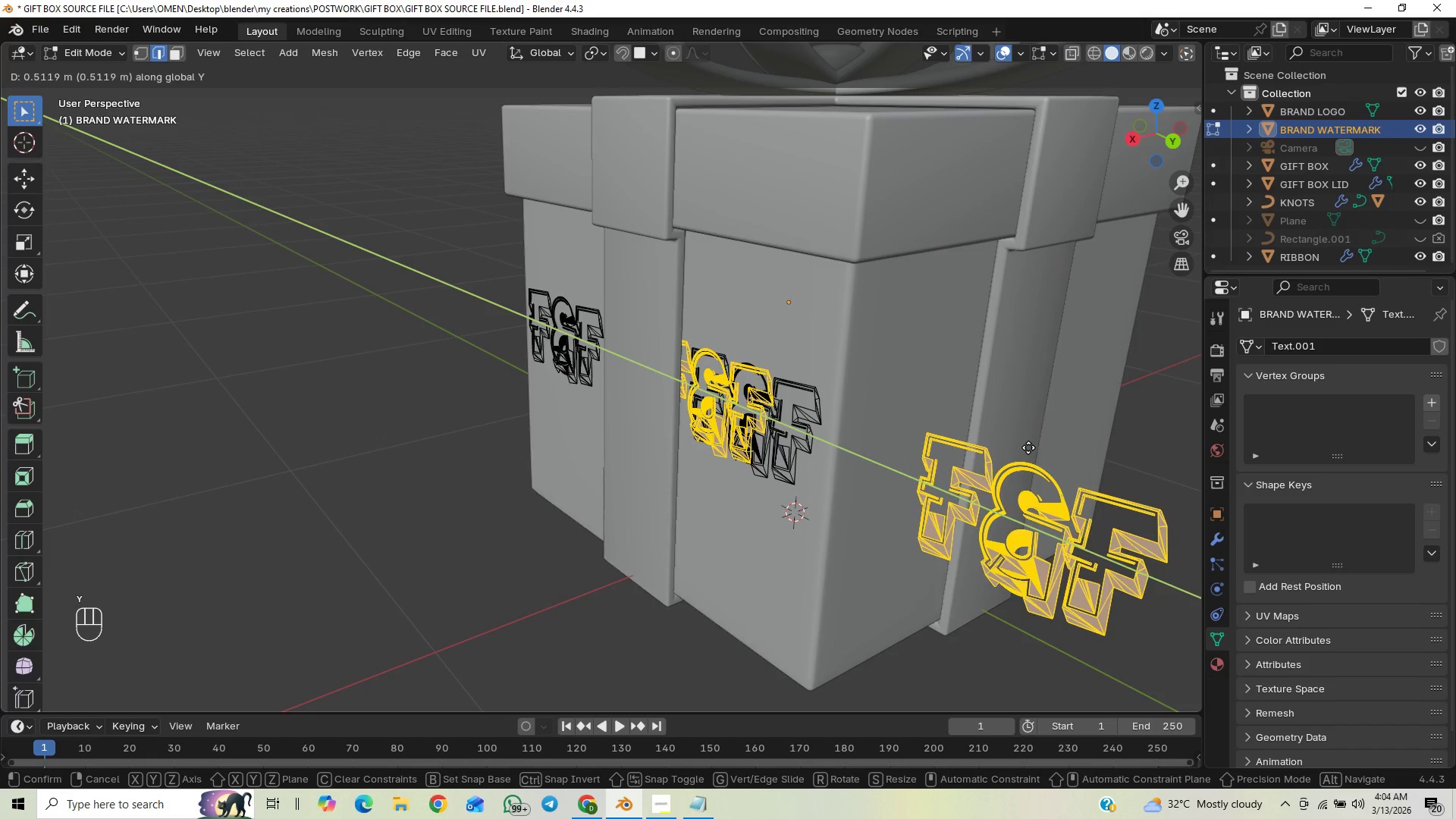 
scroll: coordinate [1011, 482], scroll_direction: down, amount: 1.0
 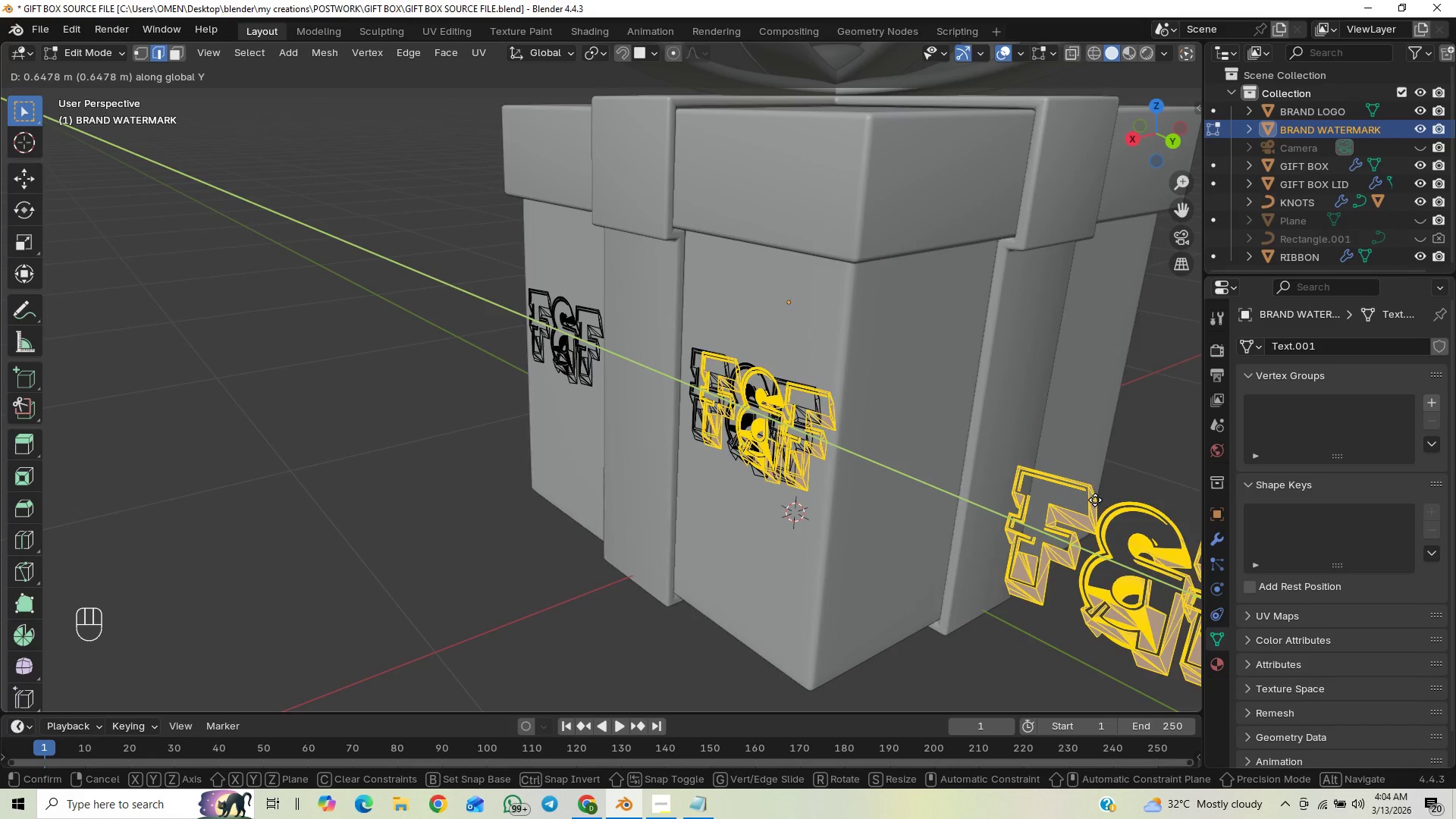 
left_click_drag(start_coordinate=[1097, 497], to_coordinate=[1090, 497])
 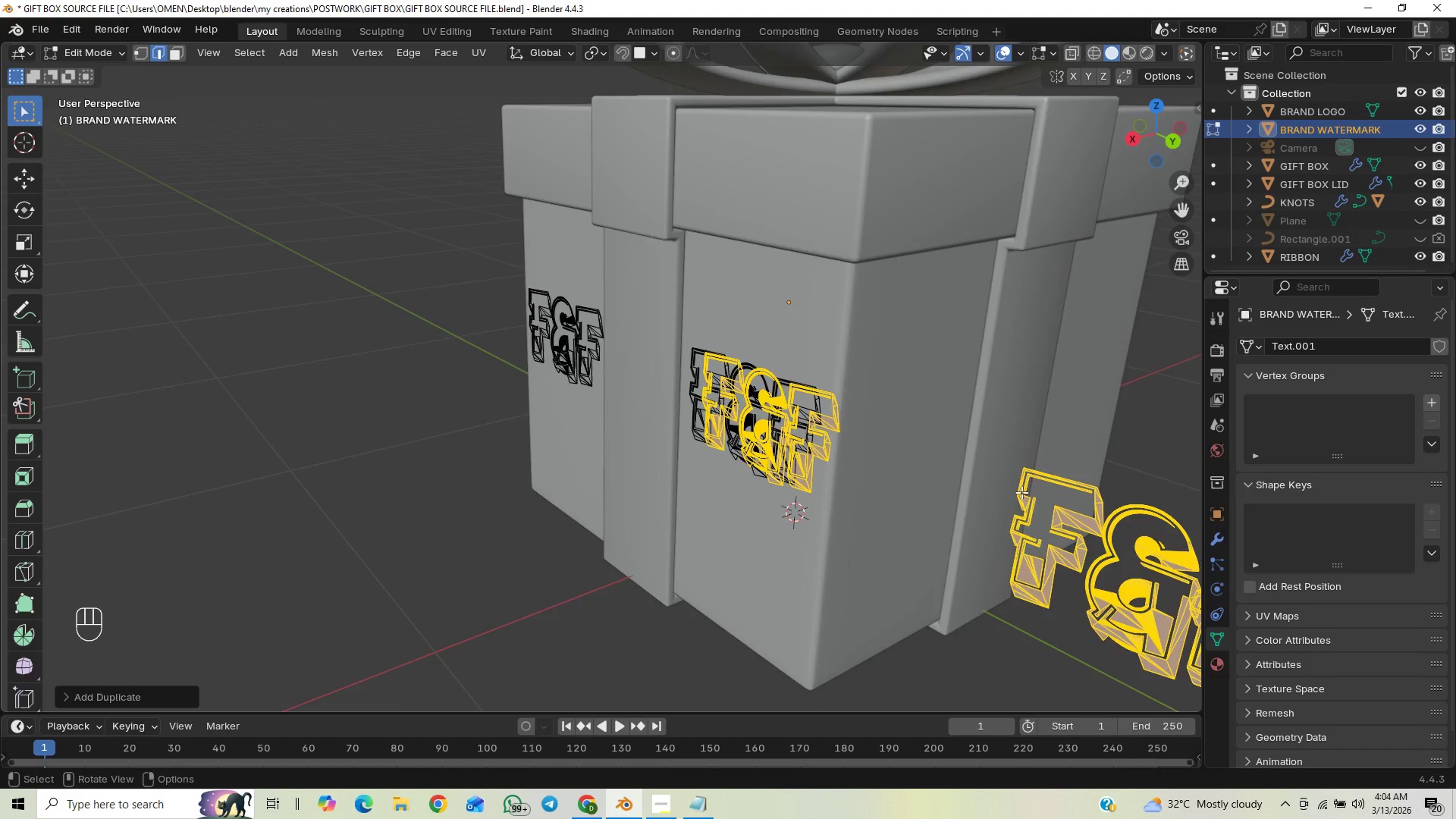 
scroll: coordinate [1020, 492], scroll_direction: down, amount: 3.0
 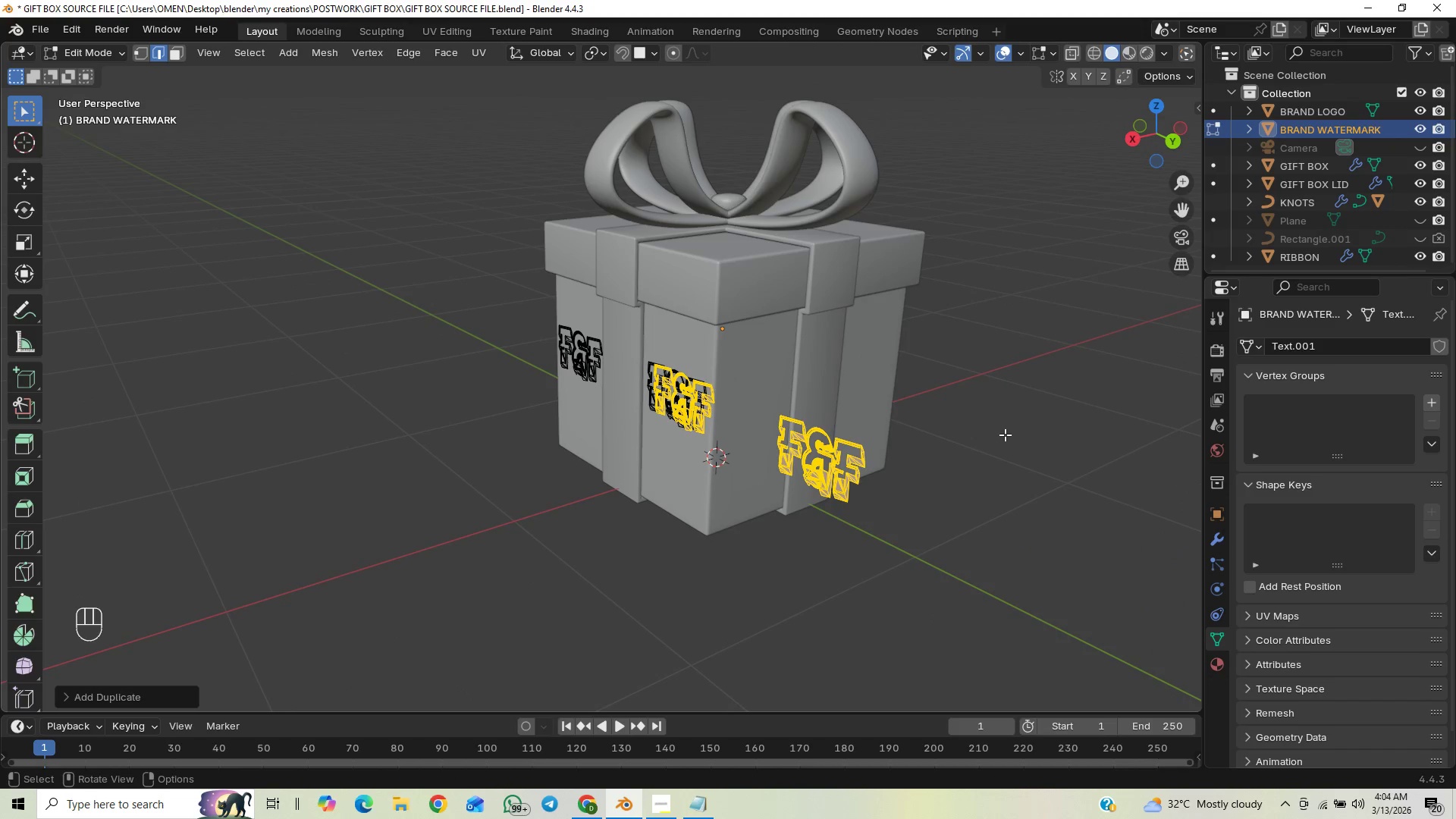 
type(RZ90)
 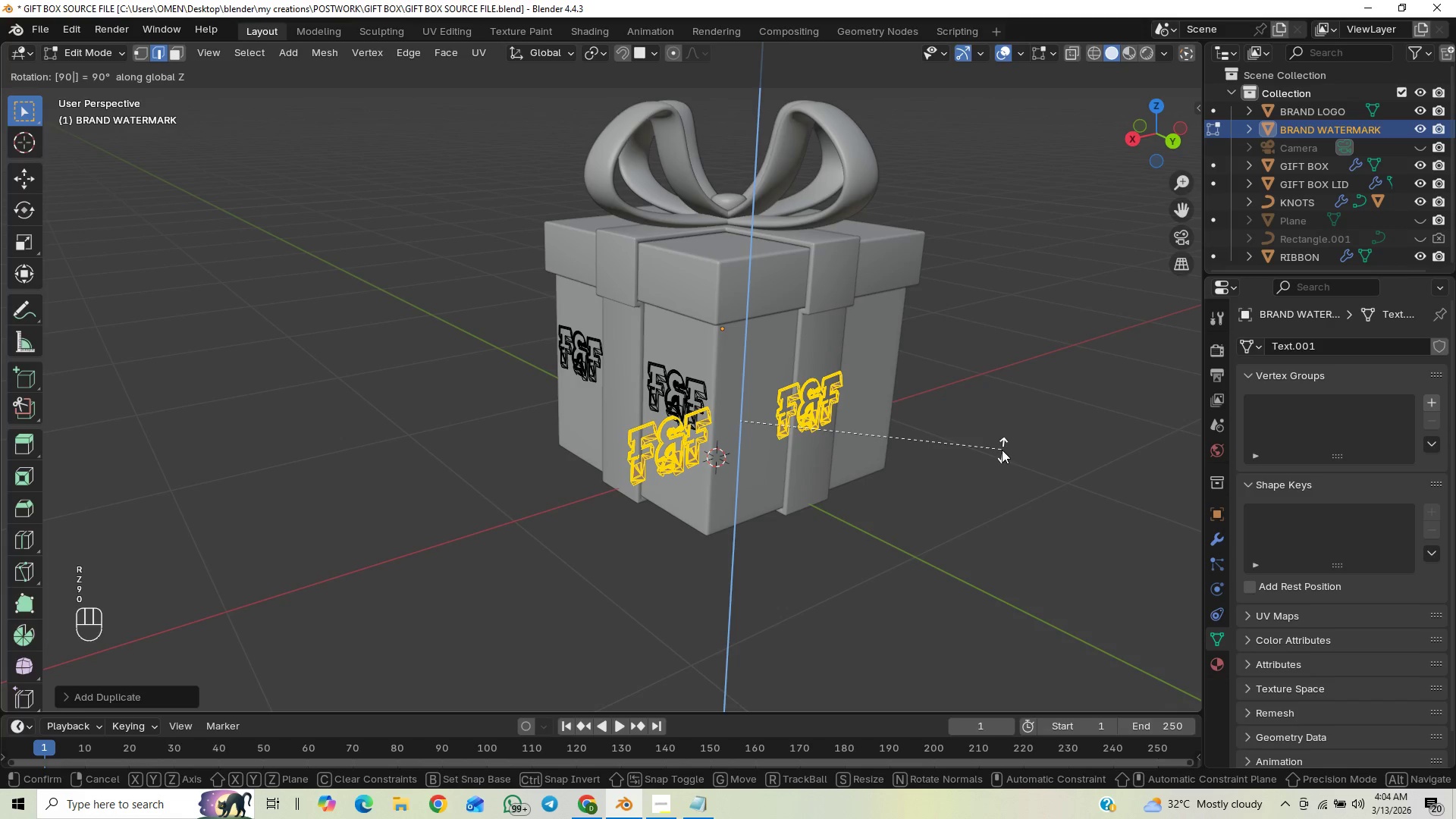 
left_click([1002, 450])
 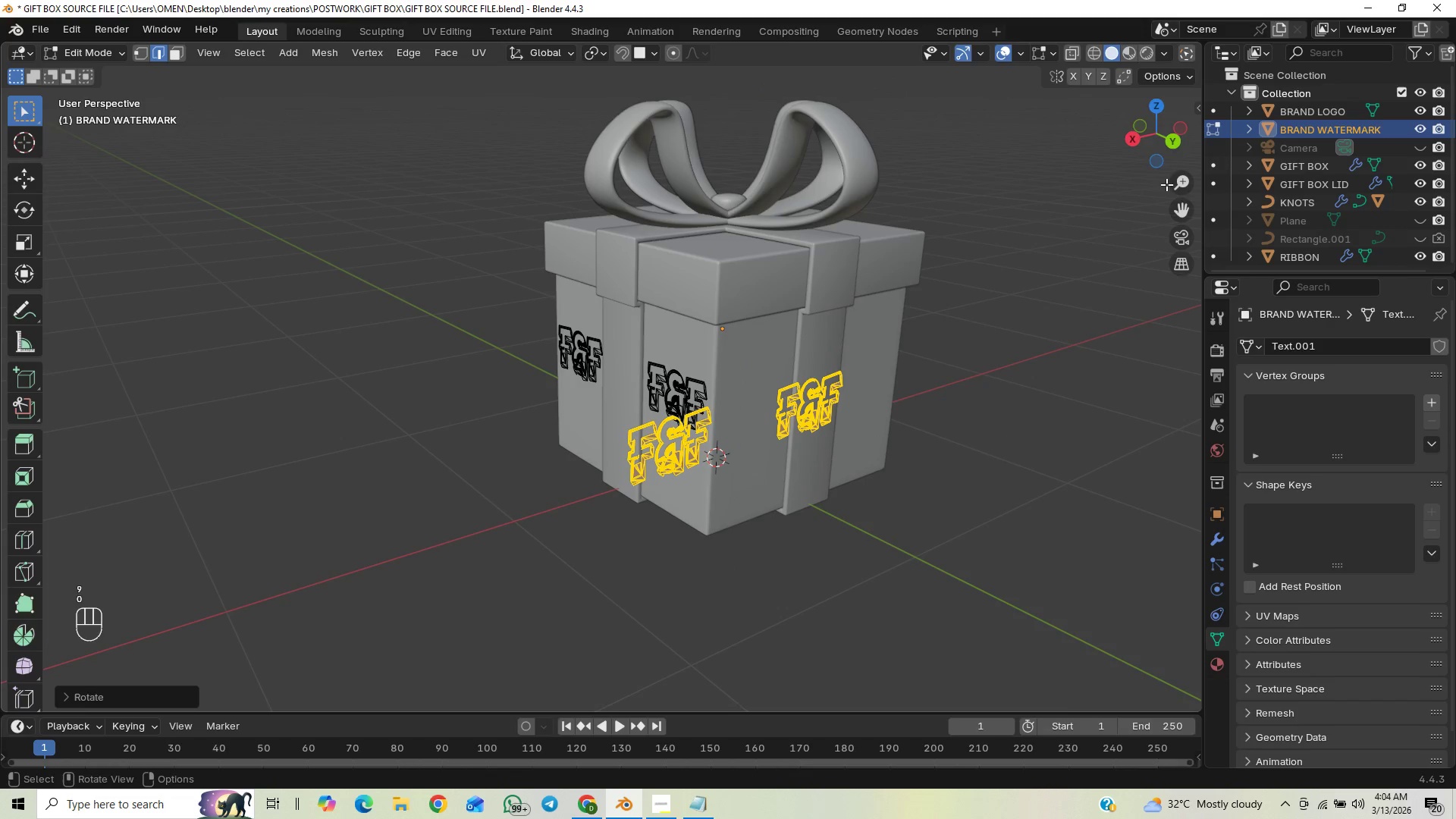 
left_click([1172, 143])
 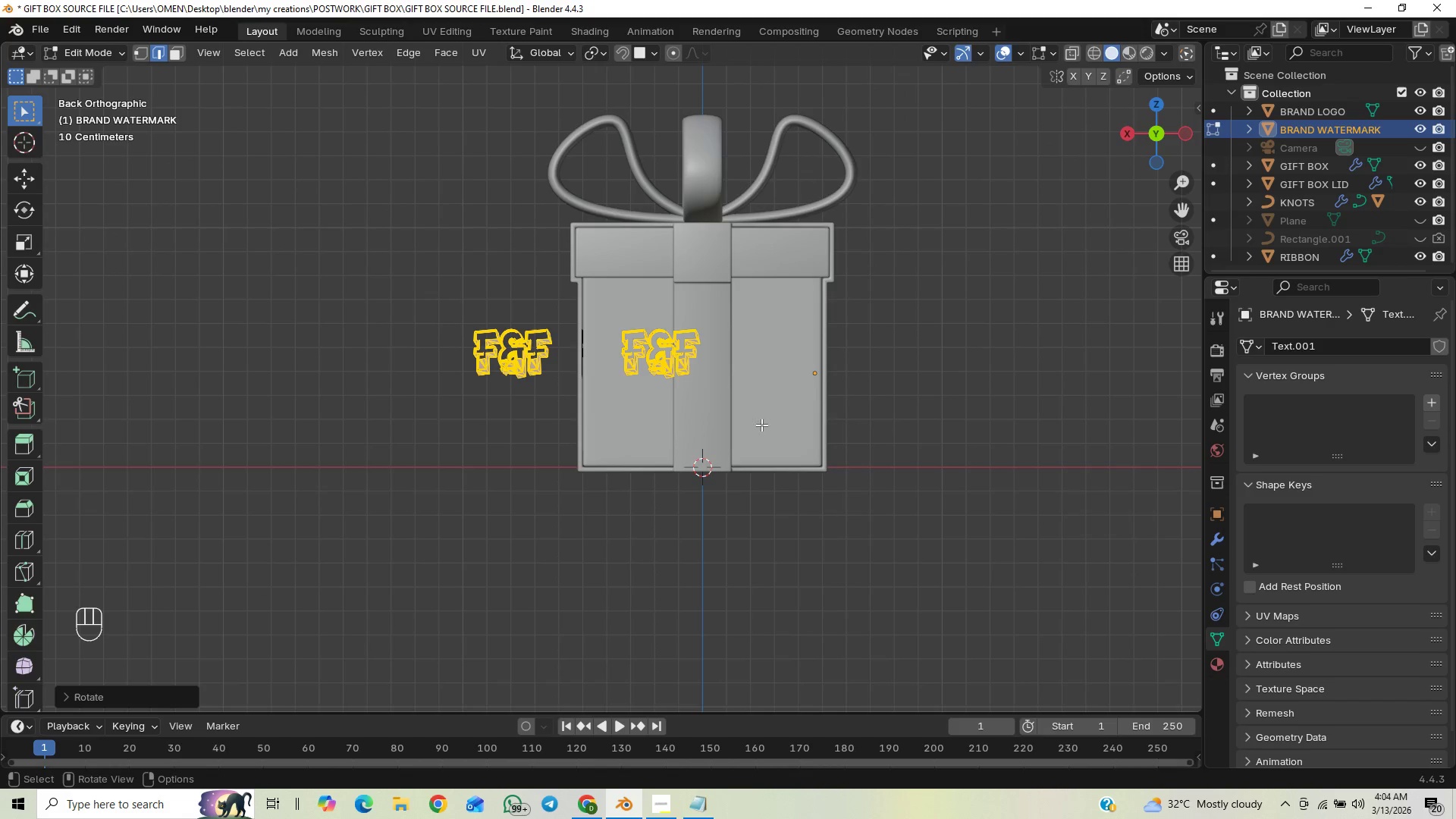 
scroll: coordinate [886, 446], scroll_direction: up, amount: 2.0
 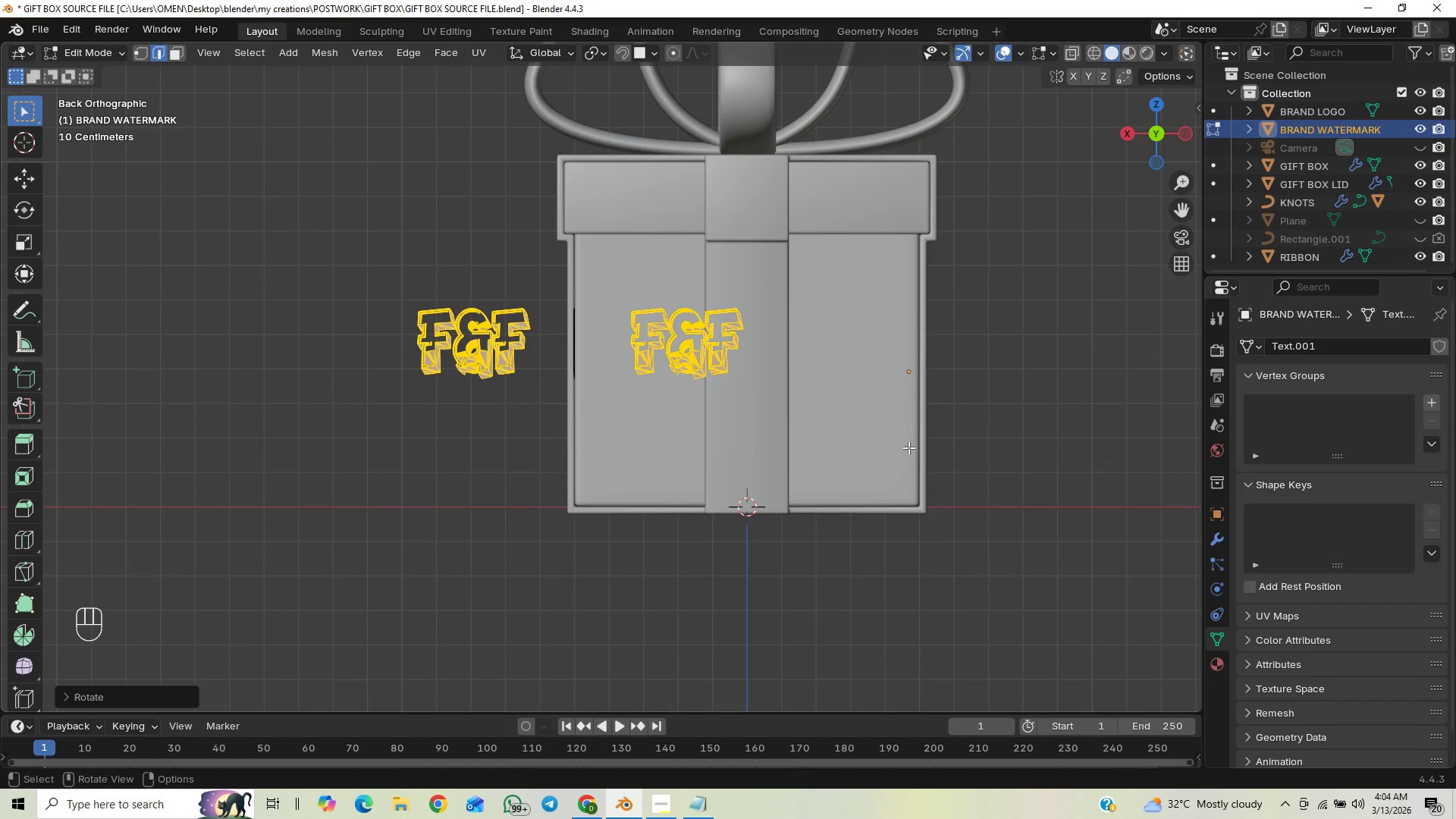 
hold_key(key=ShiftLeft, duration=0.47)
 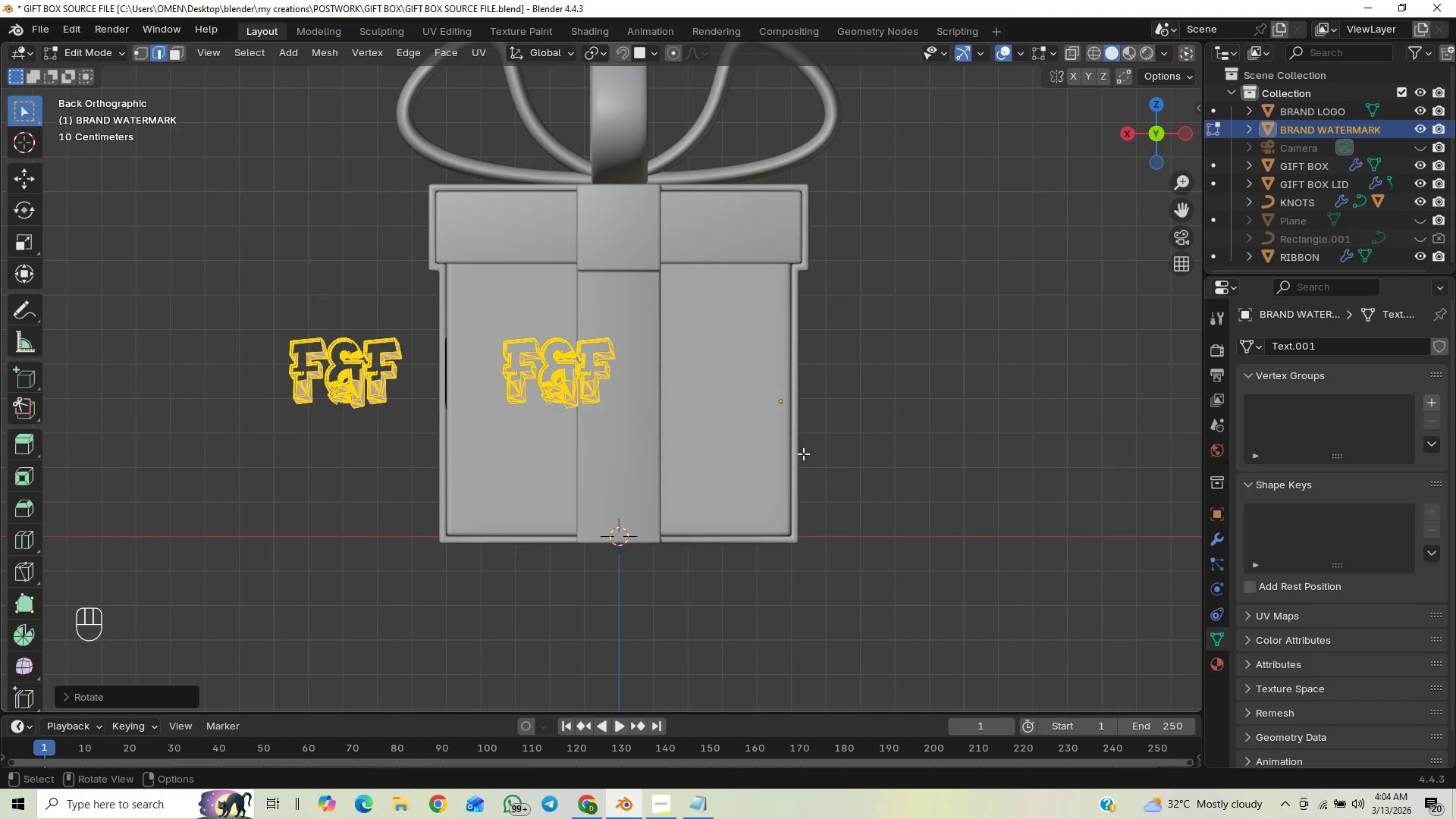 
type(GX)
 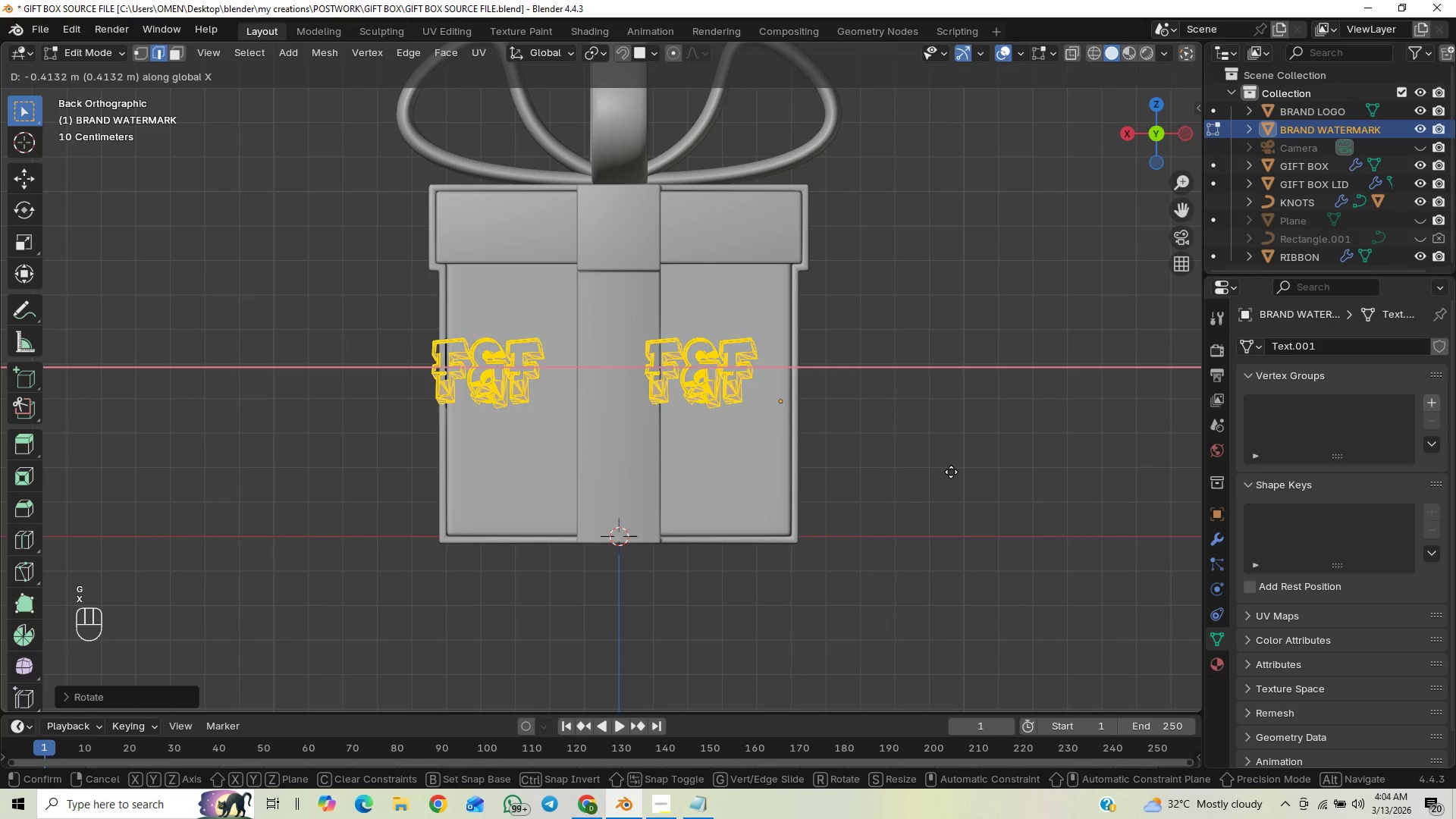 
hold_key(key=ShiftLeft, duration=1.5)
 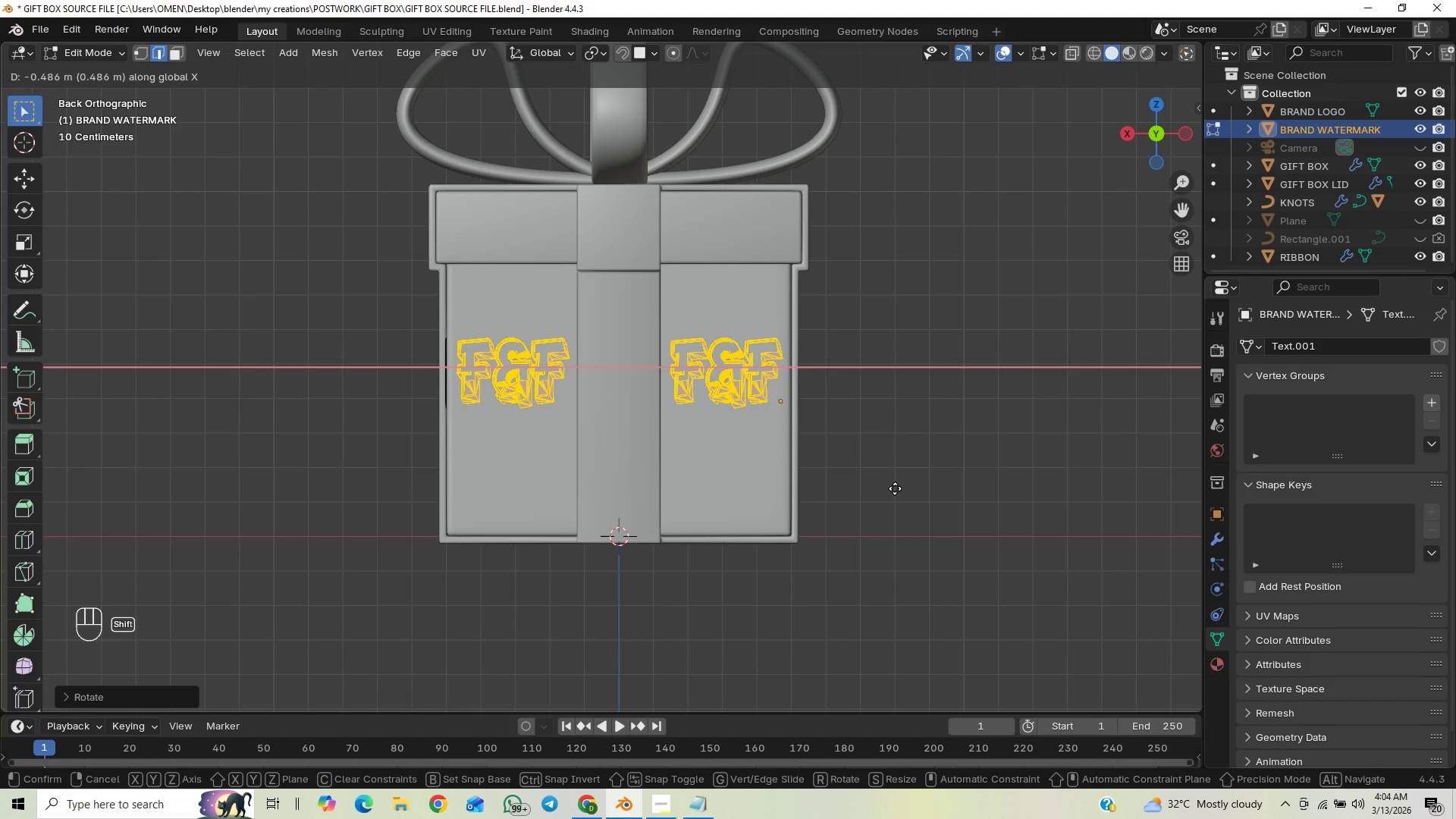 
hold_key(key=ShiftLeft, duration=1.52)
 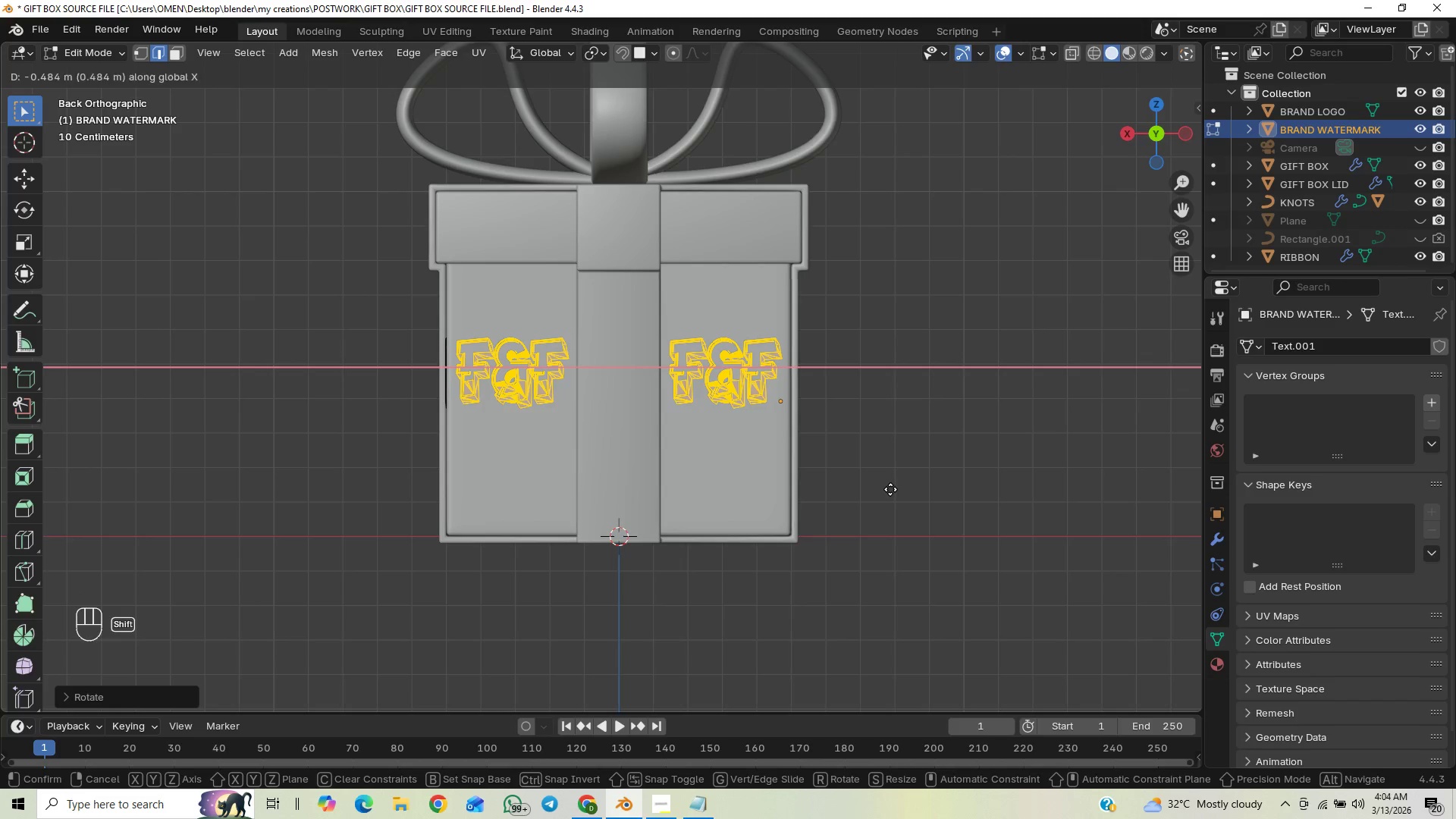 
hold_key(key=ShiftLeft, duration=1.12)
left_click([890, 489])
 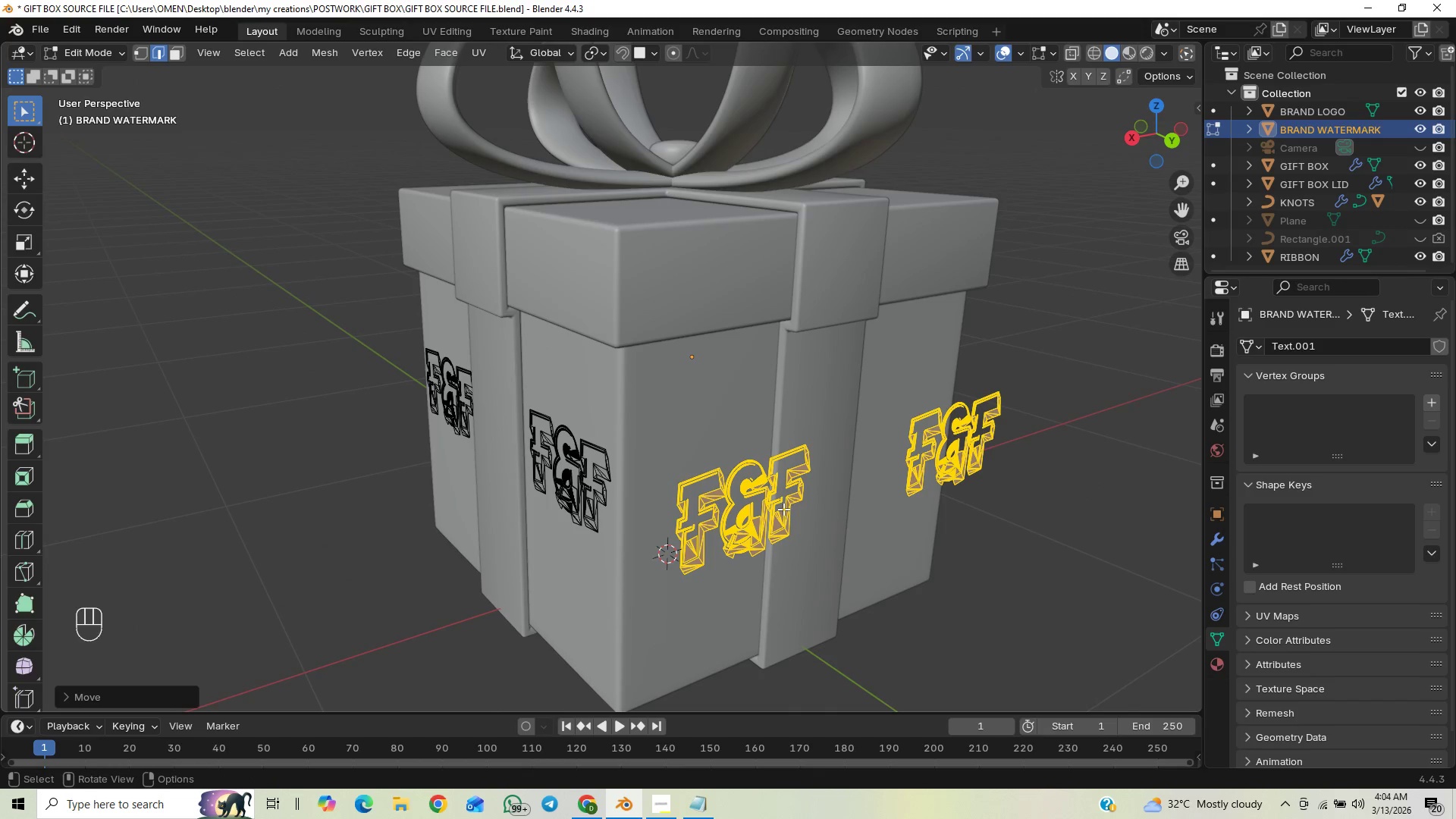 
type(GX)
 